 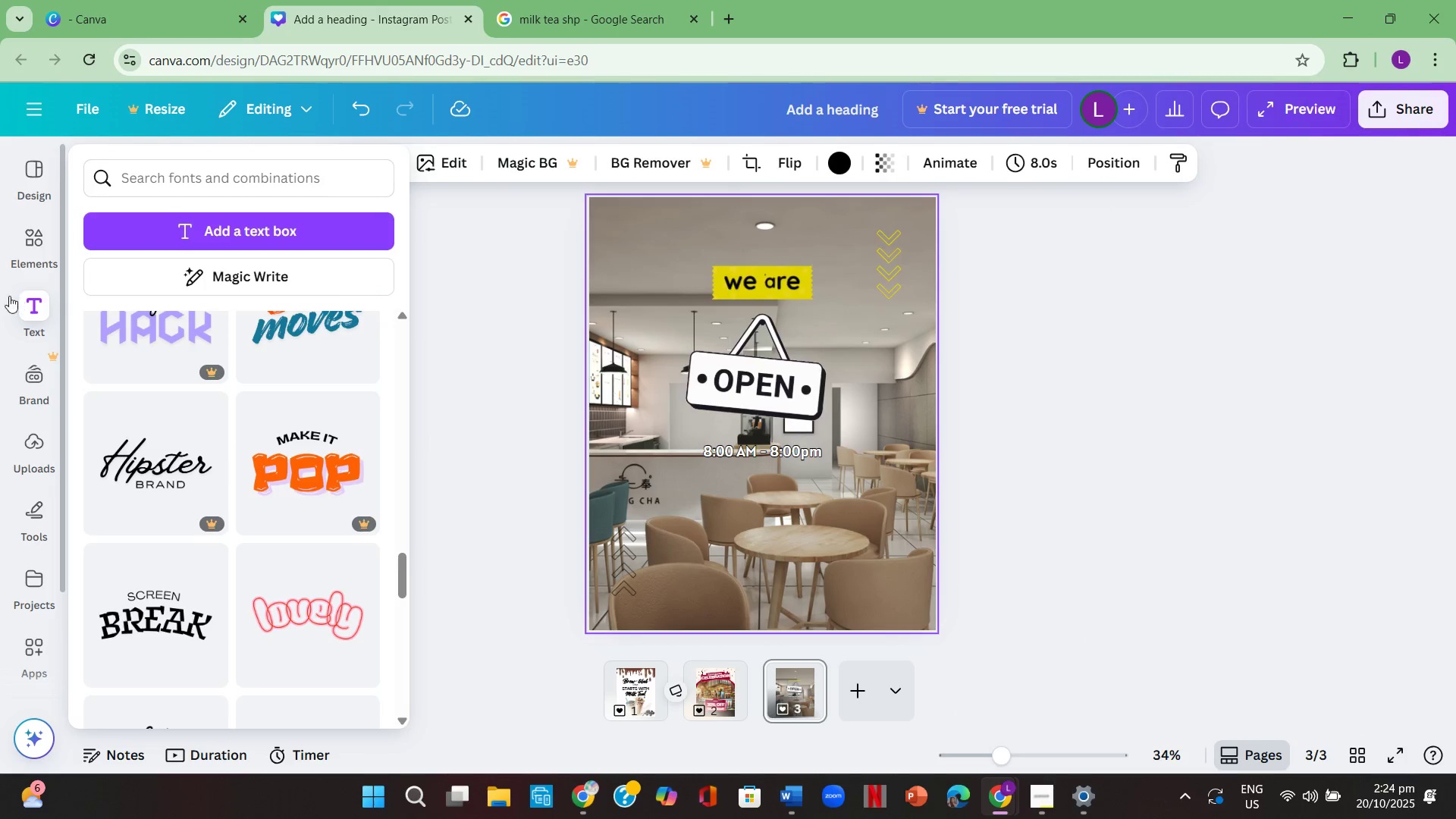 
scroll: coordinate [166, 394], scroll_direction: up, amount: 28.0
 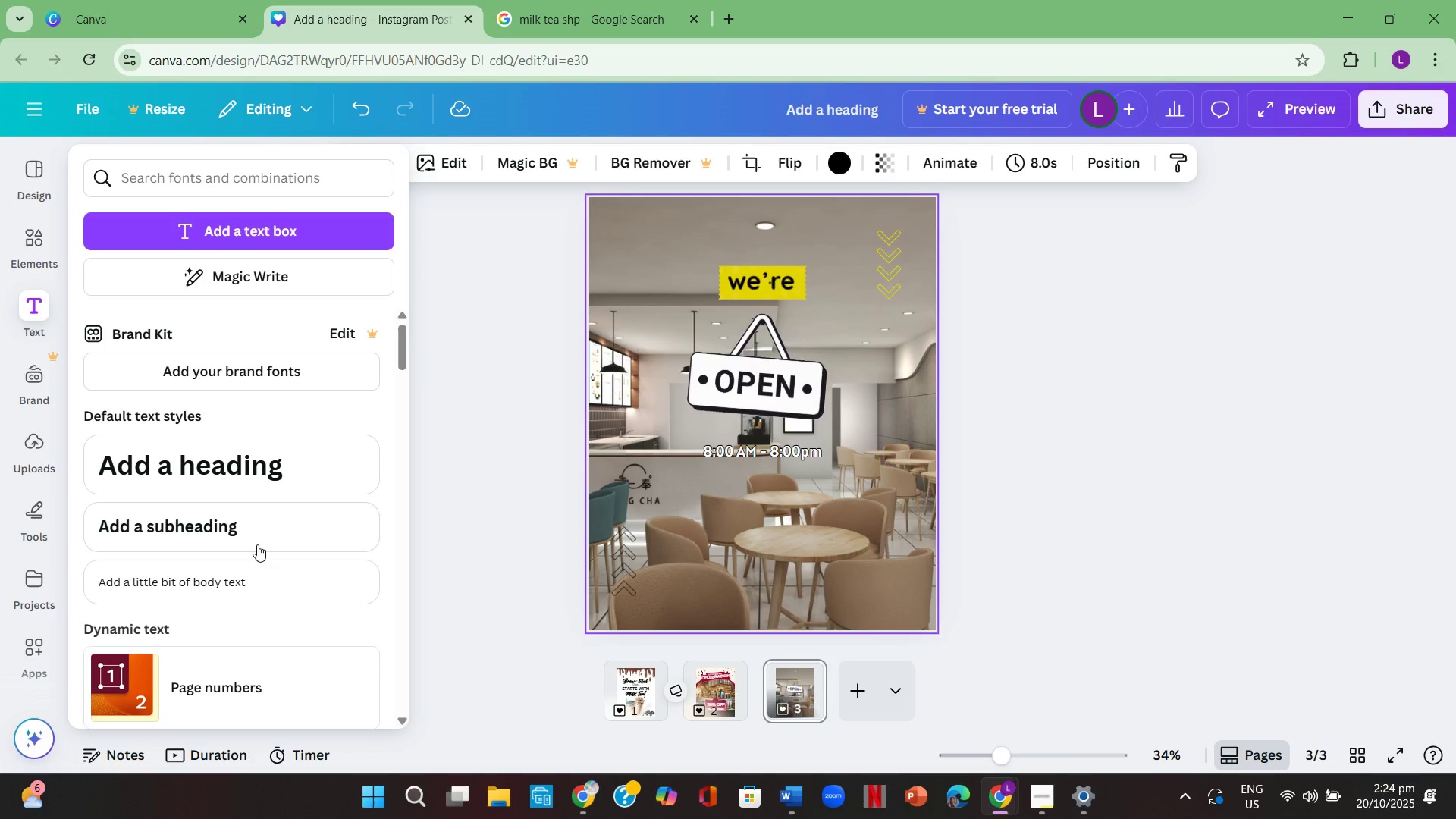 
left_click([262, 526])
 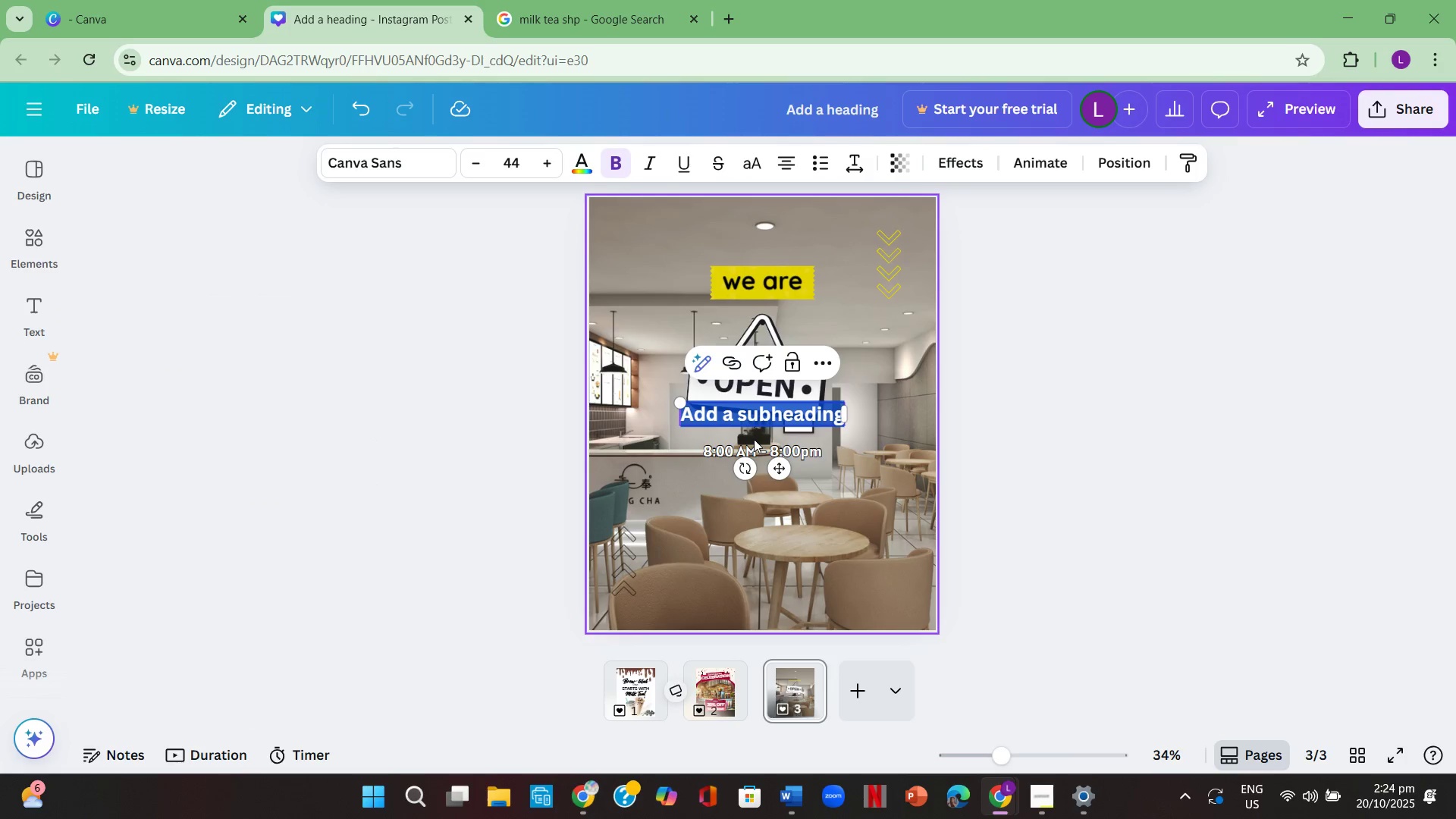 
key(Backspace)
type(Monday to Saturday )
 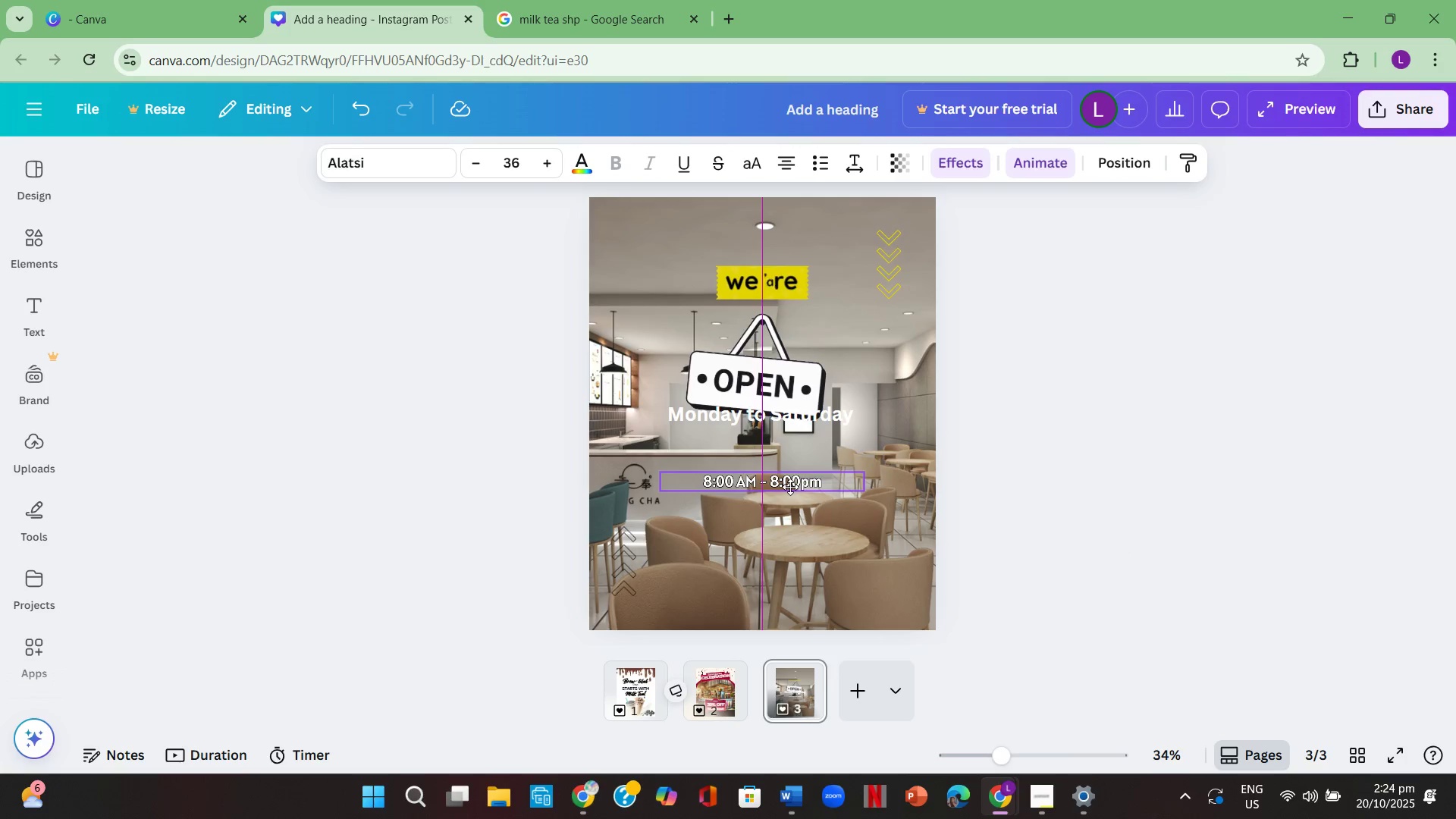 
left_click([1210, 501])
 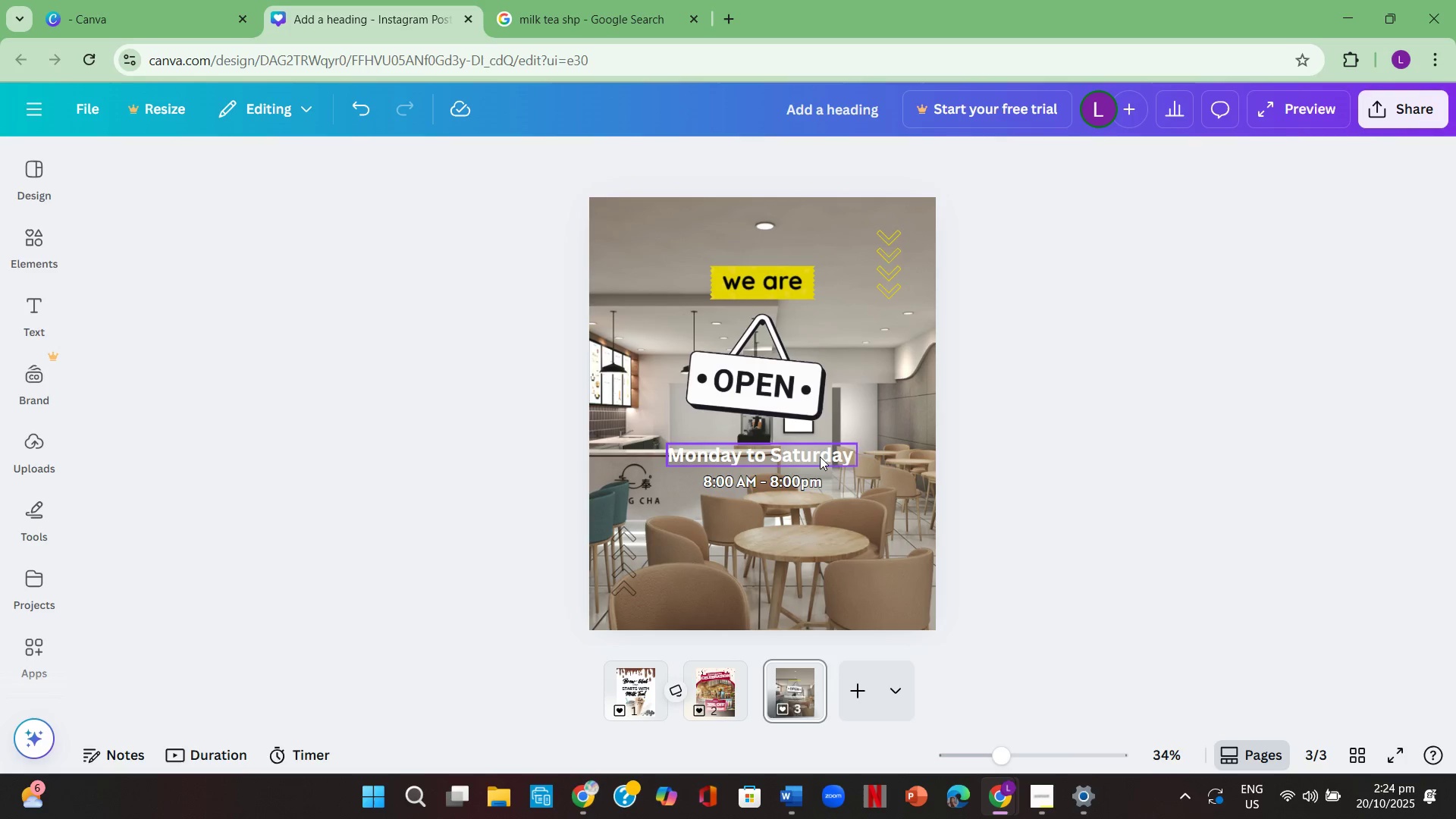 
wait(7.78)
 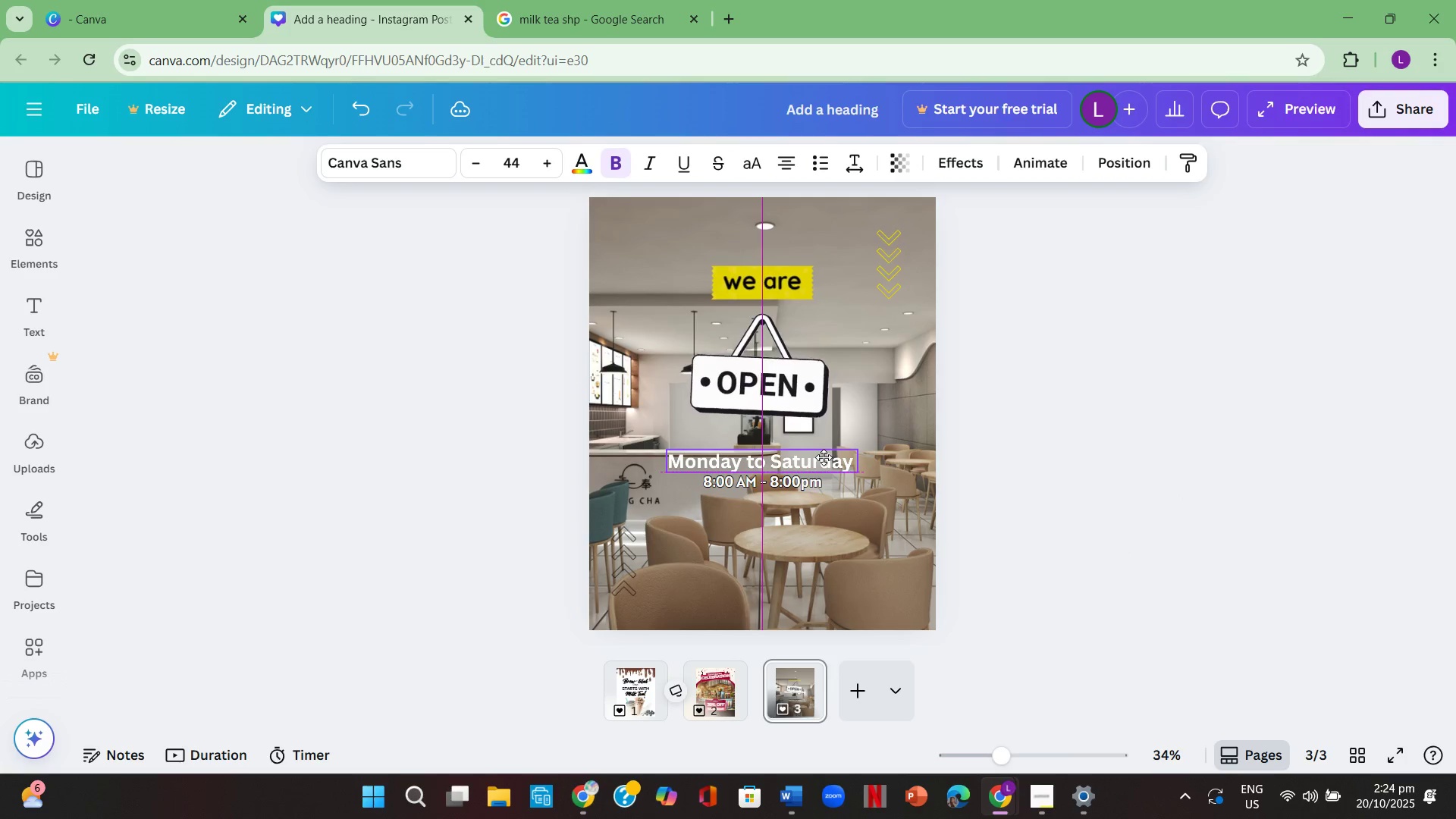 
left_click([817, 457])
 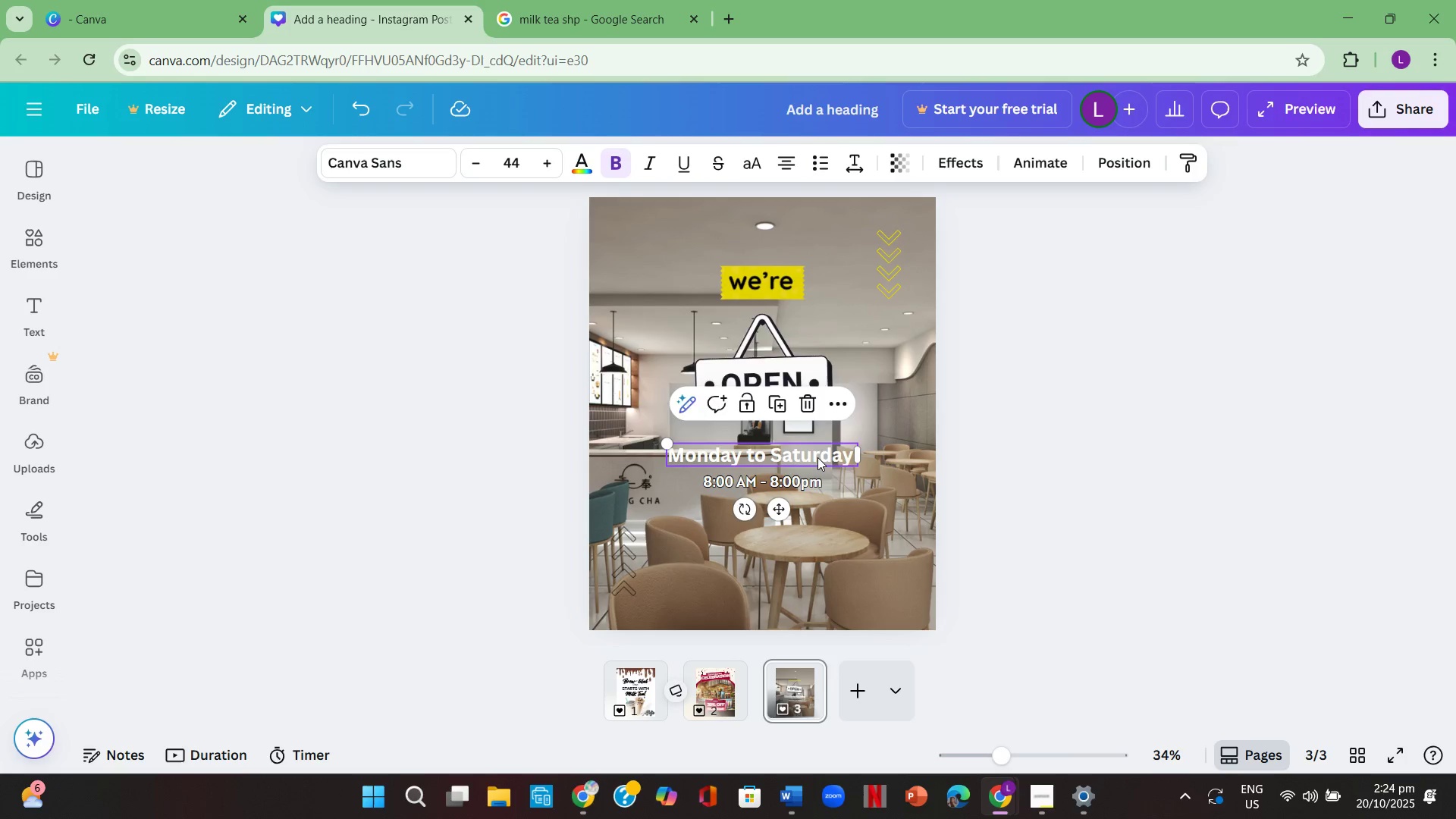 
double_click([817, 457])
 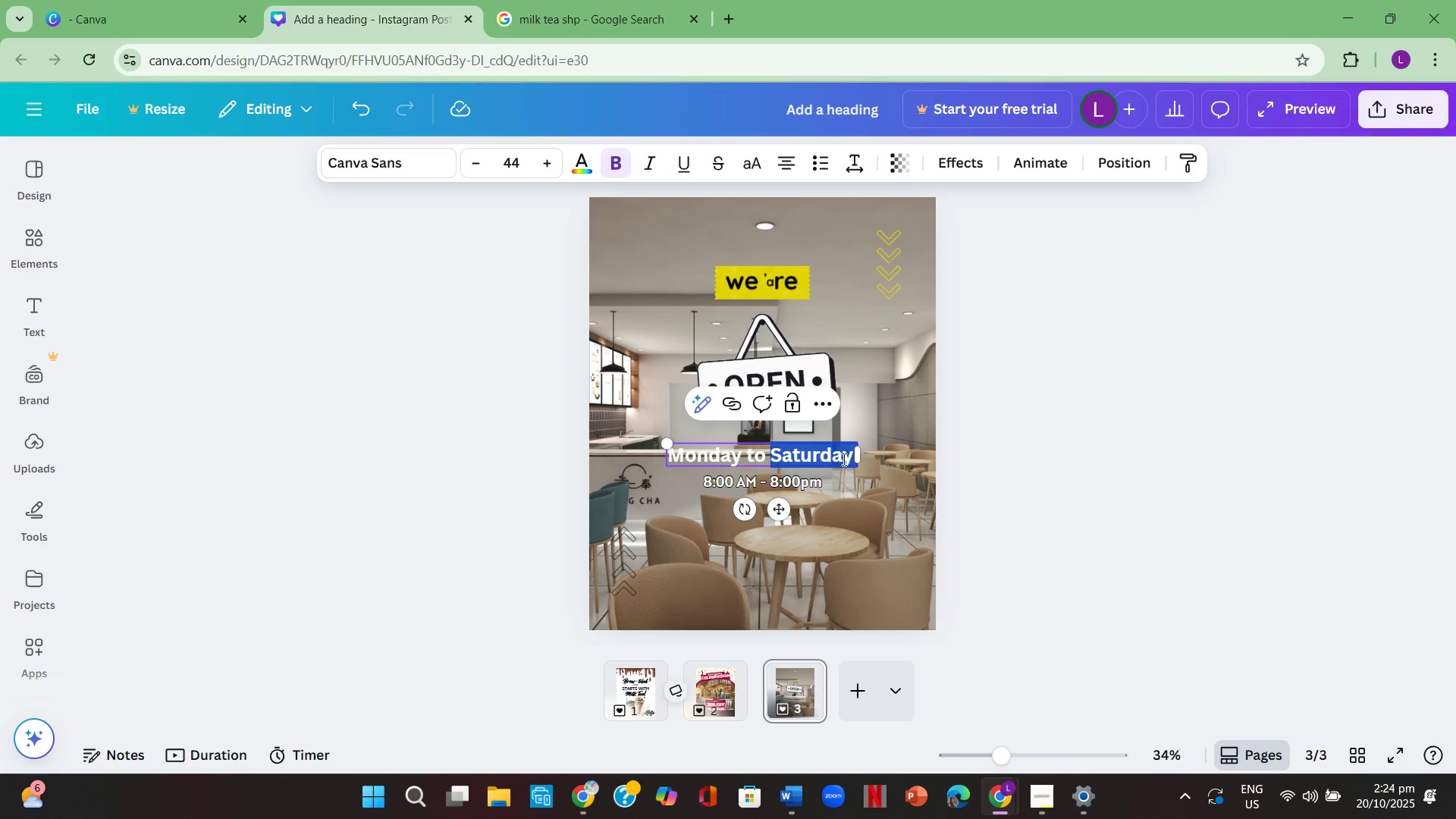 
left_click([858, 459])
 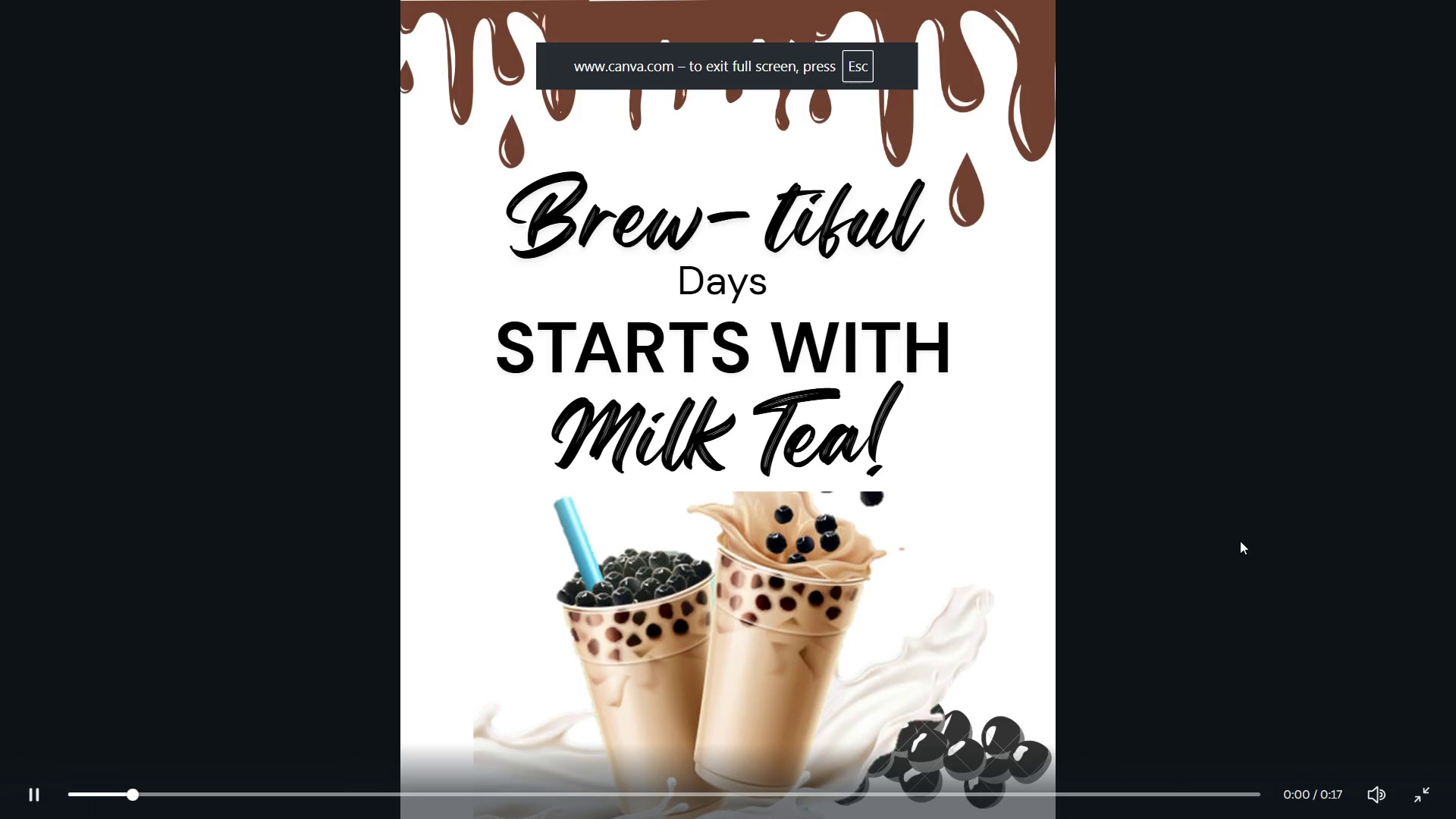 
key(ArrowRight)
 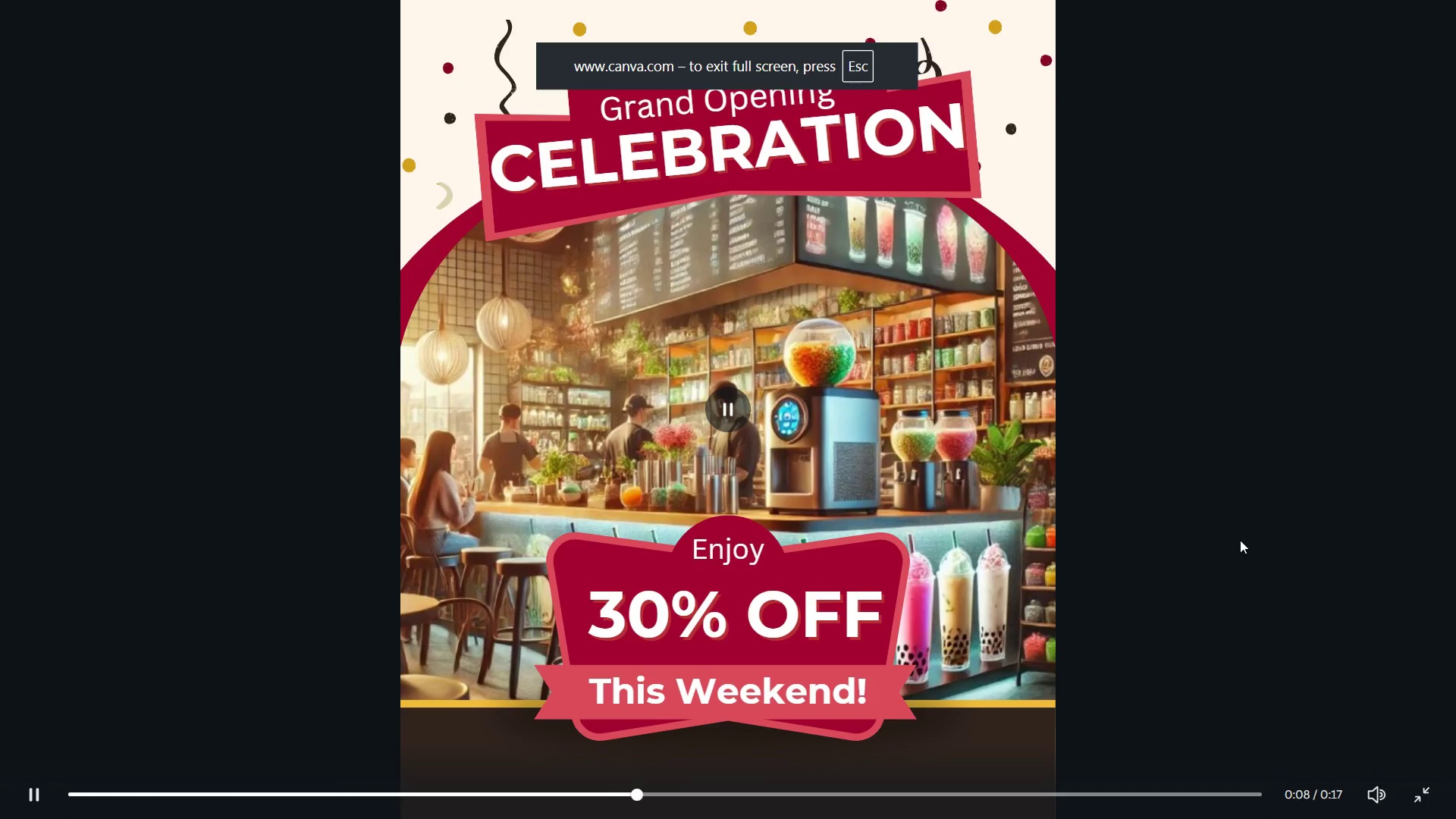 
key(ArrowRight)
 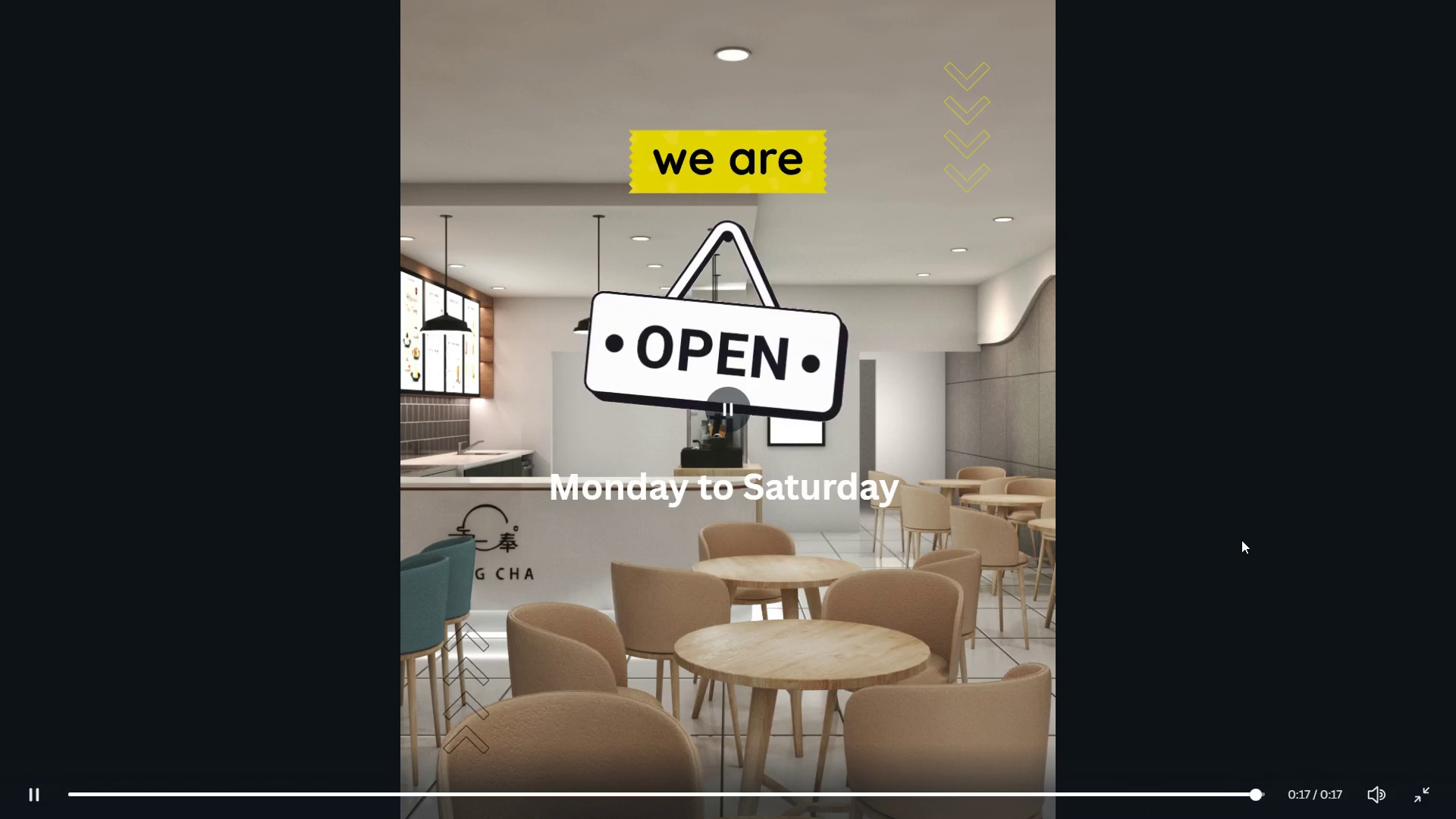 
wait(5.0)
 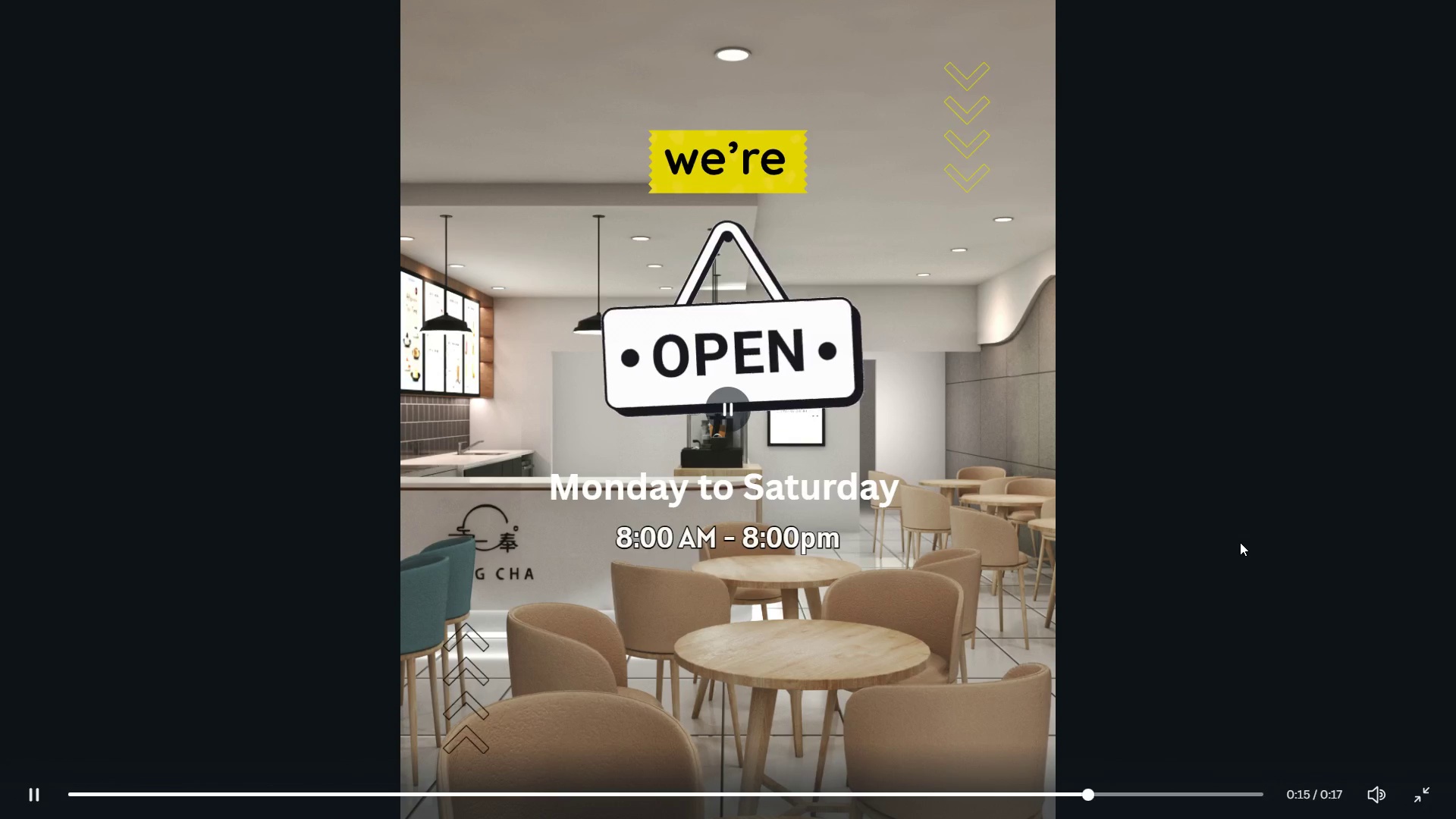 
key(Escape)
 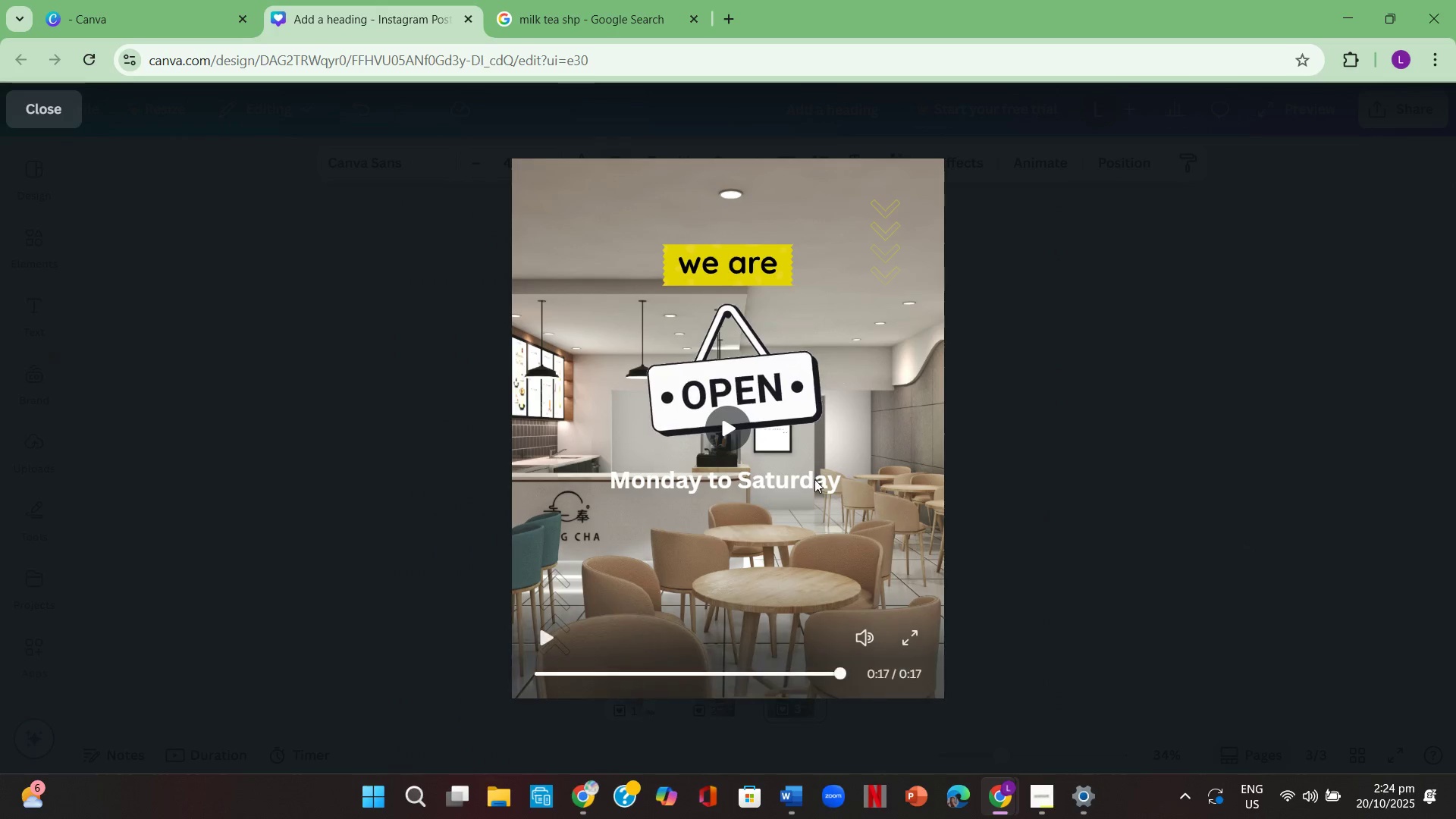 
double_click([813, 480])
 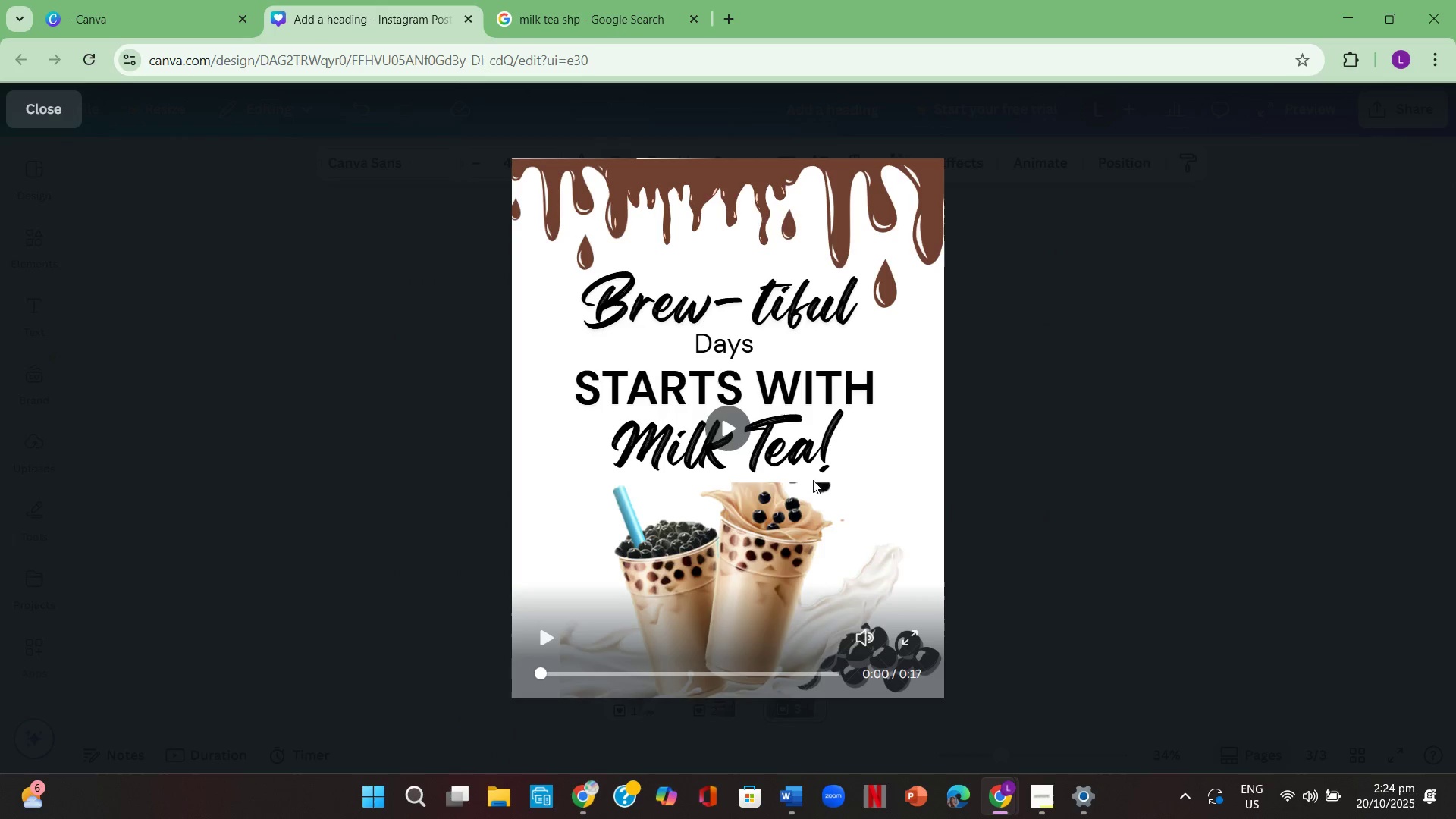 
key(Escape)
 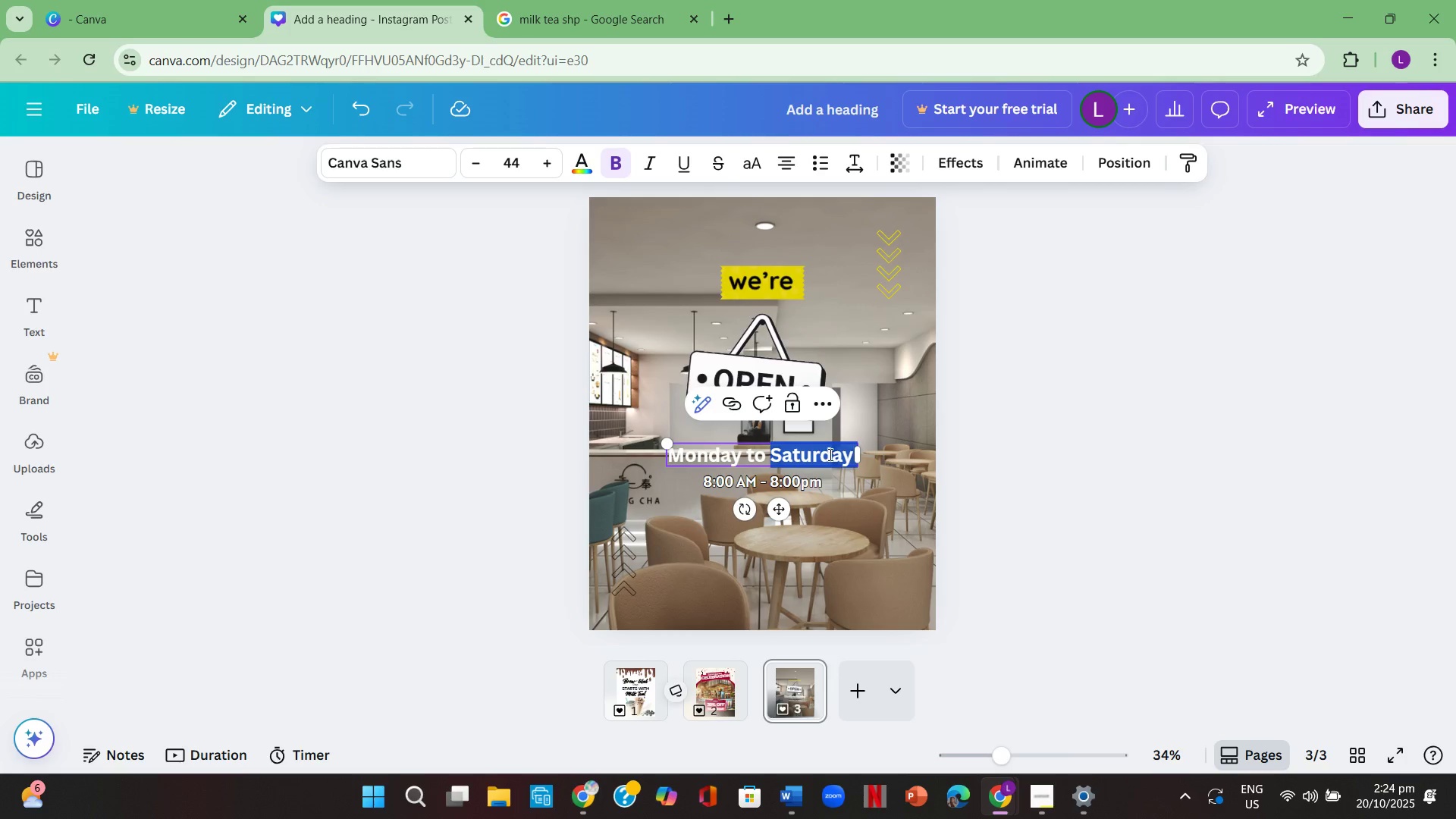 
double_click([830, 453])
 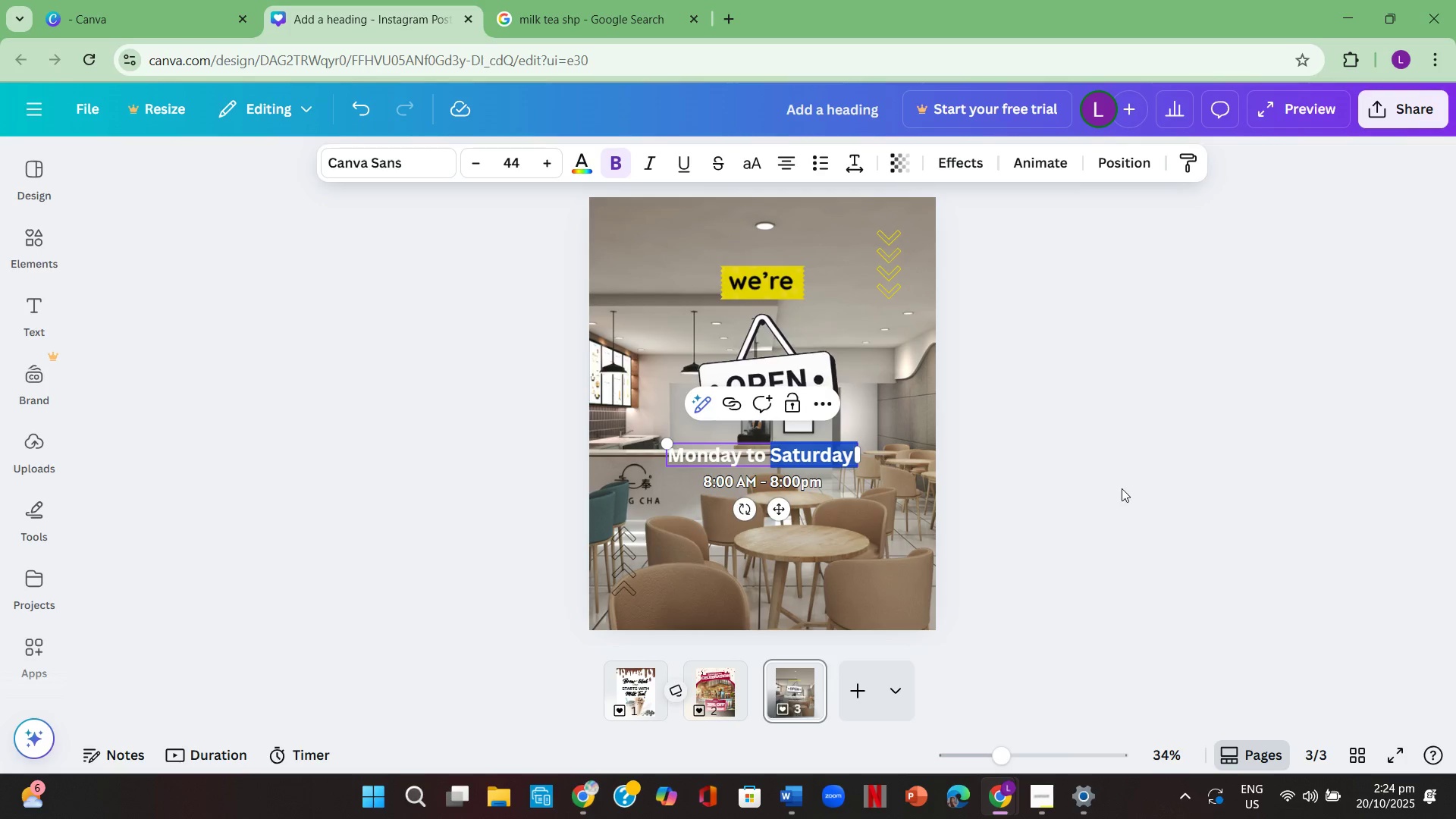 
triple_click([1122, 488])
 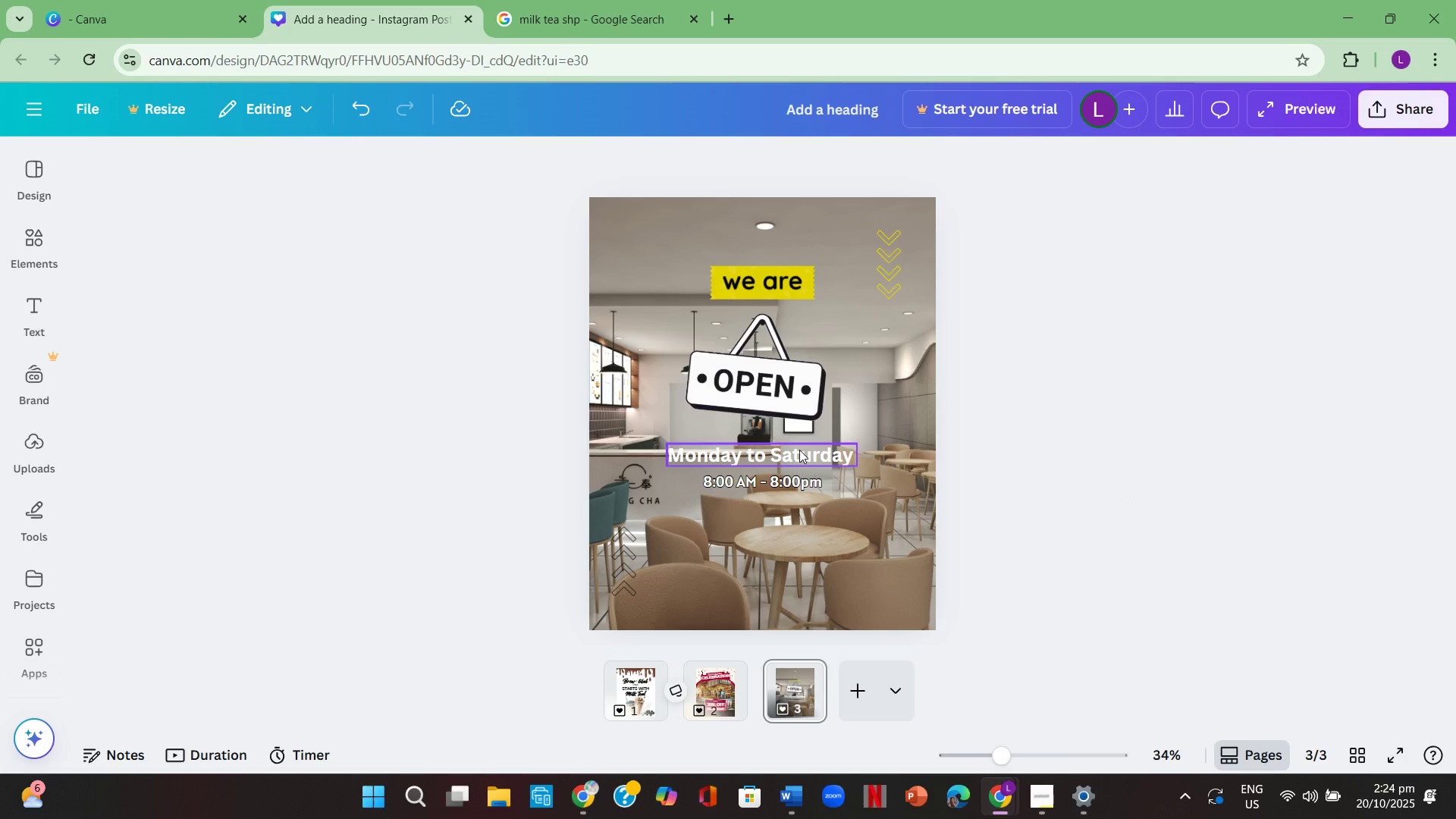 
double_click([799, 450])
 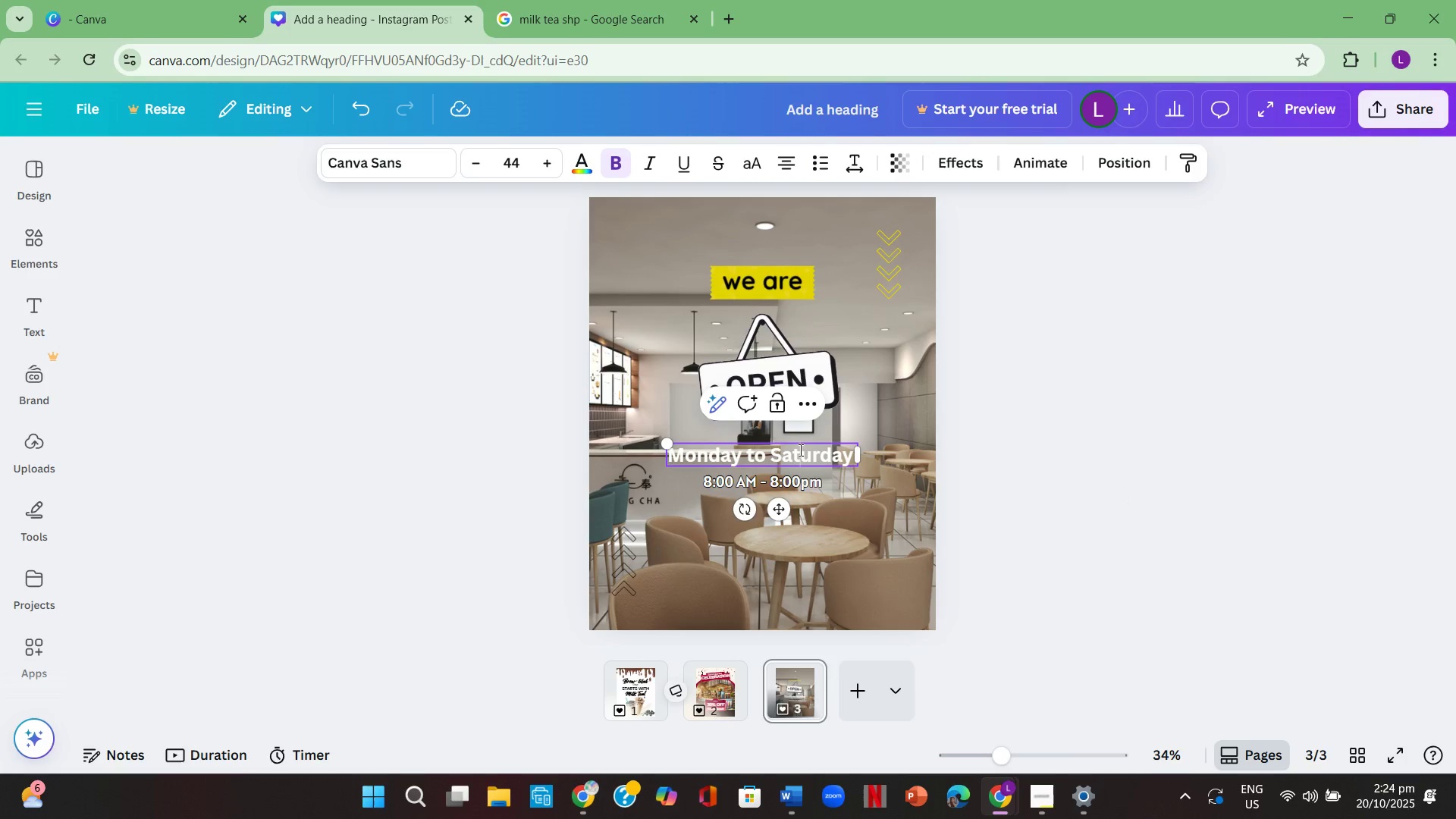 
key(Control+A)
 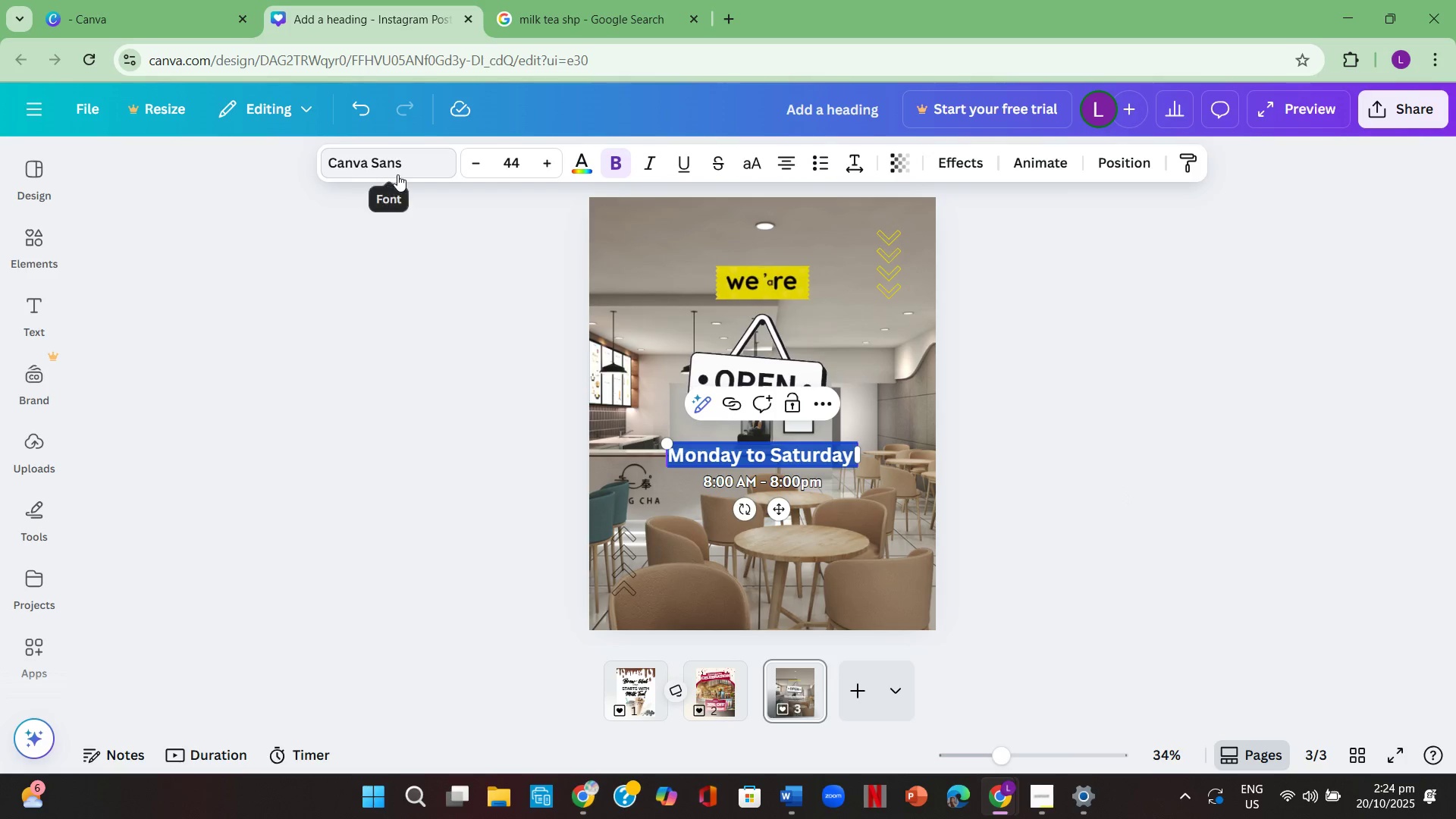 
left_click([397, 170])
 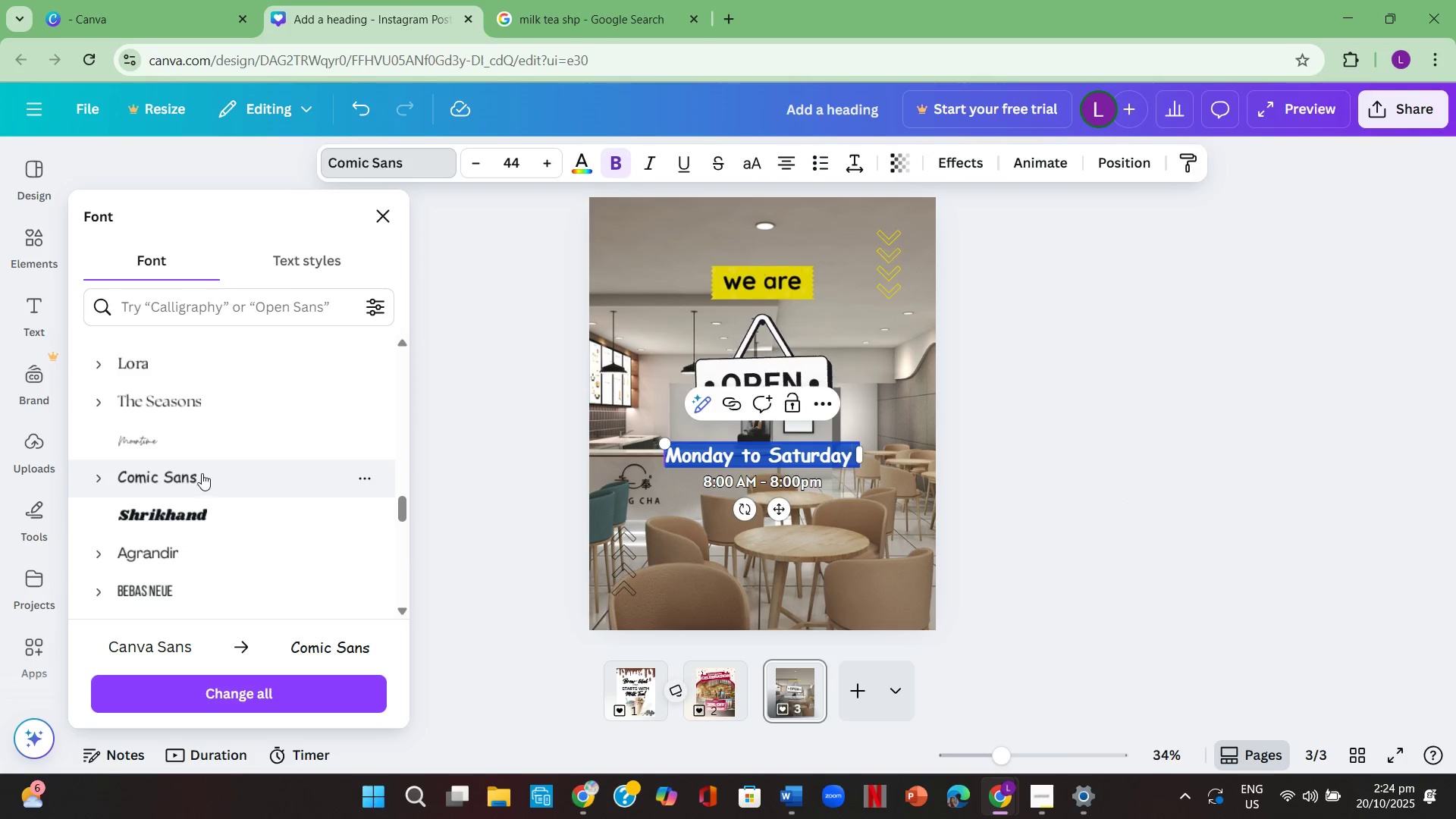 
wait(5.02)
 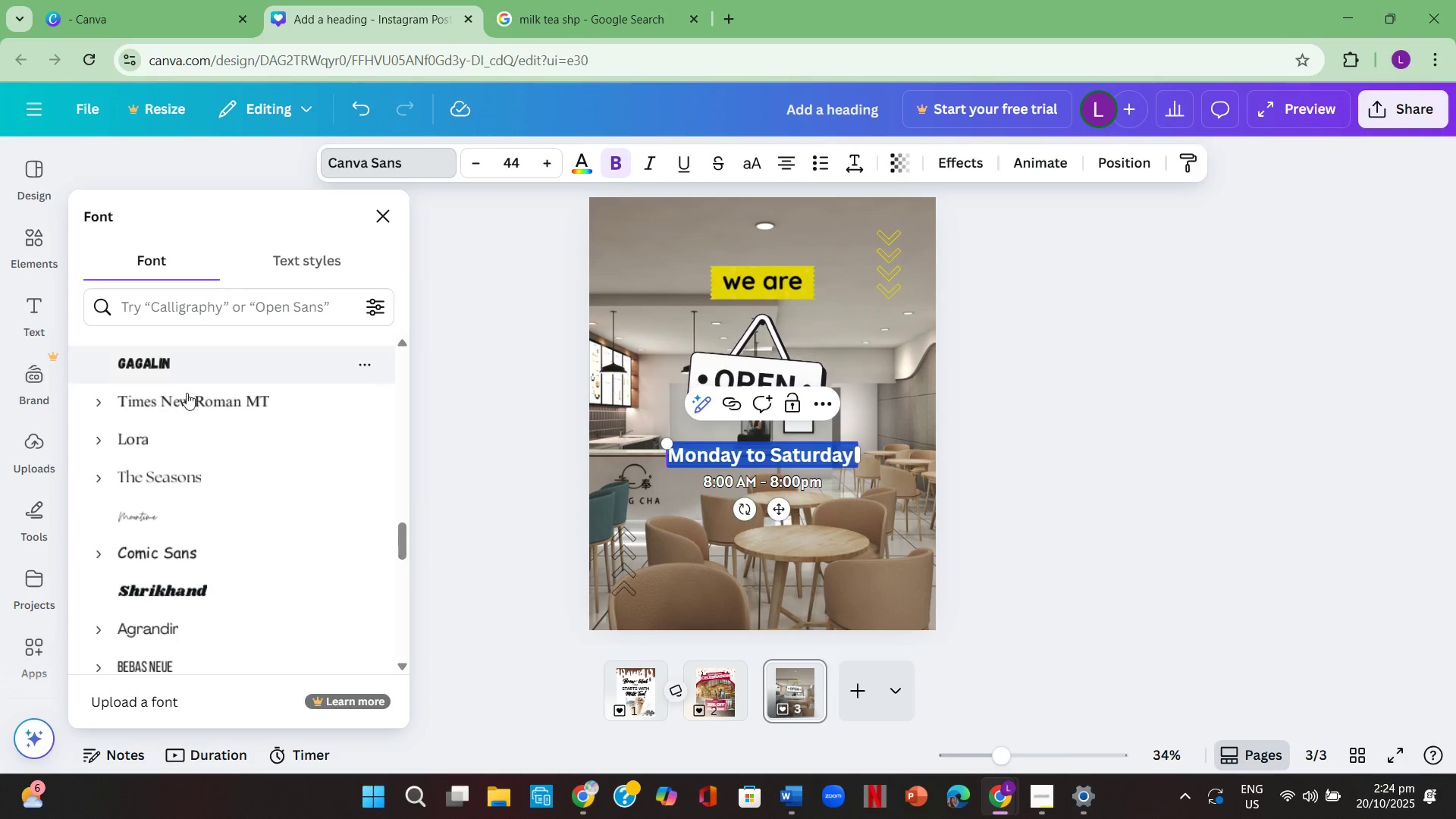 
double_click([554, 162])
 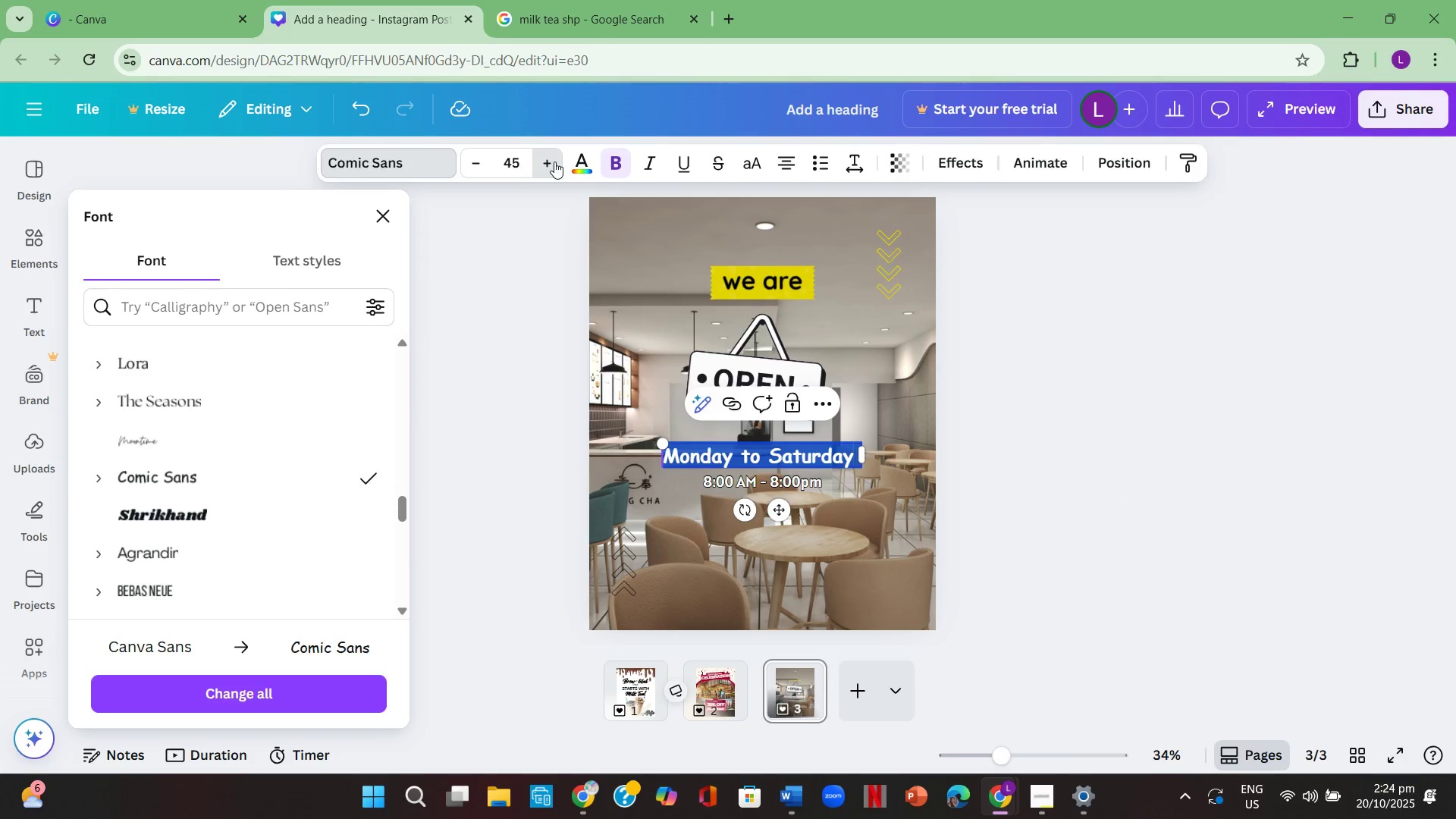 
triple_click([554, 162])
 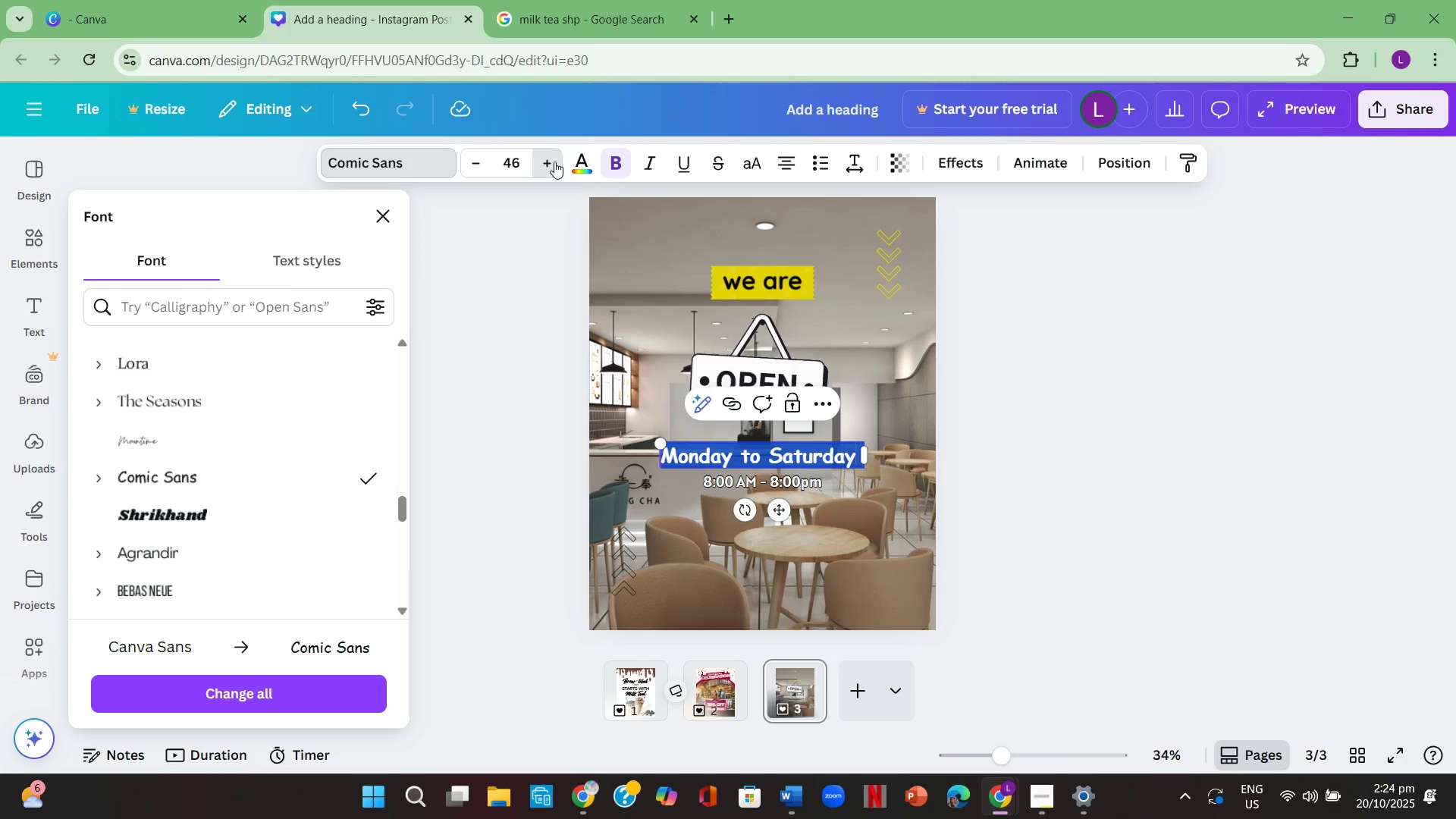 
triple_click([554, 162])
 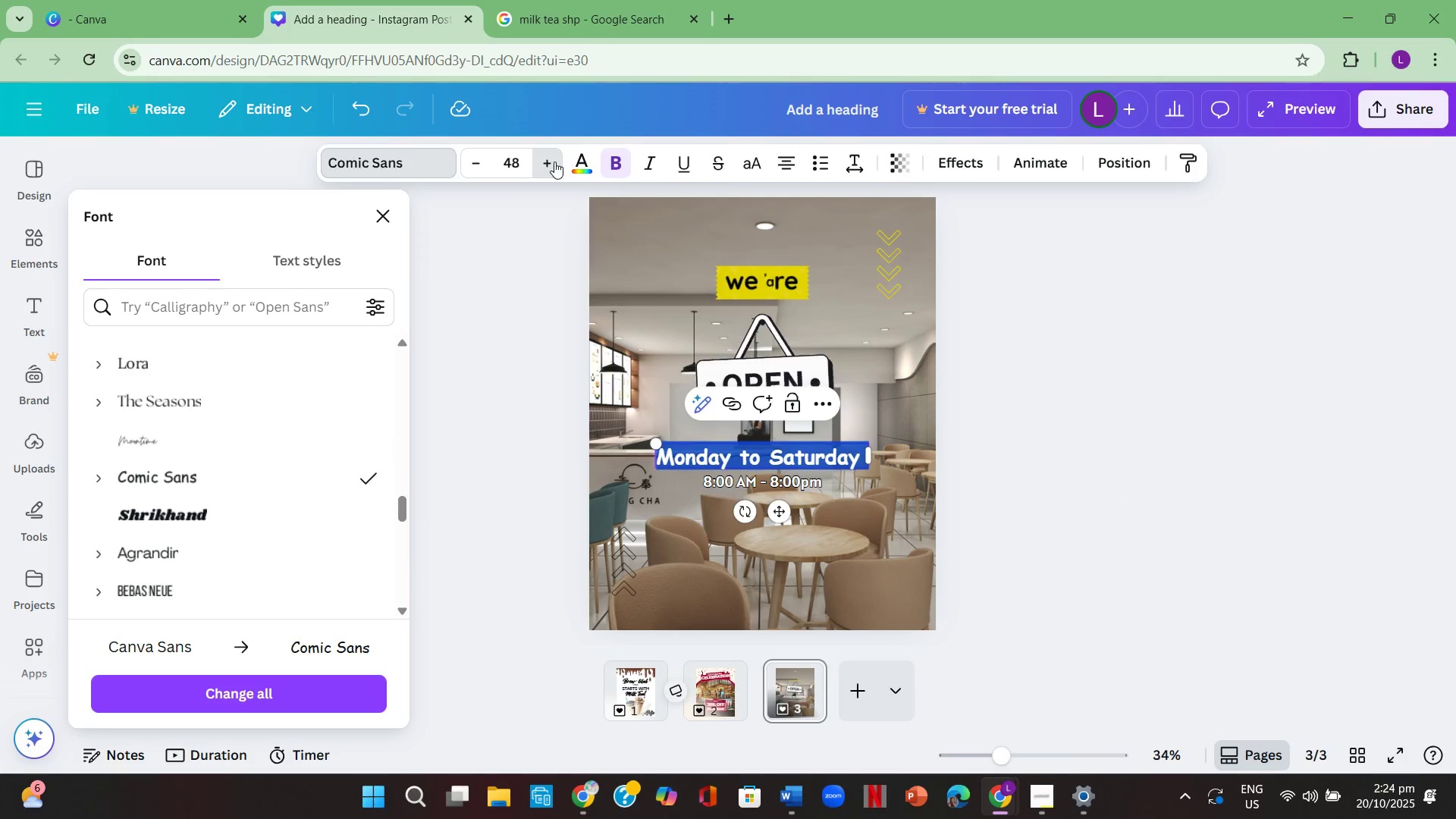 
triple_click([554, 162])
 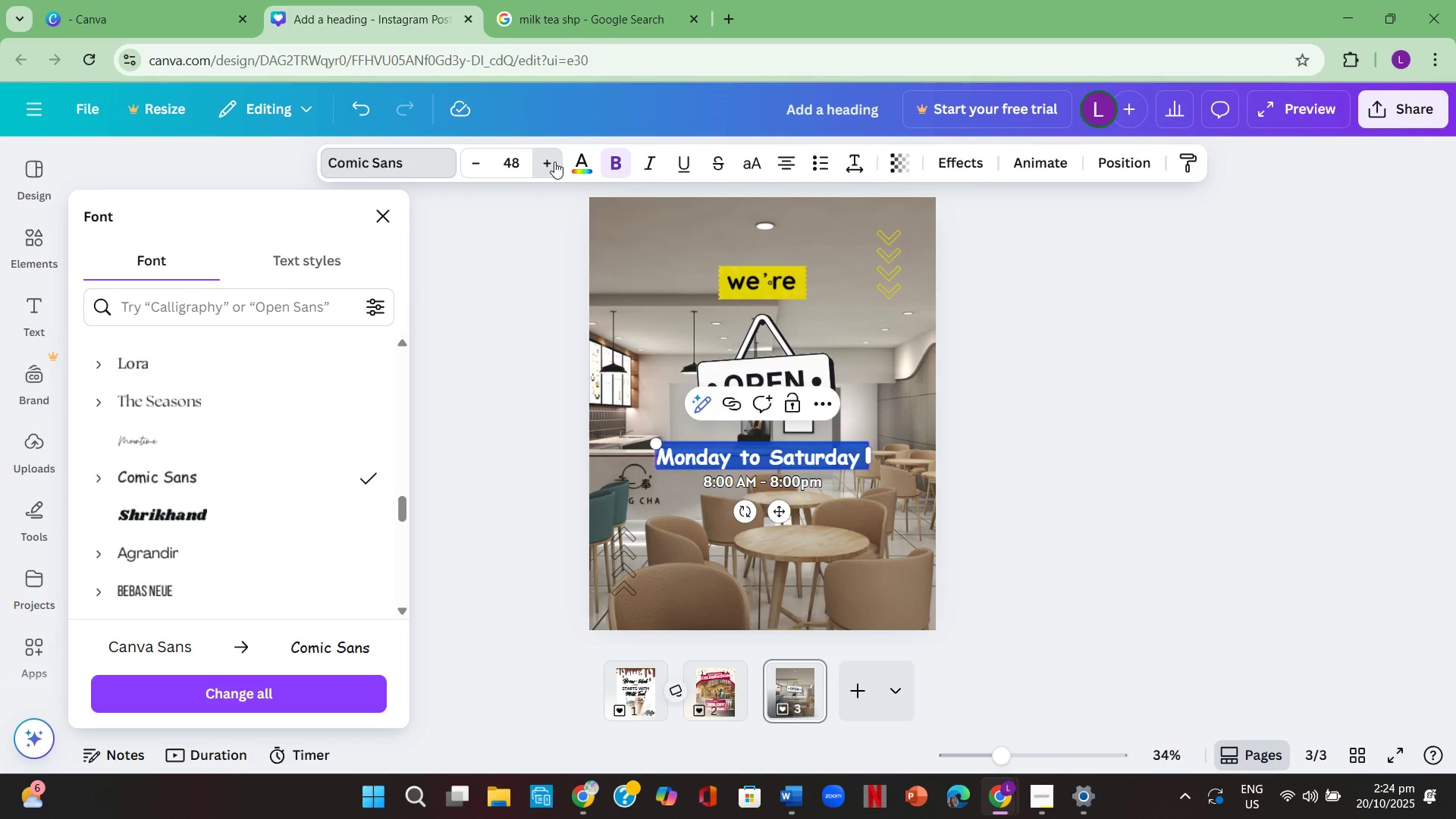 
triple_click([554, 162])
 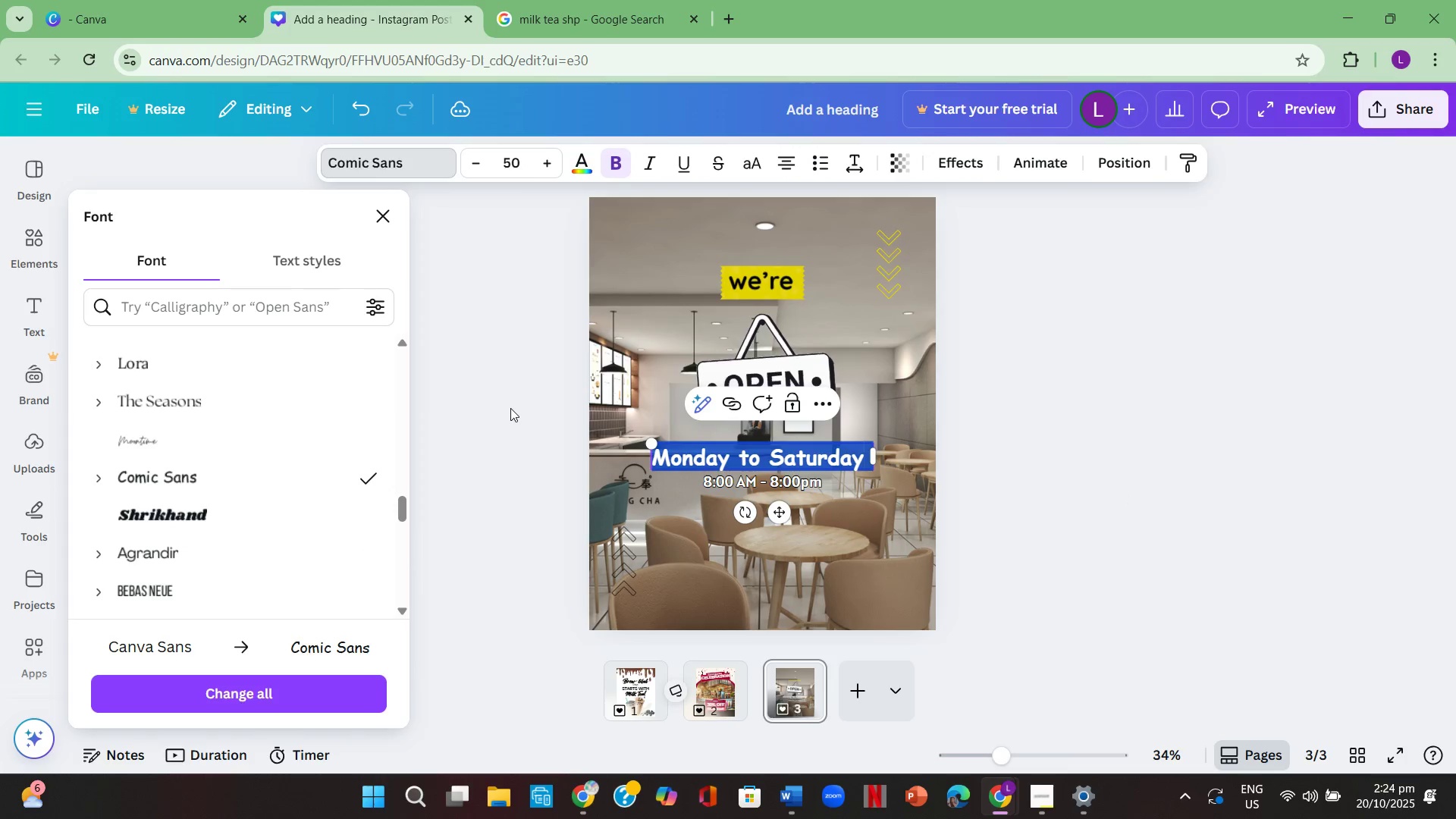 
left_click([510, 409])
 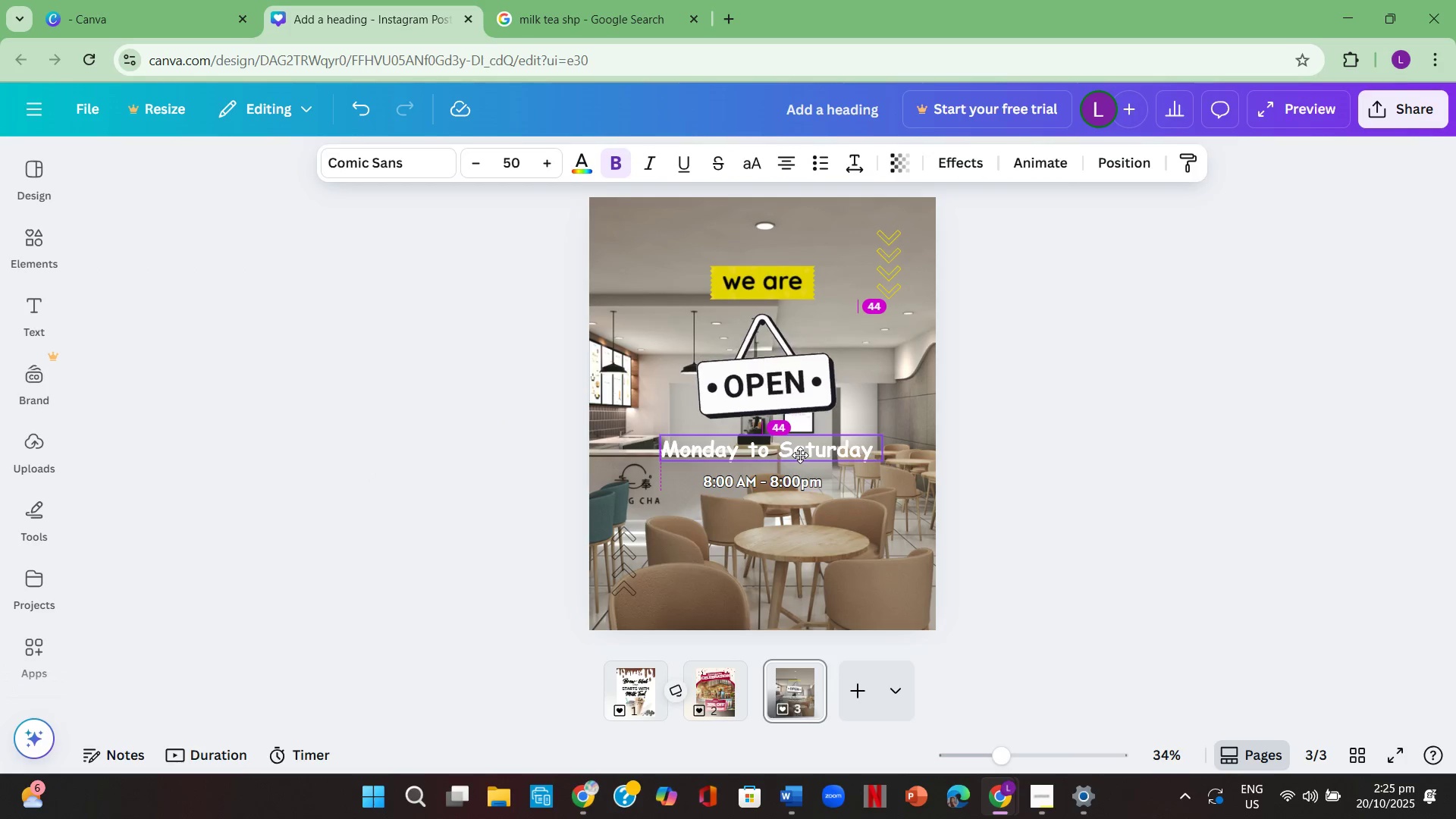 
left_click([800, 454])
 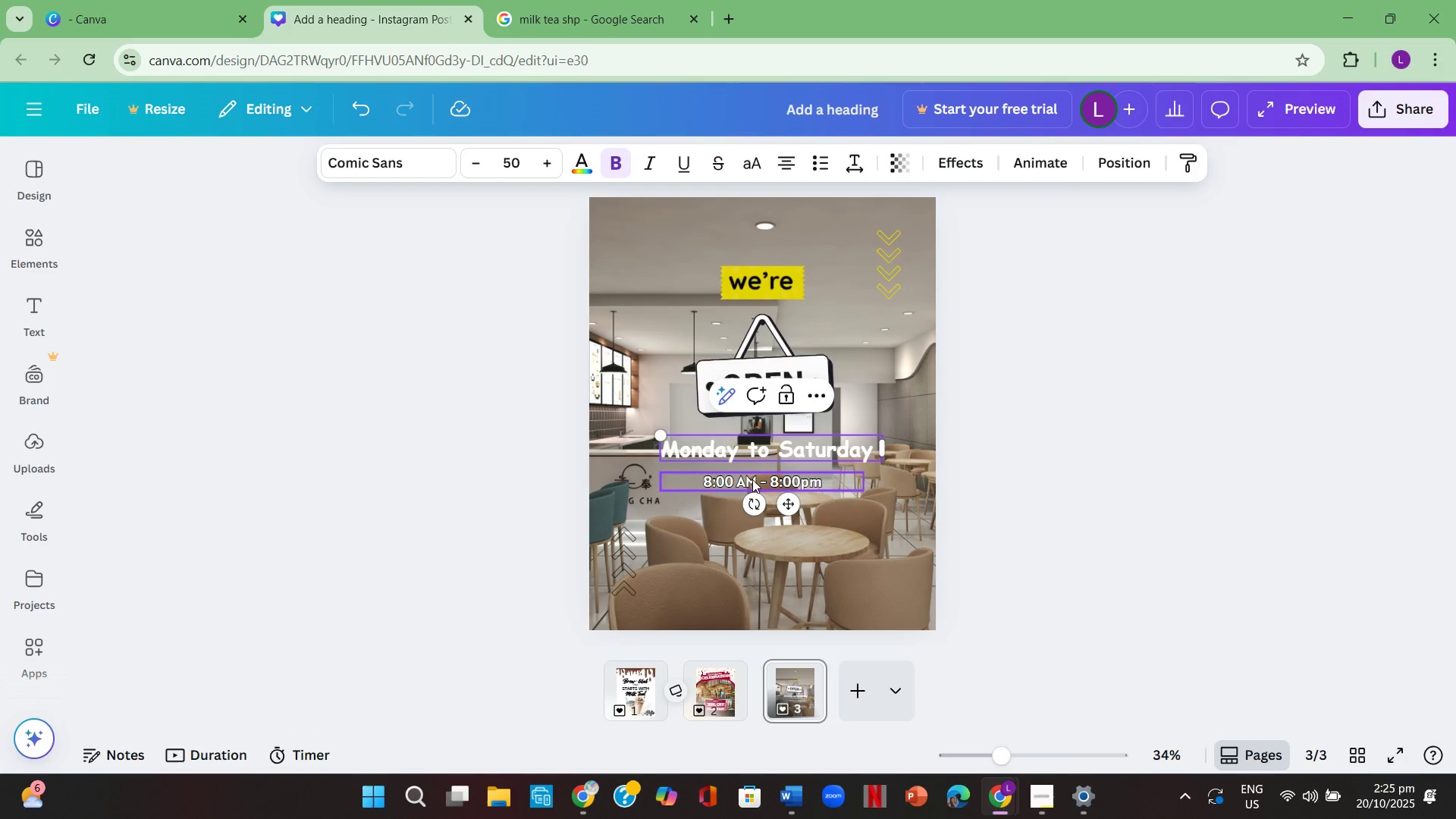 
left_click([750, 479])
 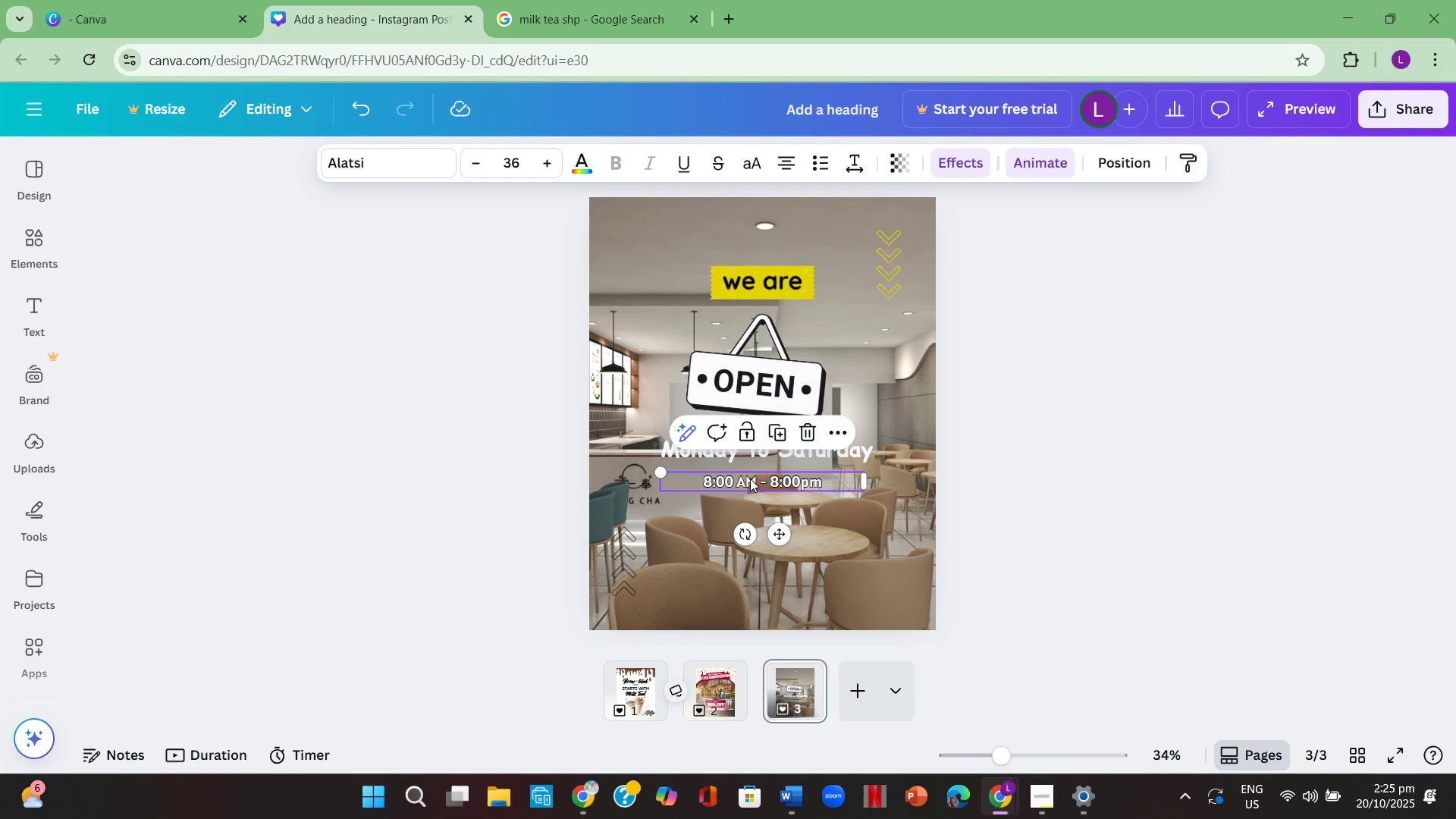 
double_click([750, 479])
 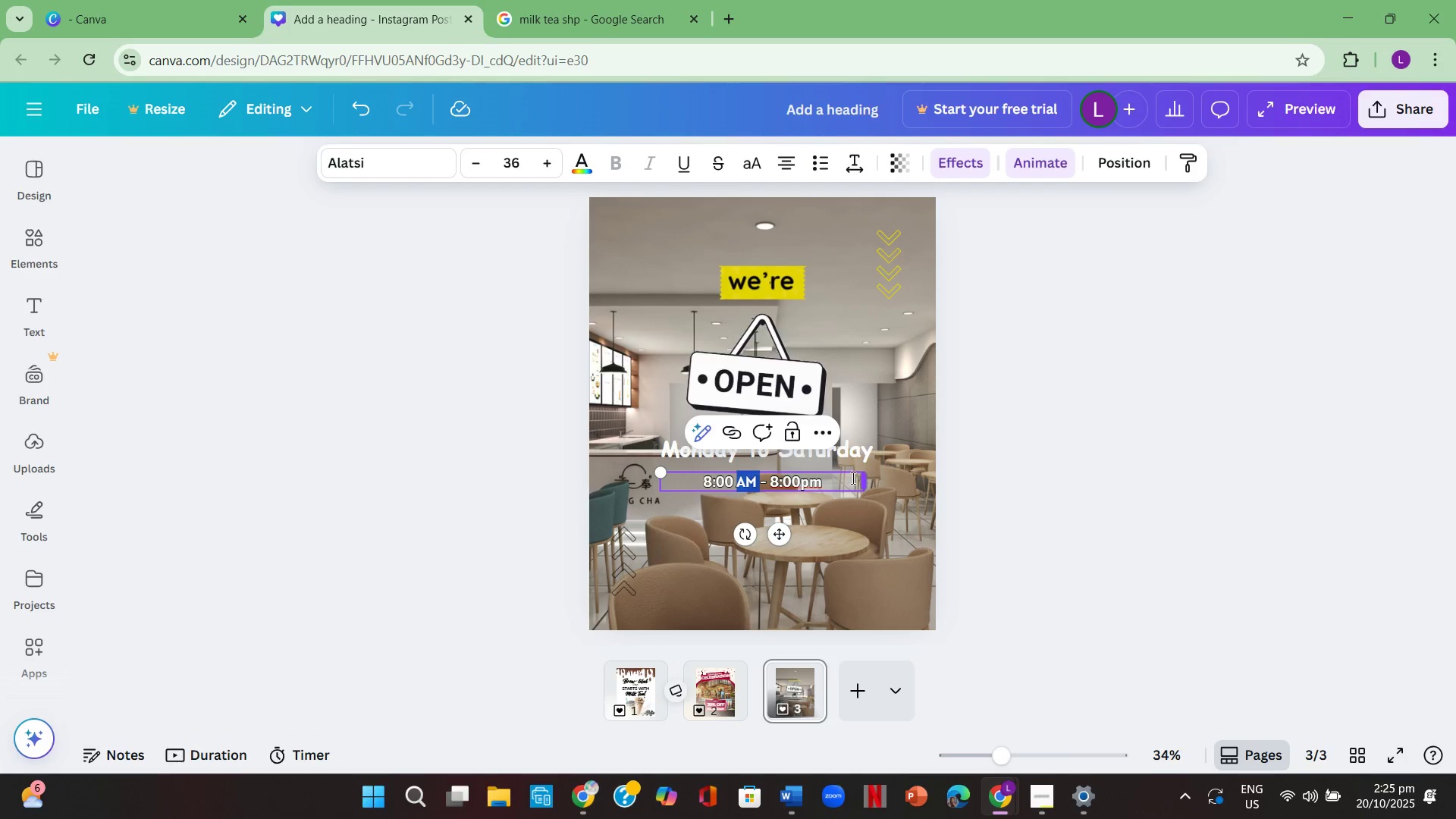 
left_click([843, 484])
 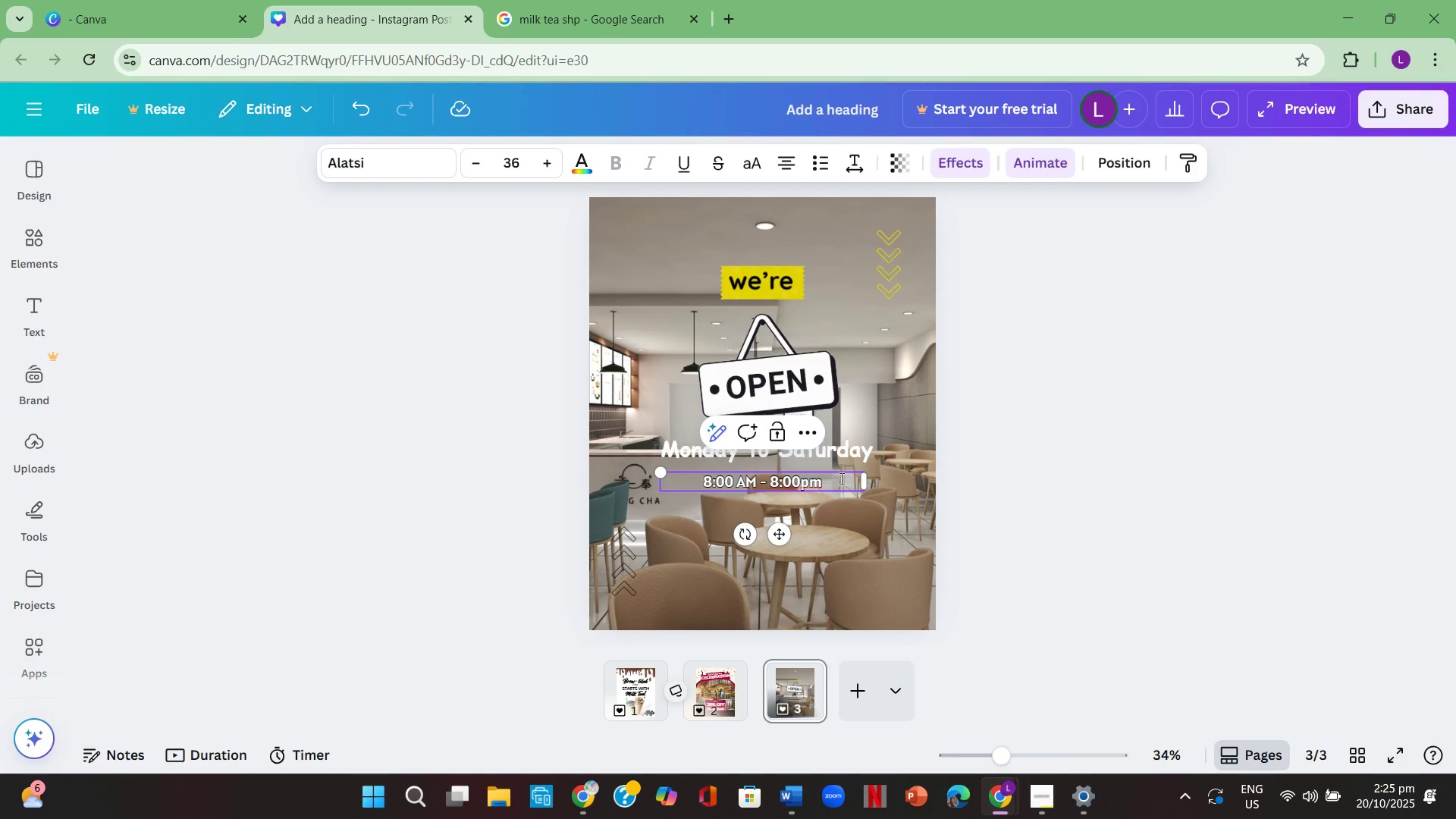 
right_click([840, 479])
 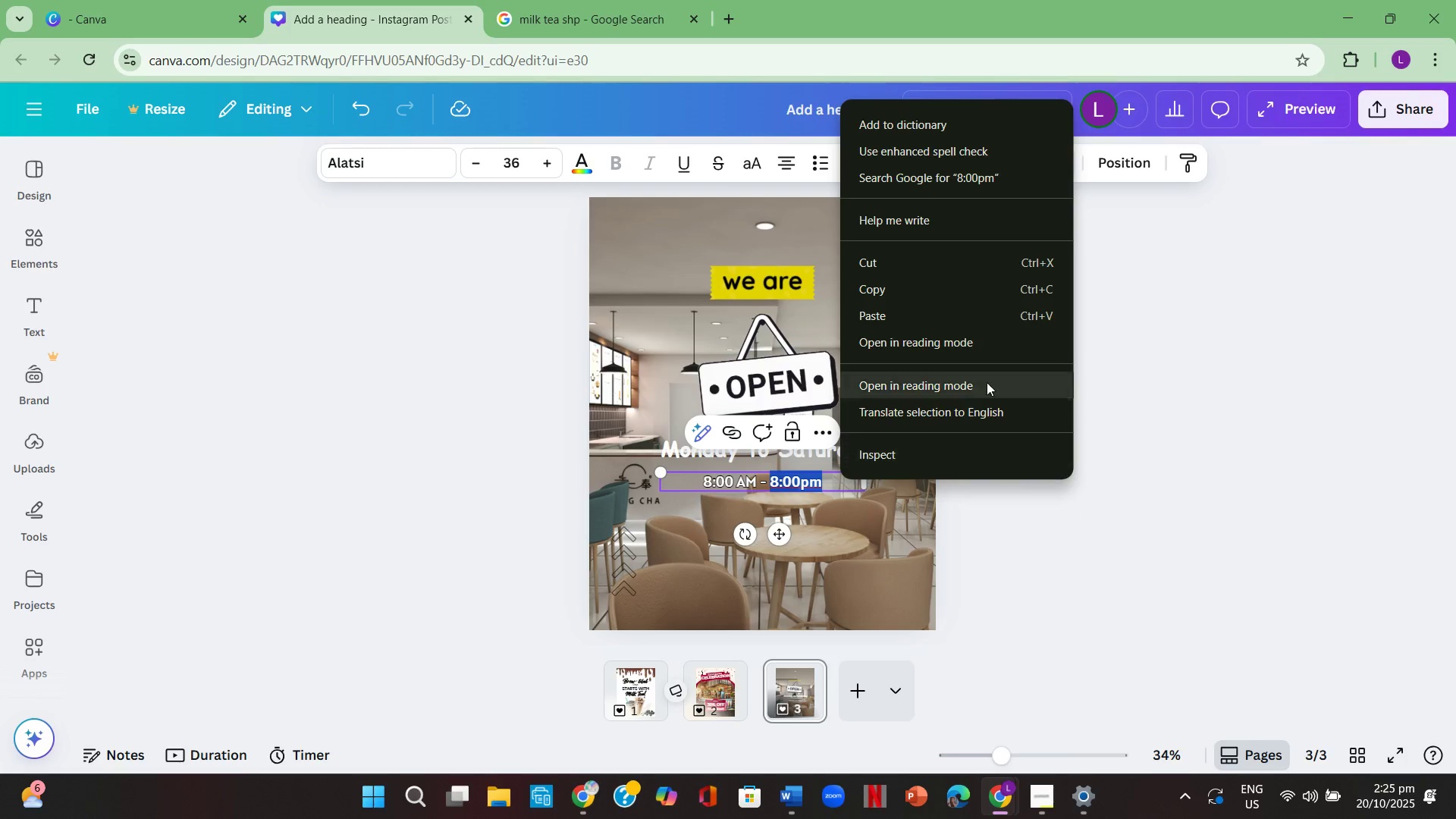 
left_click([949, 288])
 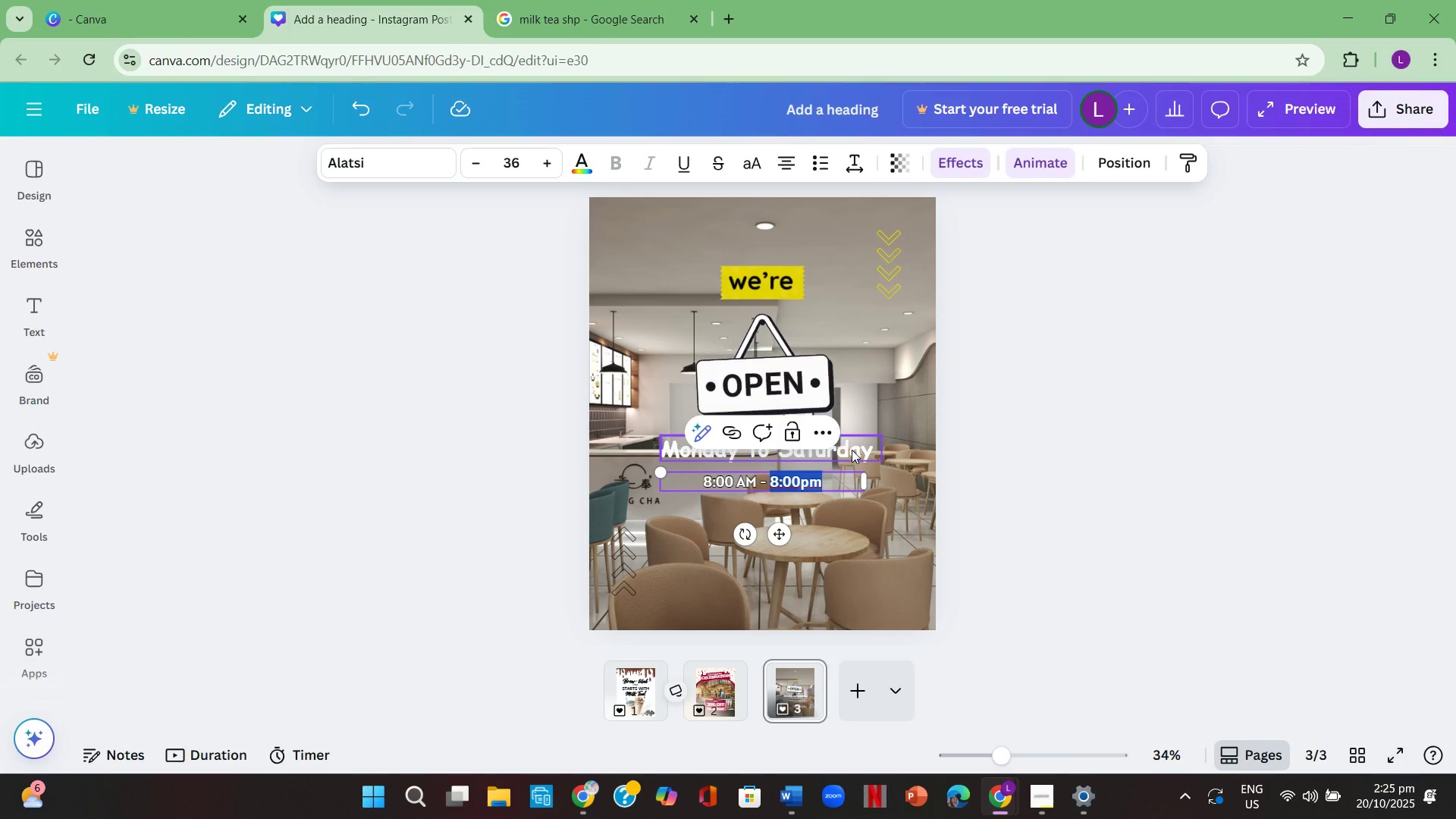 
left_click([853, 450])
 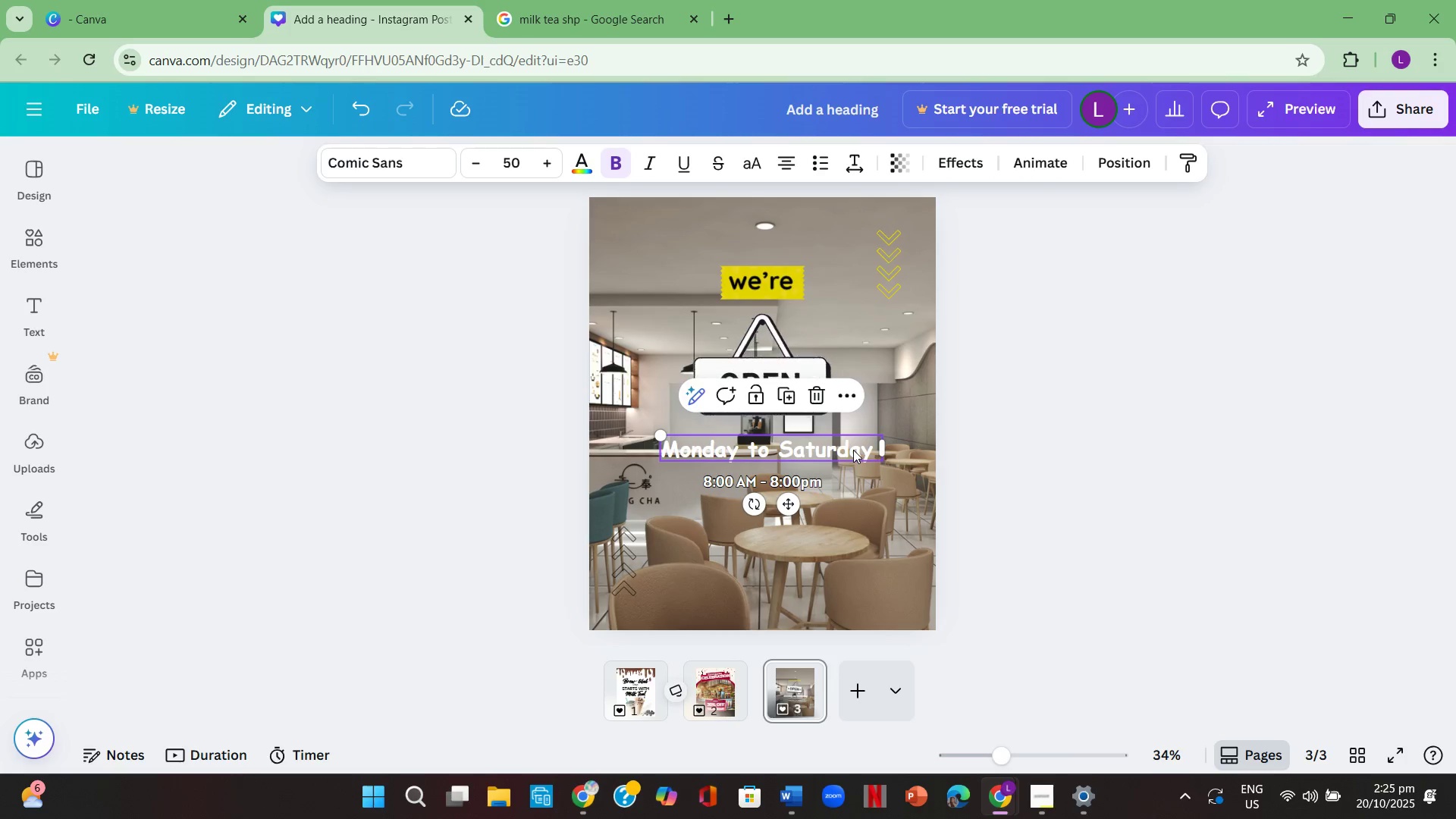 
key(Backspace)
 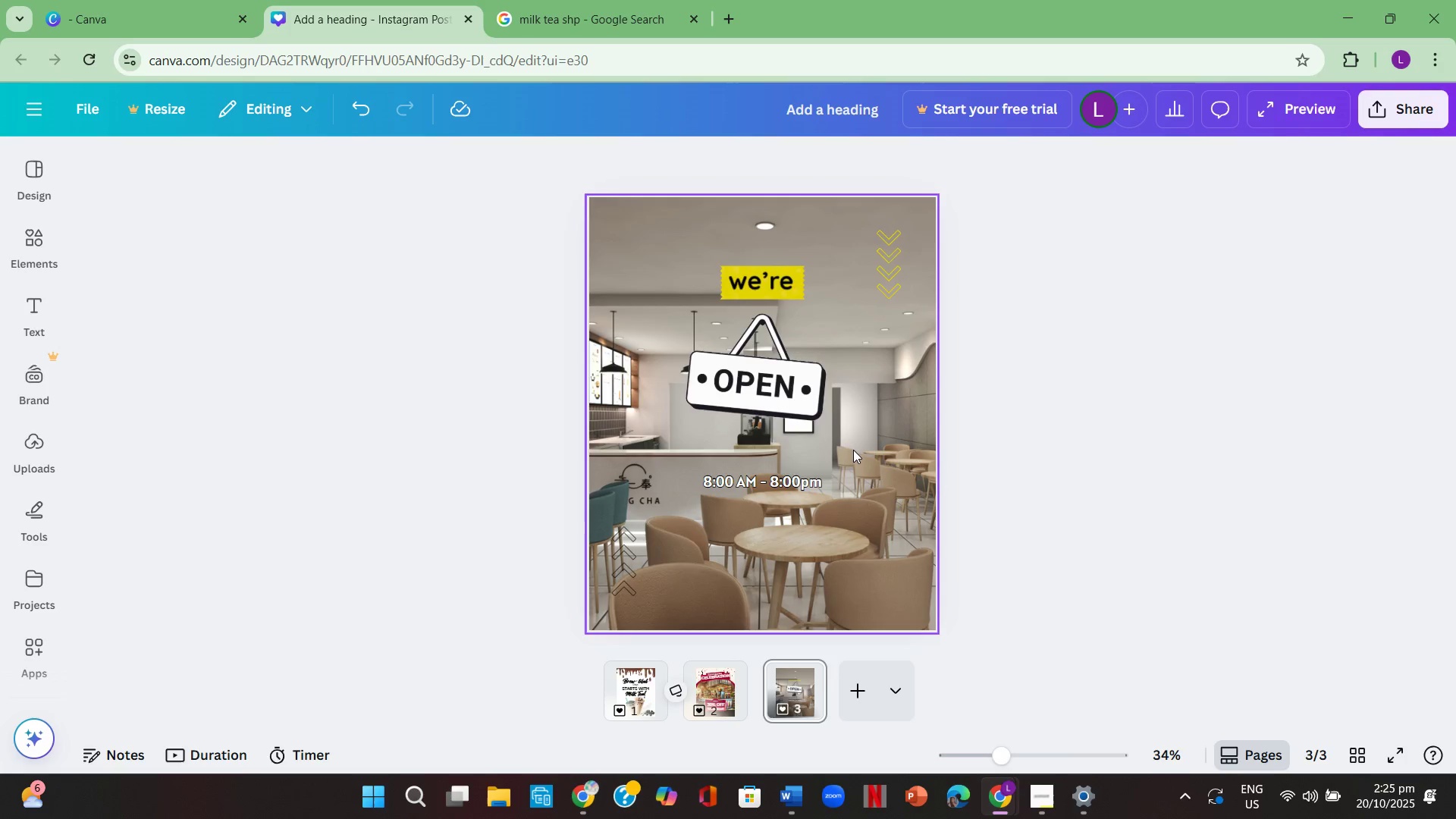 
key(Control+ControlLeft)
 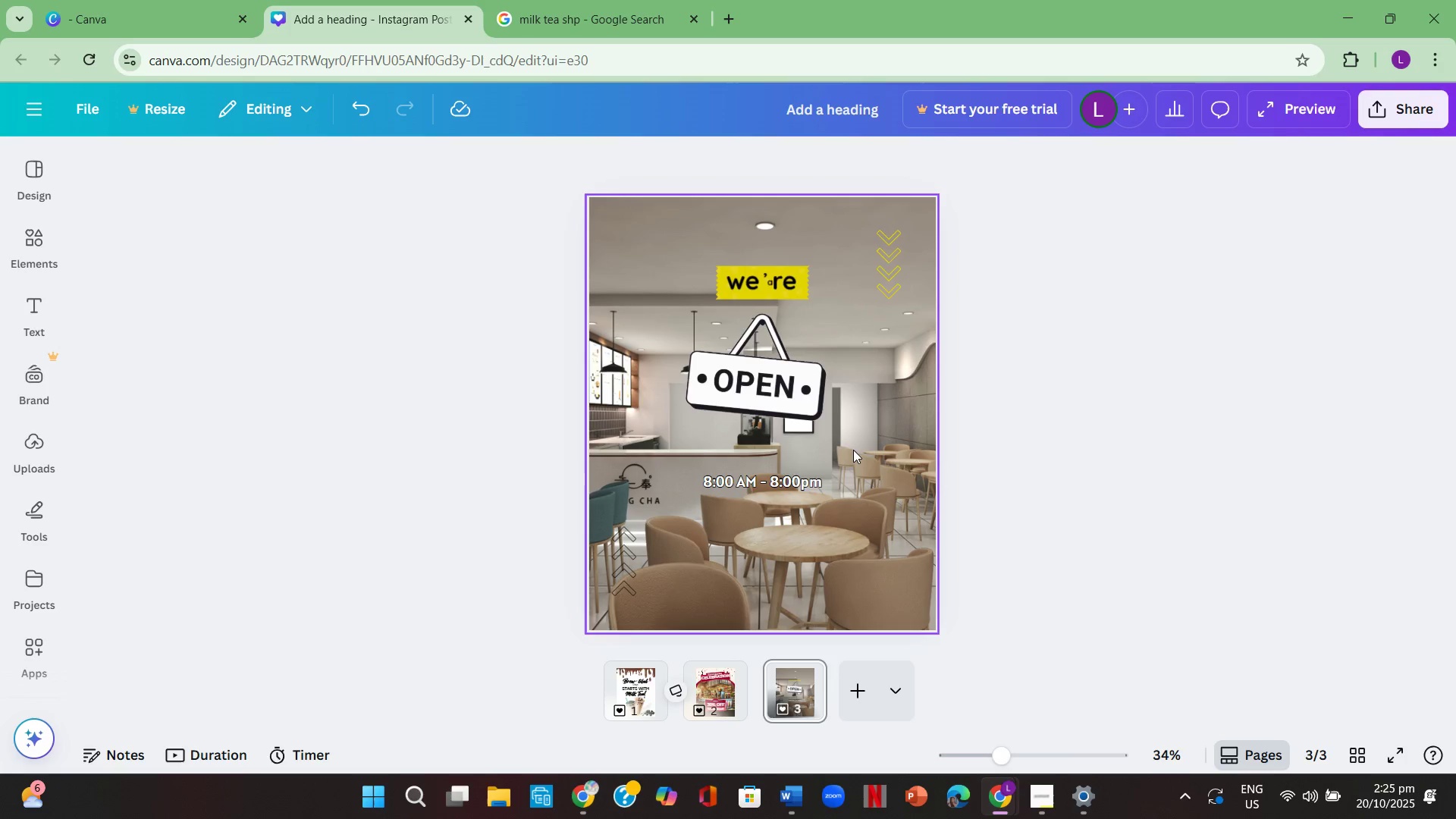 
key(Control+V)
 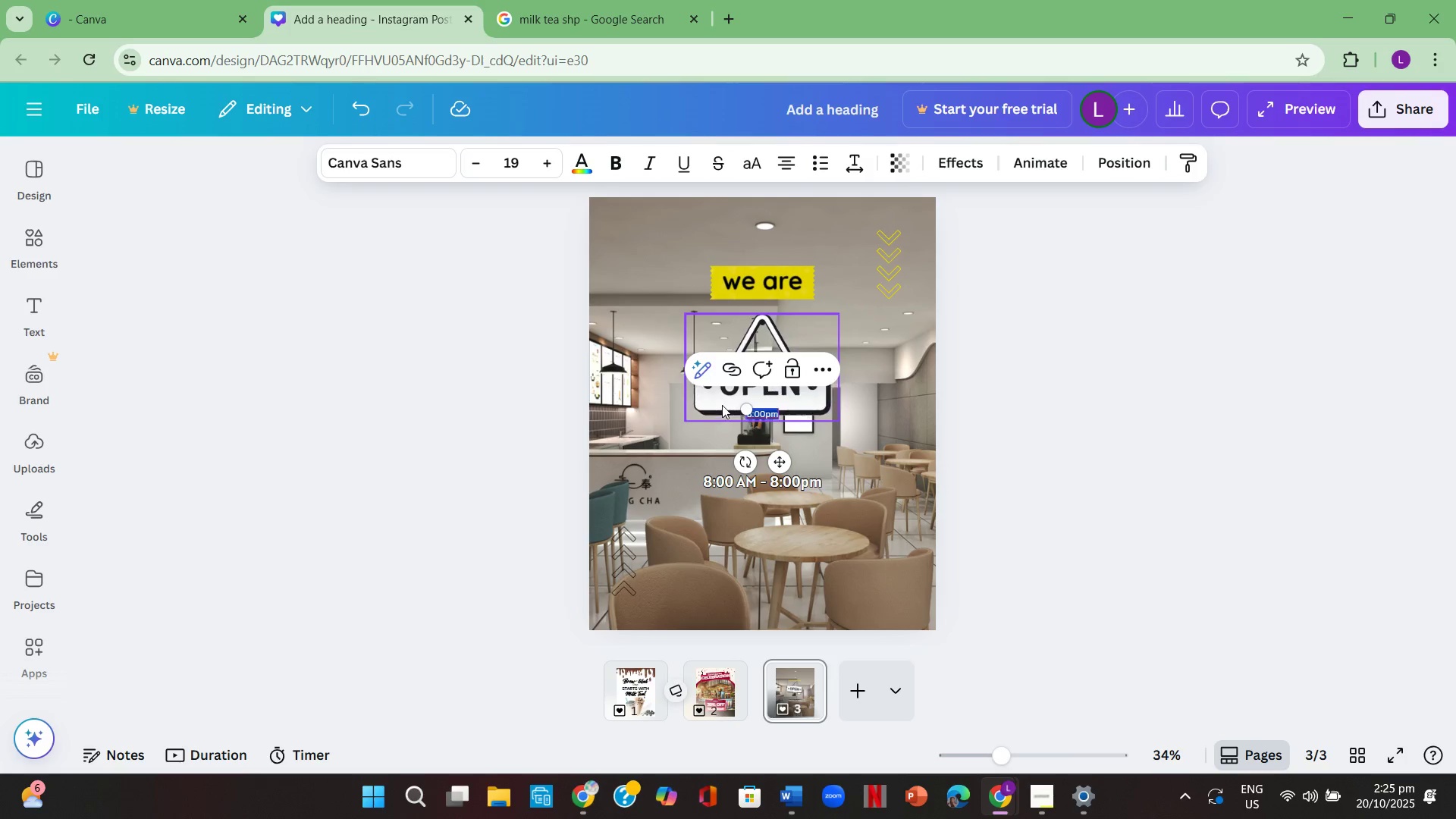 
key(Backspace)
 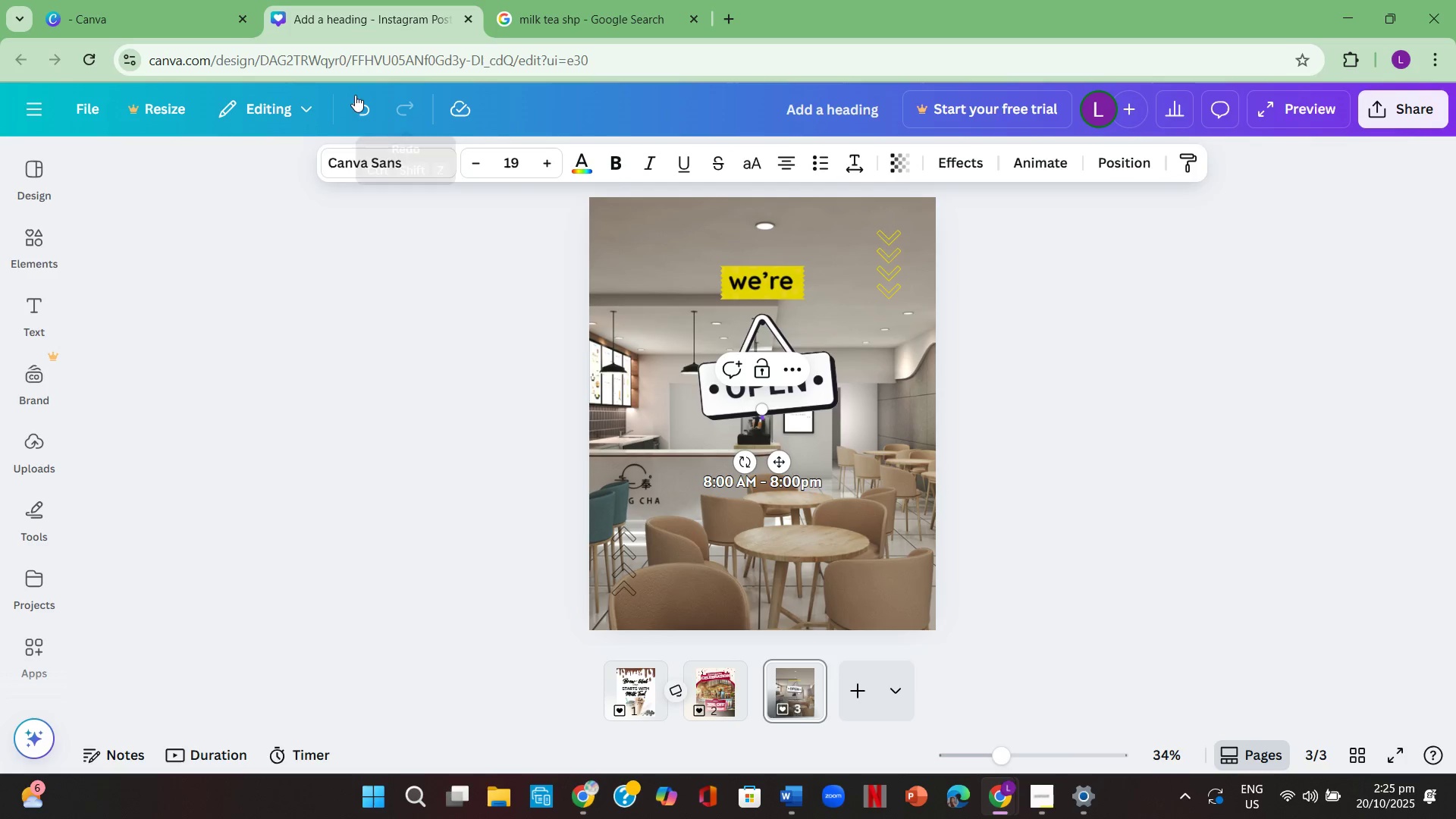 
left_click([349, 110])
 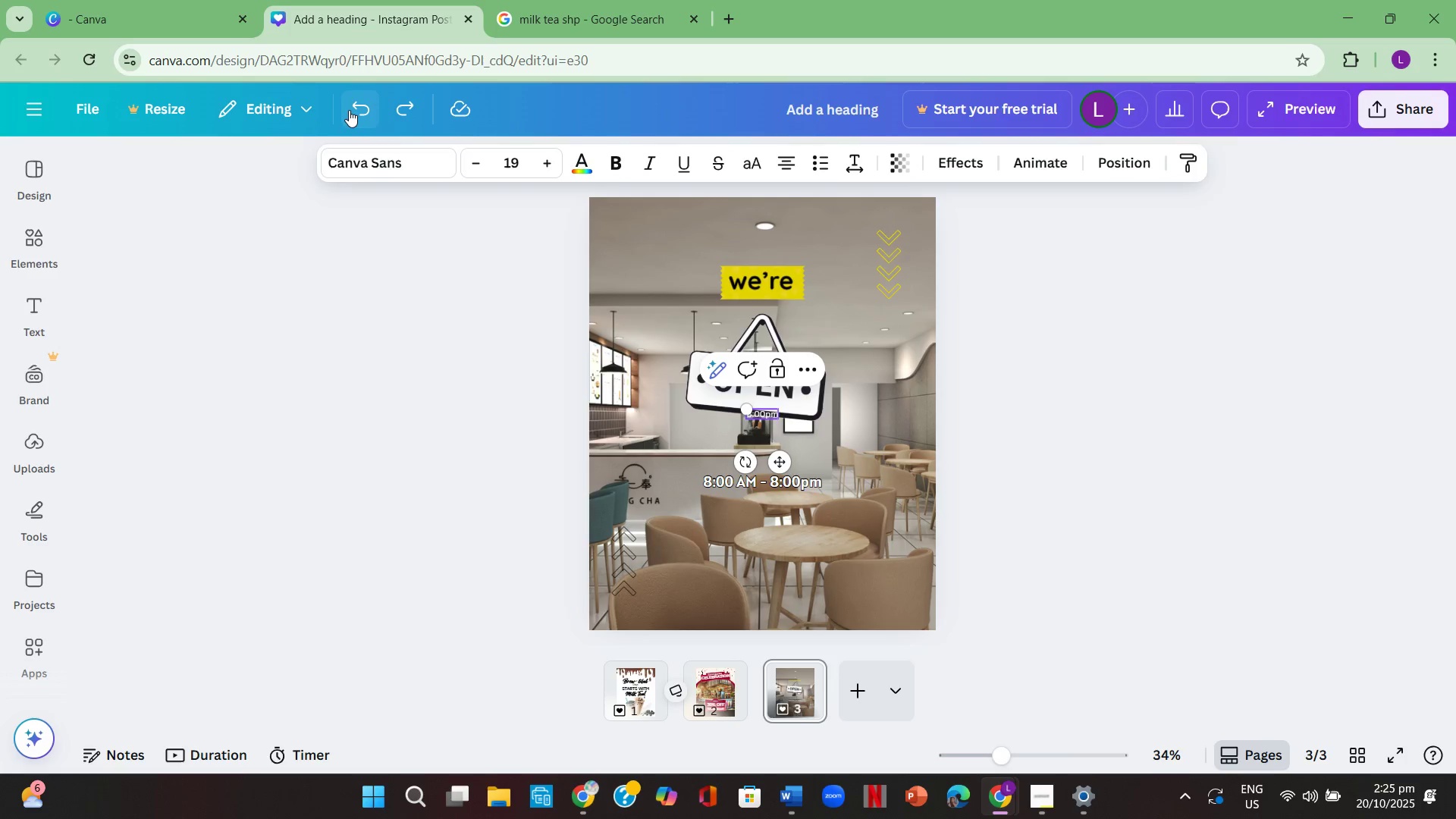 
left_click([349, 110])
 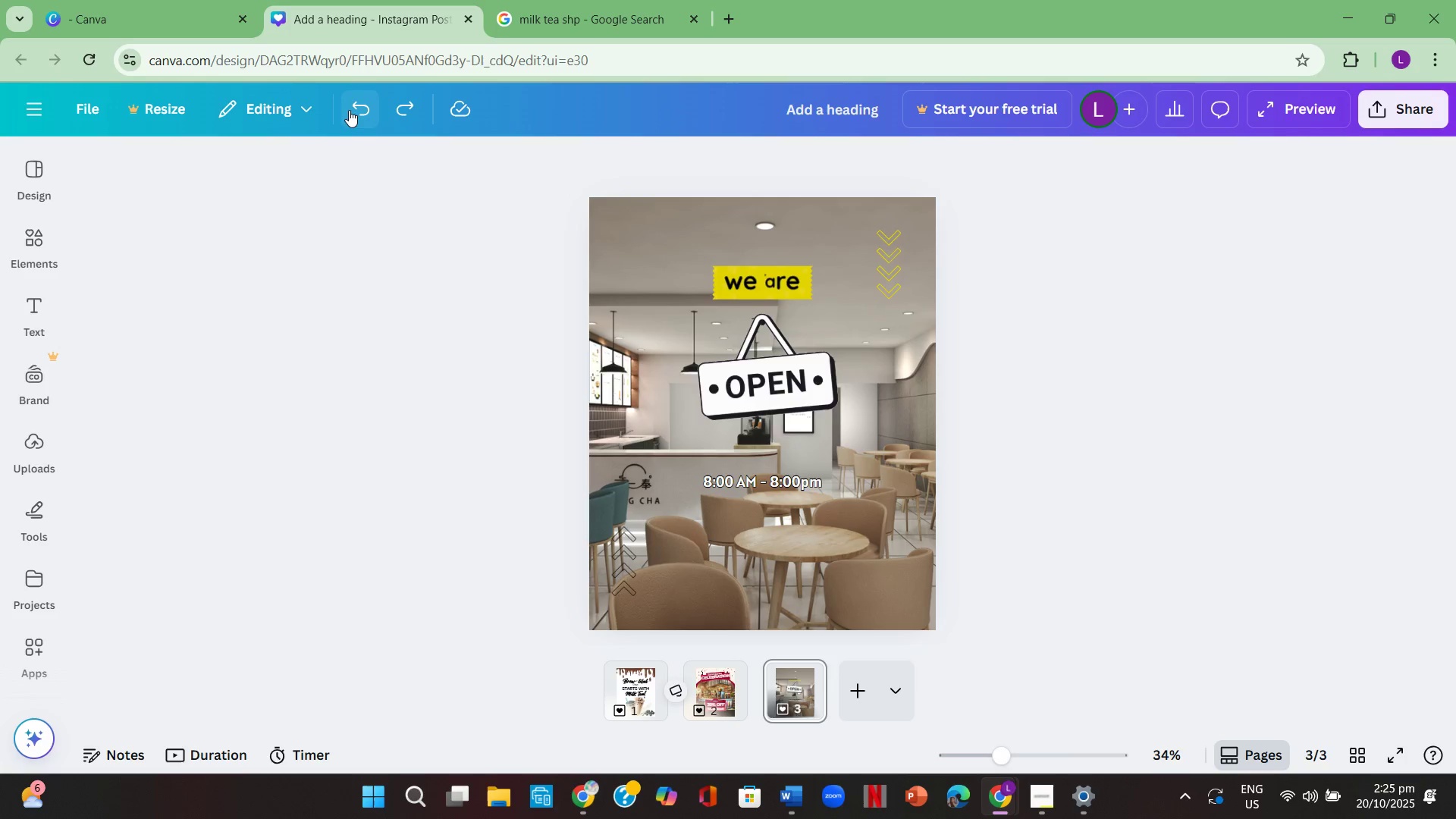 
left_click([349, 110])
 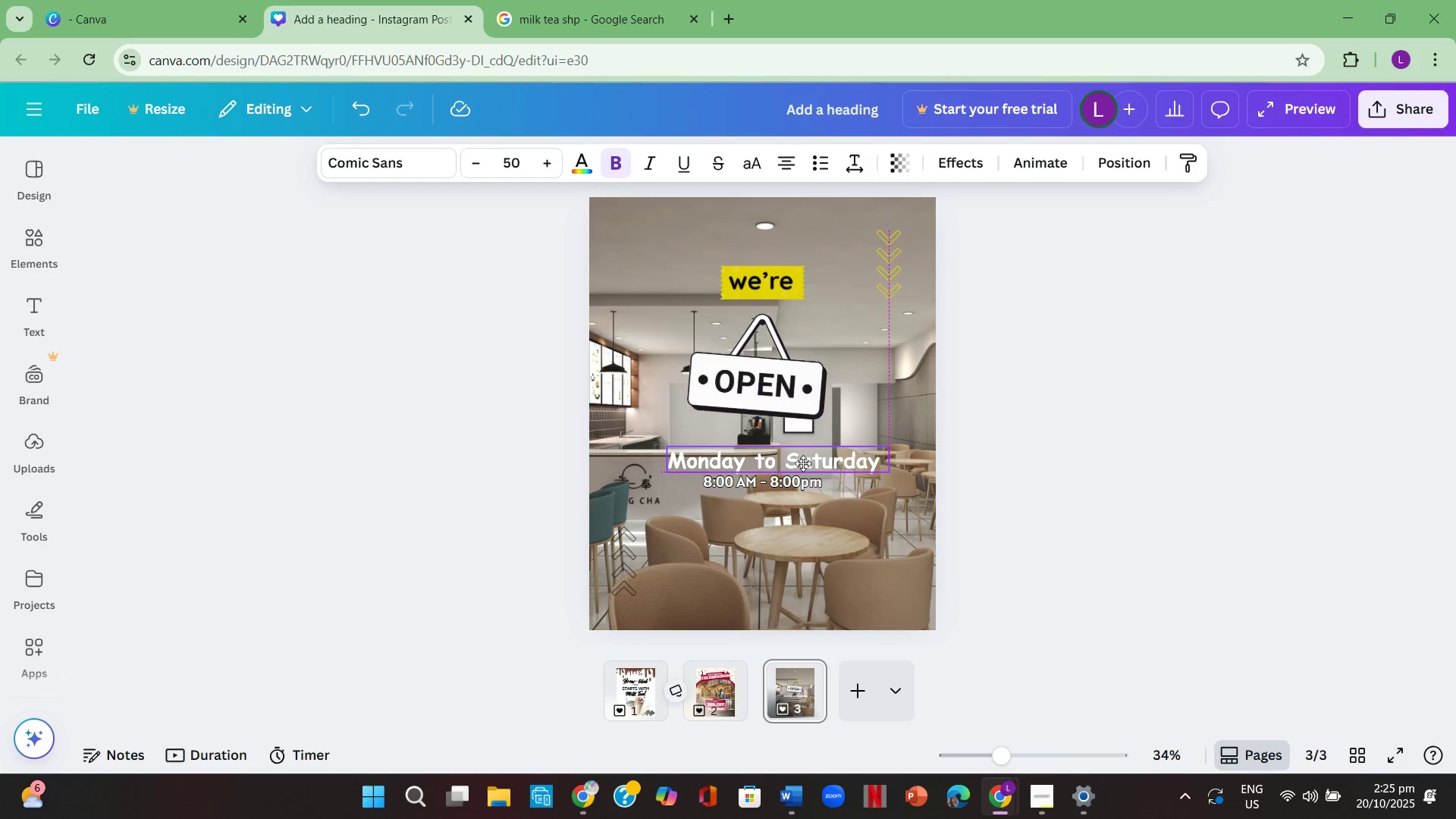 
wait(8.01)
 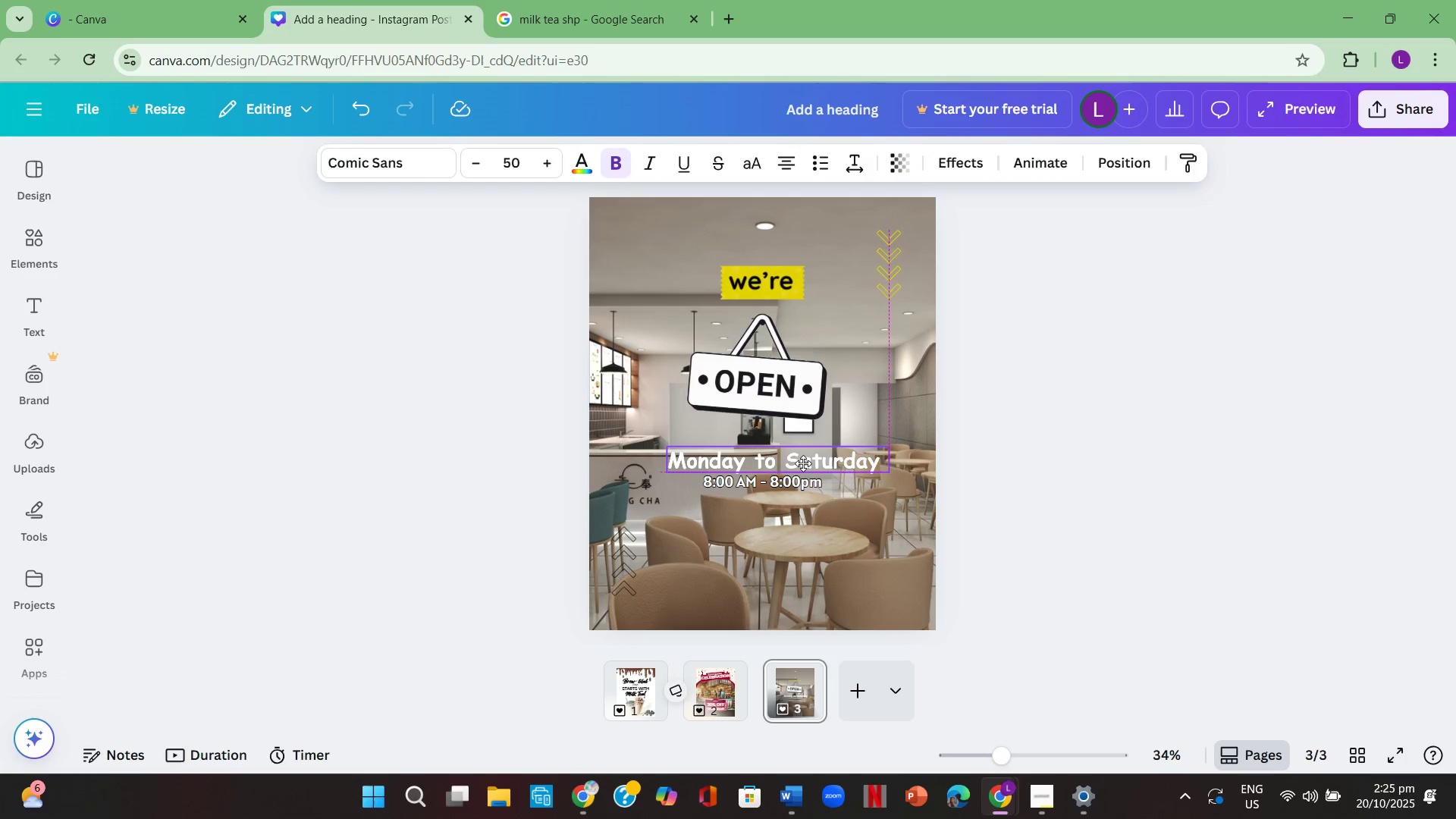 
left_click([1040, 468])
 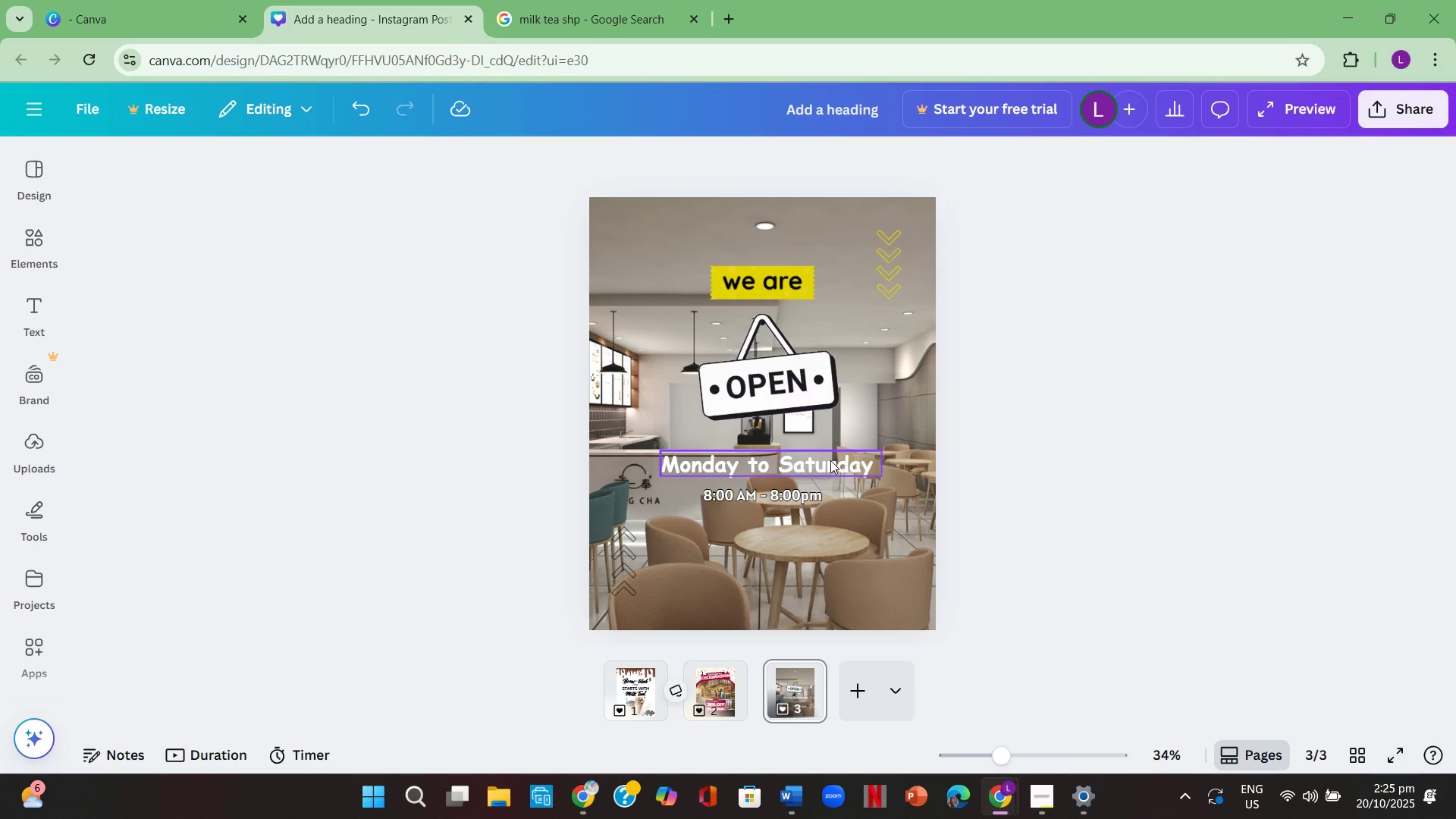 
double_click([830, 462])
 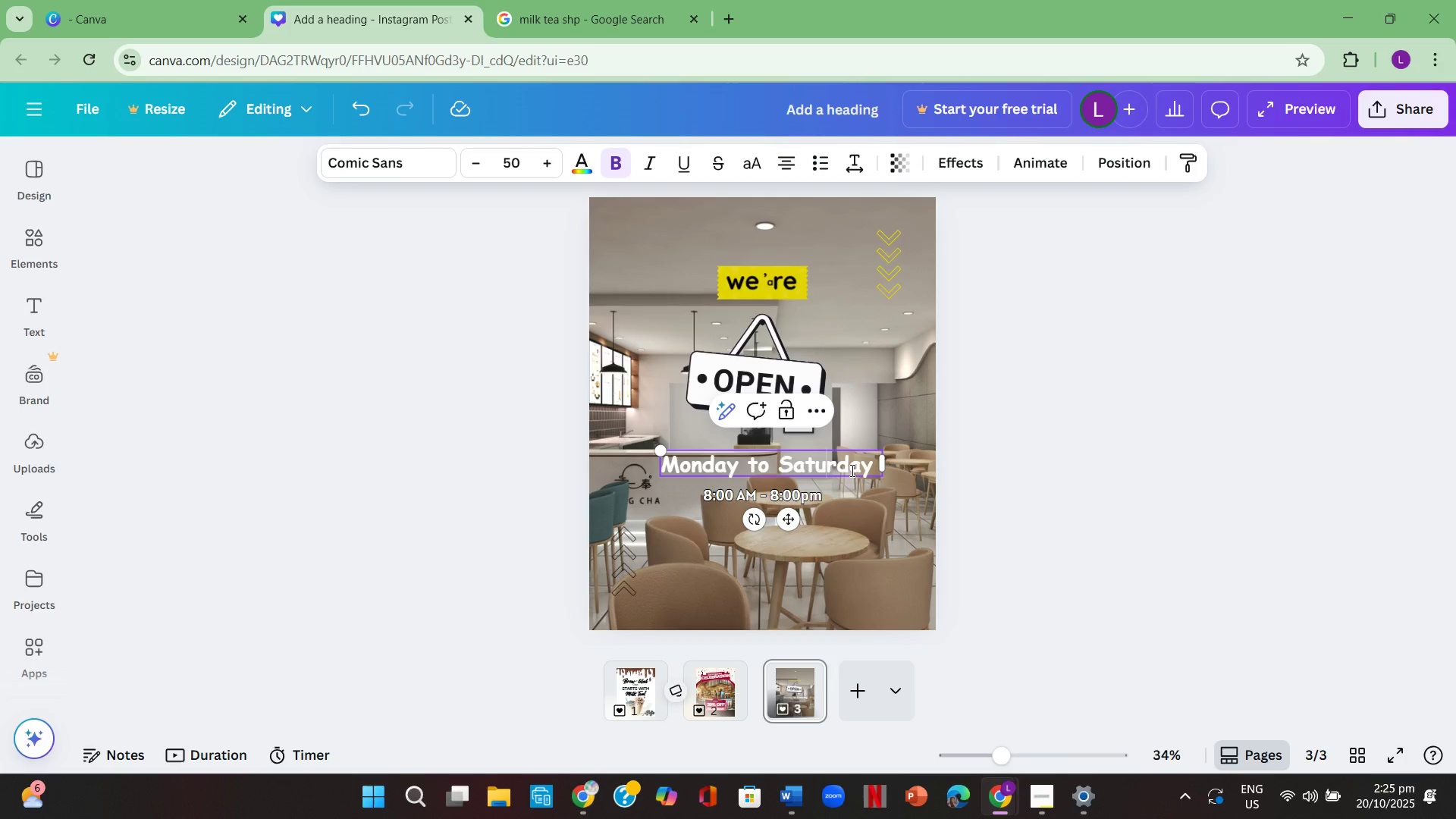 
left_click([851, 470])
 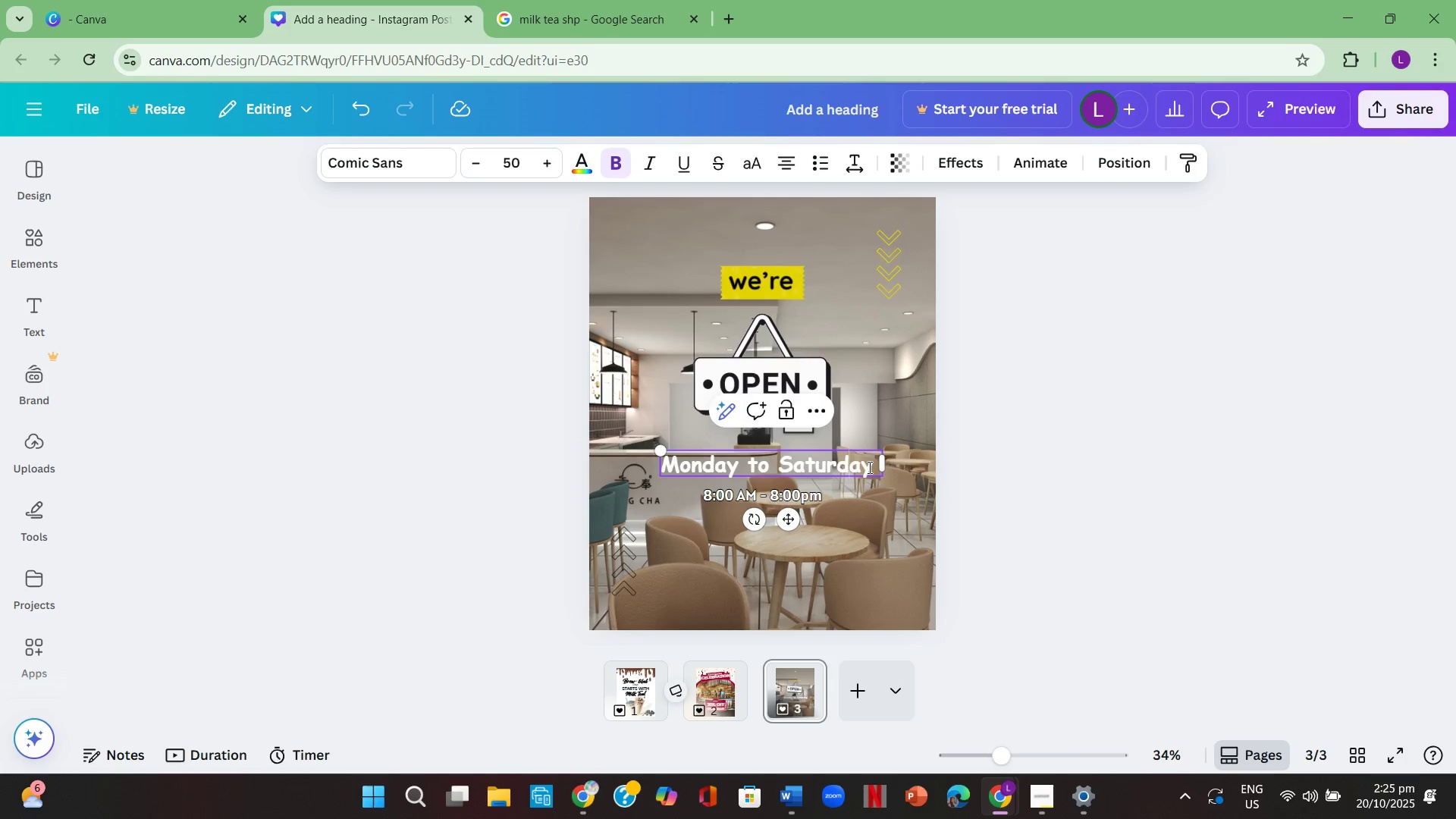 
left_click_drag(start_coordinate=[868, 467], to_coordinate=[654, 461])
 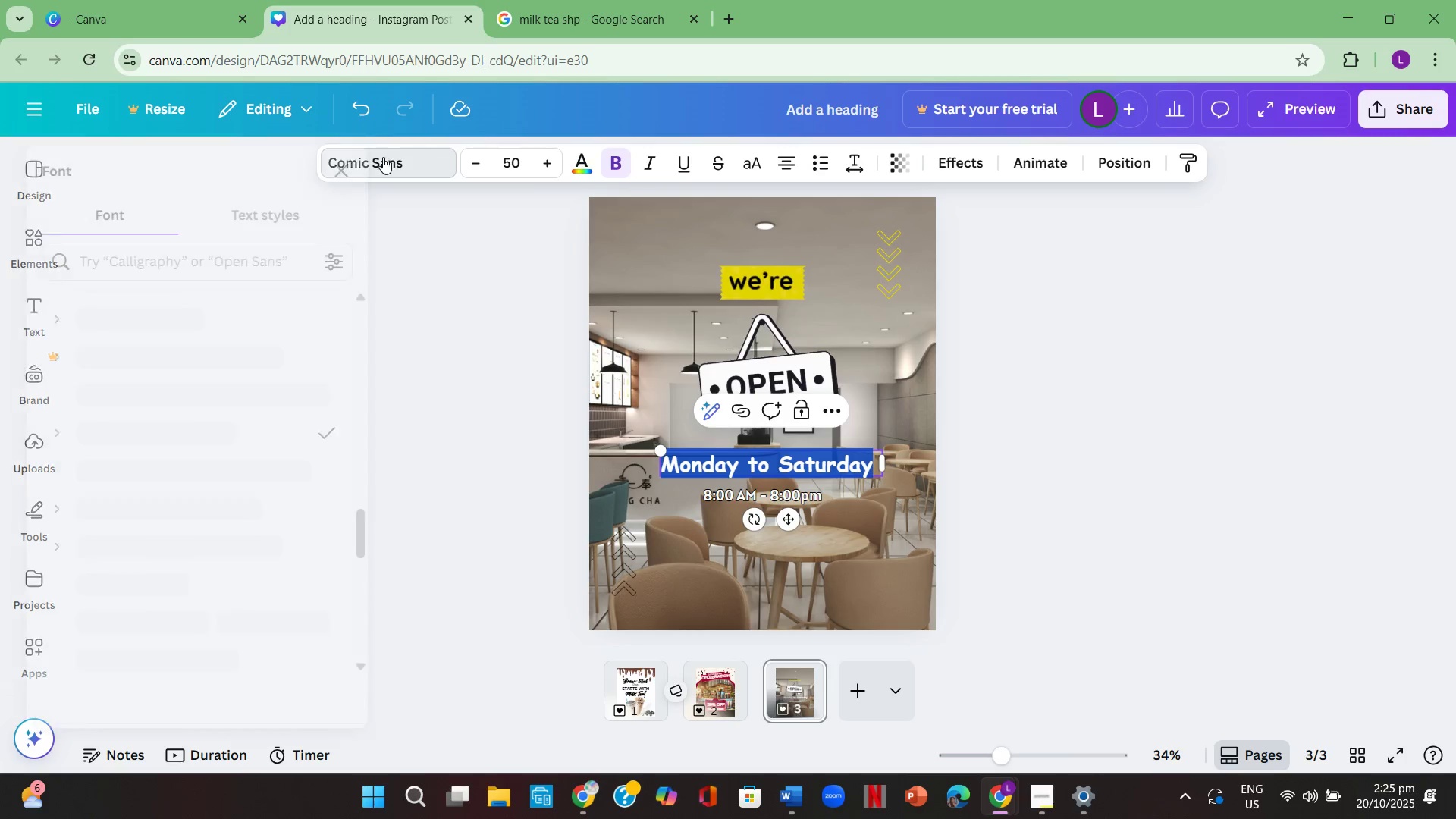 
scroll: coordinate [188, 479], scroll_direction: down, amount: 4.0
 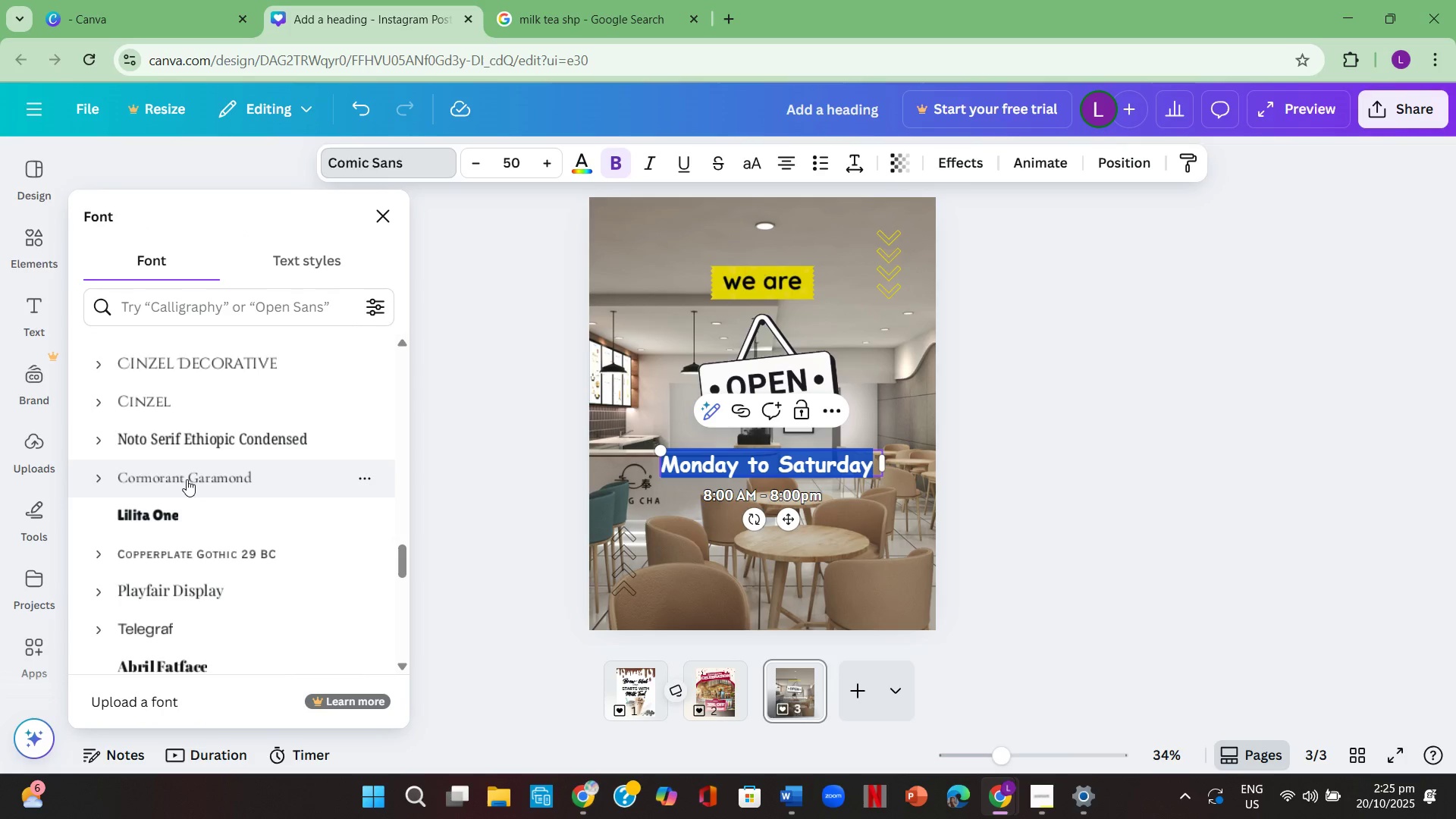 
scroll: coordinate [187, 479], scroll_direction: up, amount: 1.0
 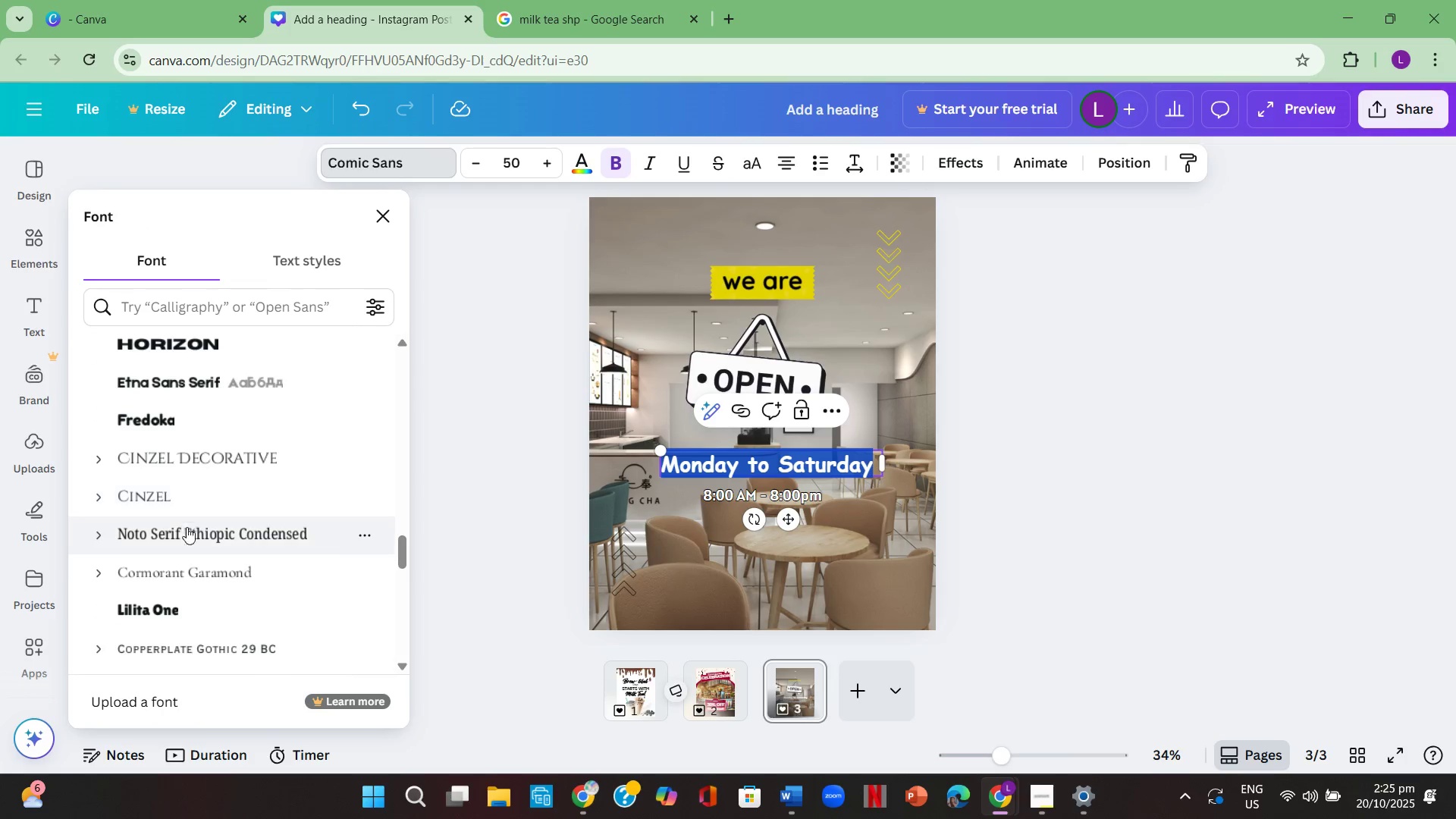 
left_click([187, 535])
 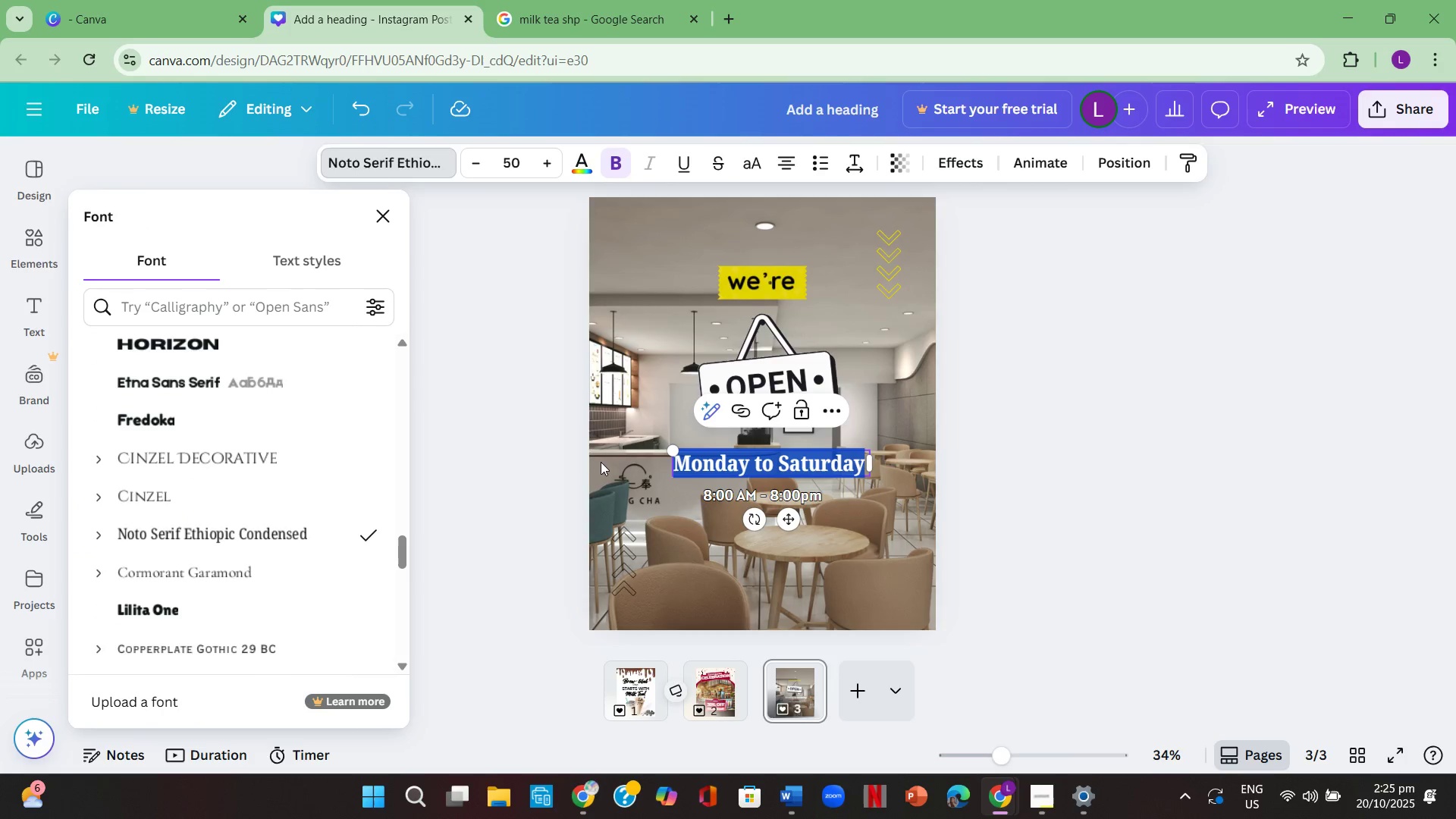 
double_click([541, 461])
 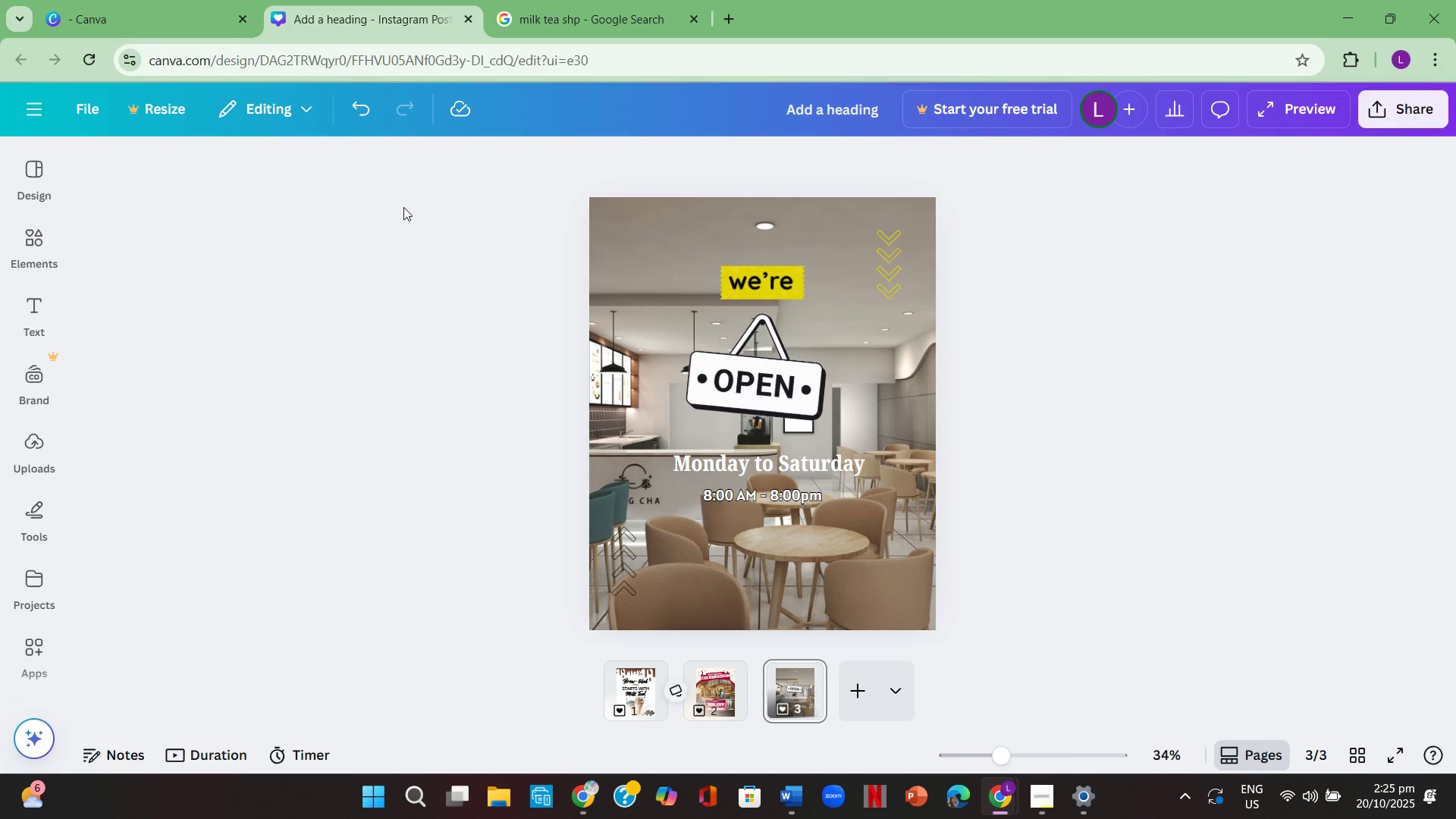 
left_click_drag(start_coordinate=[383, 118], to_coordinate=[387, 121])
 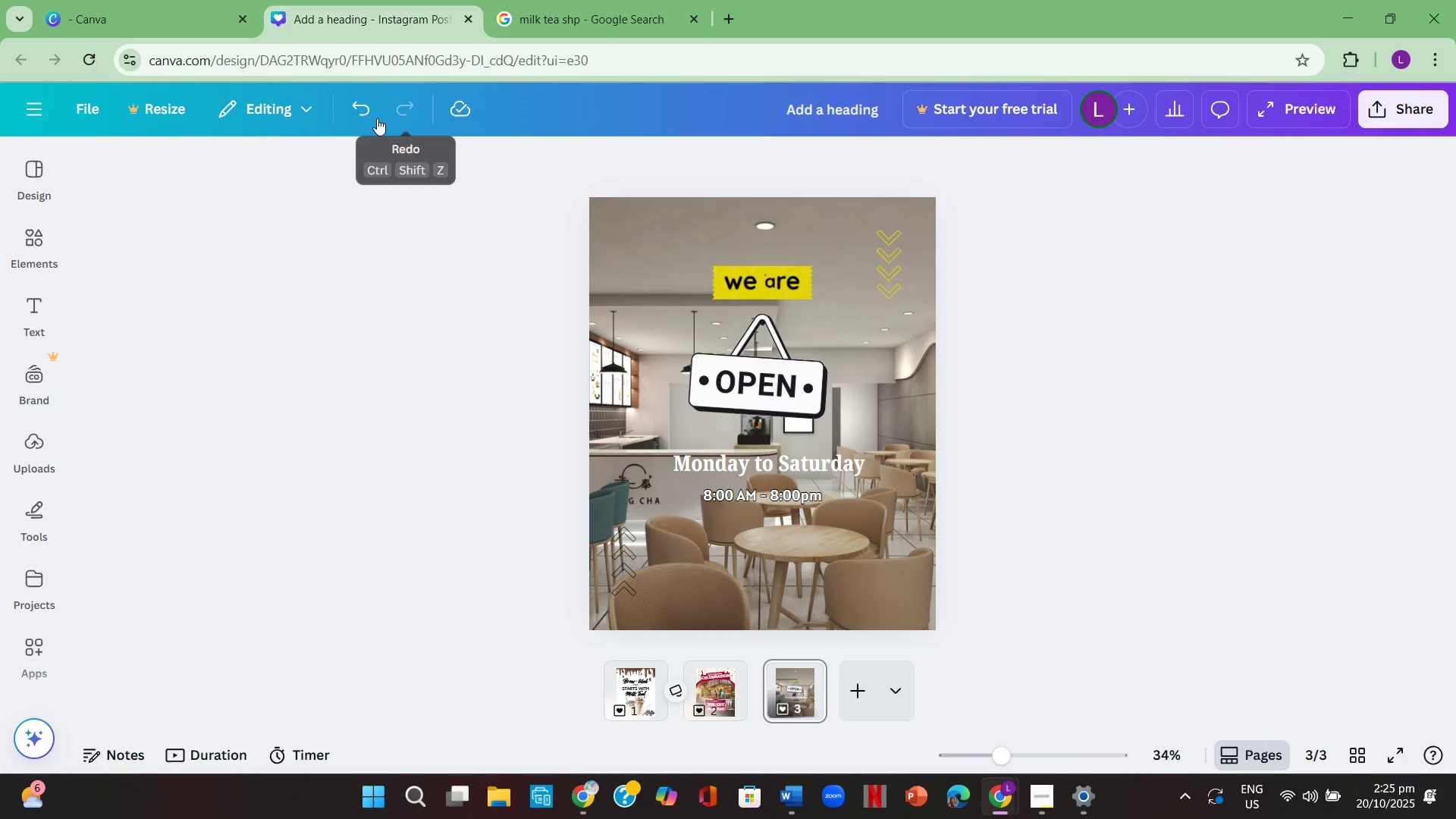 
left_click([376, 118])
 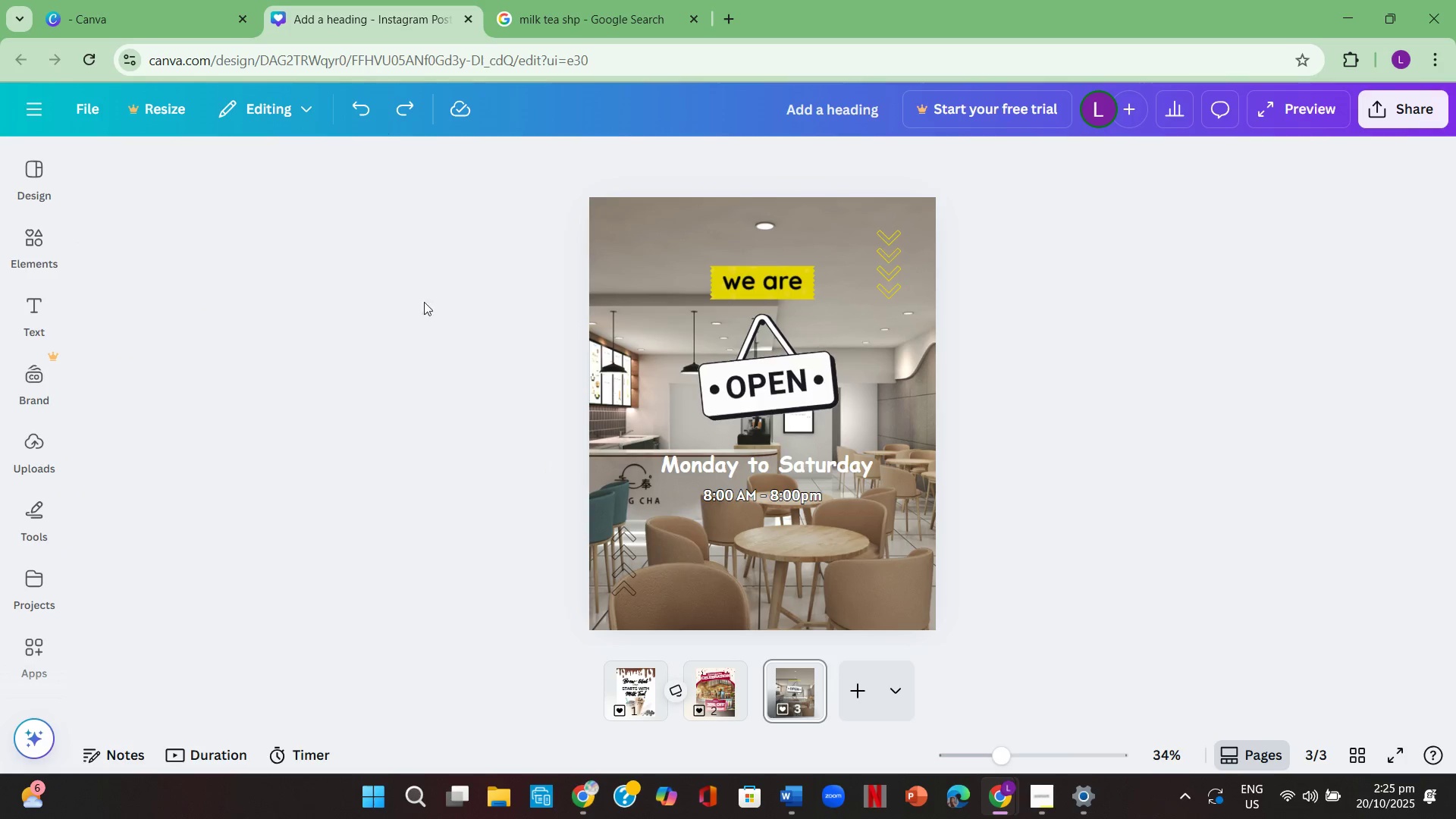 
left_click([412, 350])
 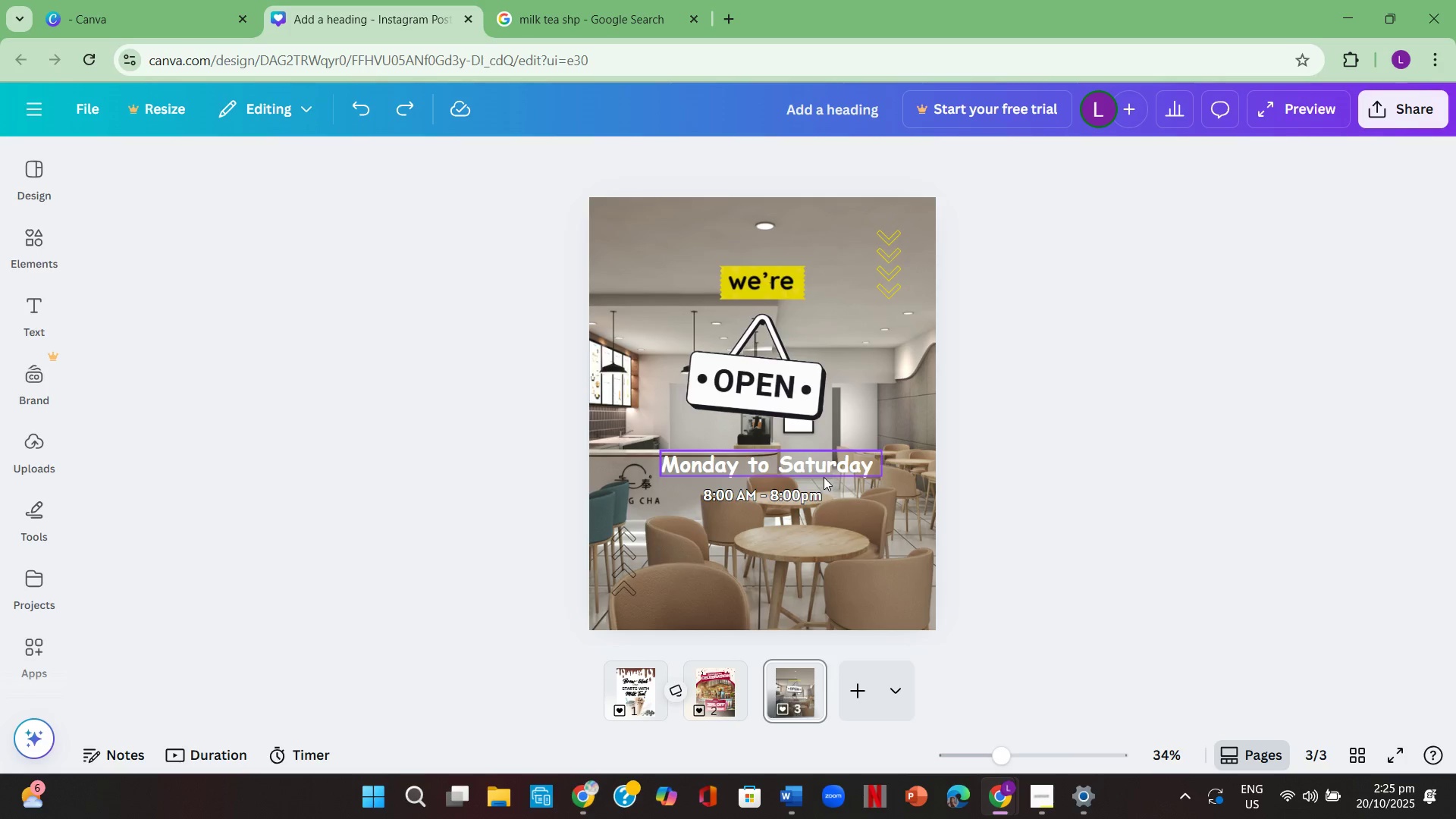 
left_click_drag(start_coordinate=[830, 470], to_coordinate=[833, 479])
 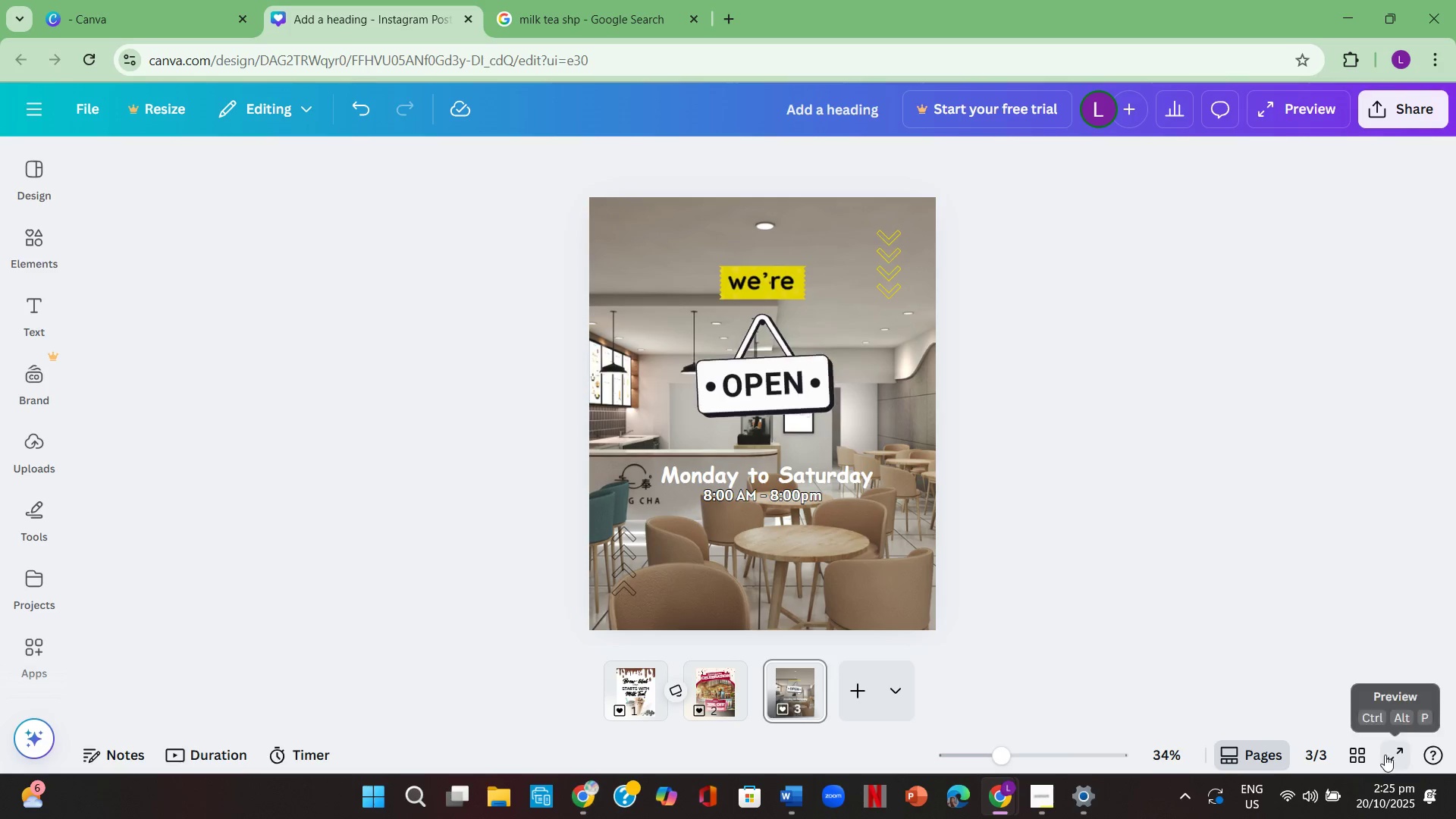 
left_click([839, 476])
 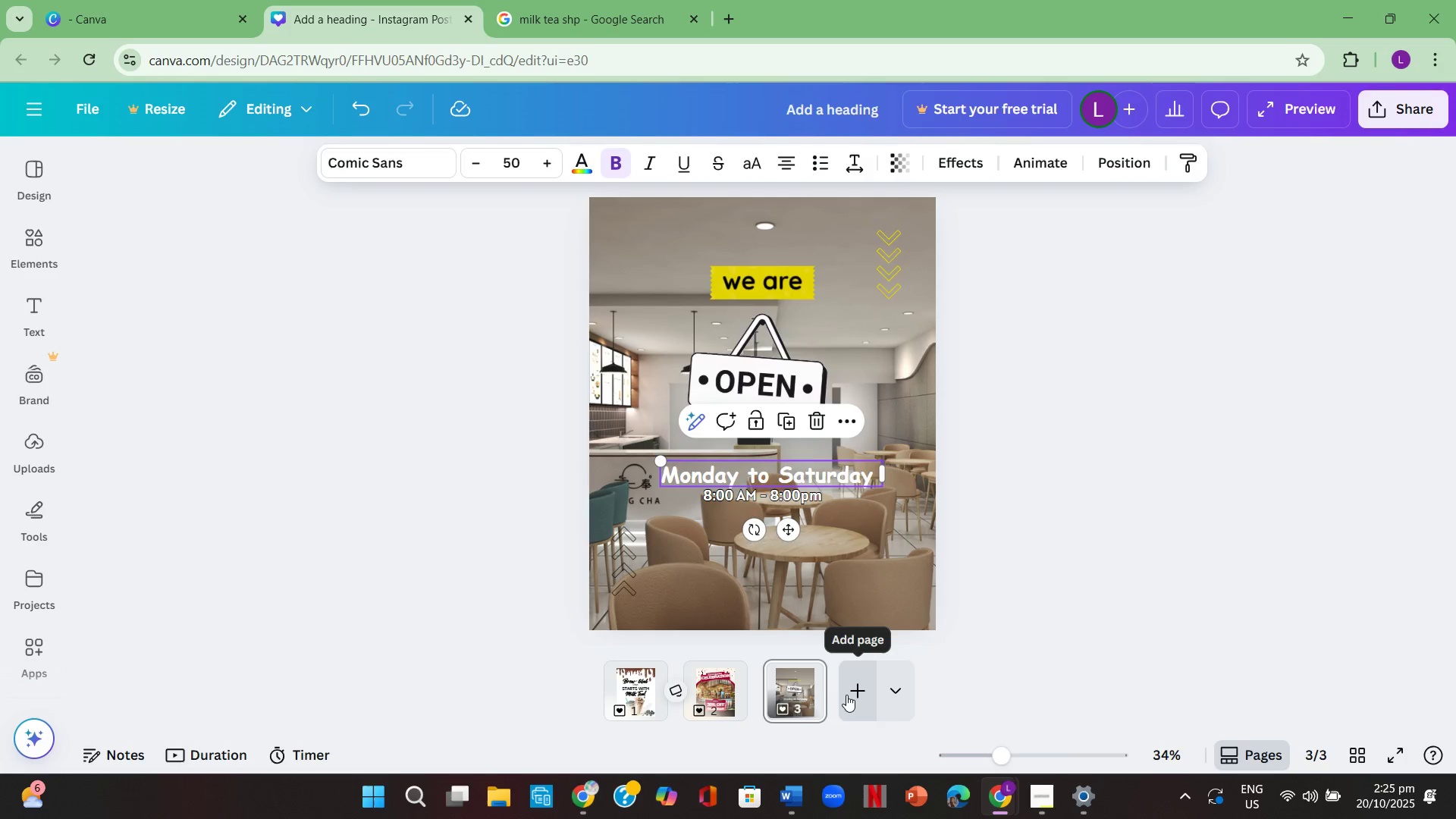 
left_click([849, 692])
 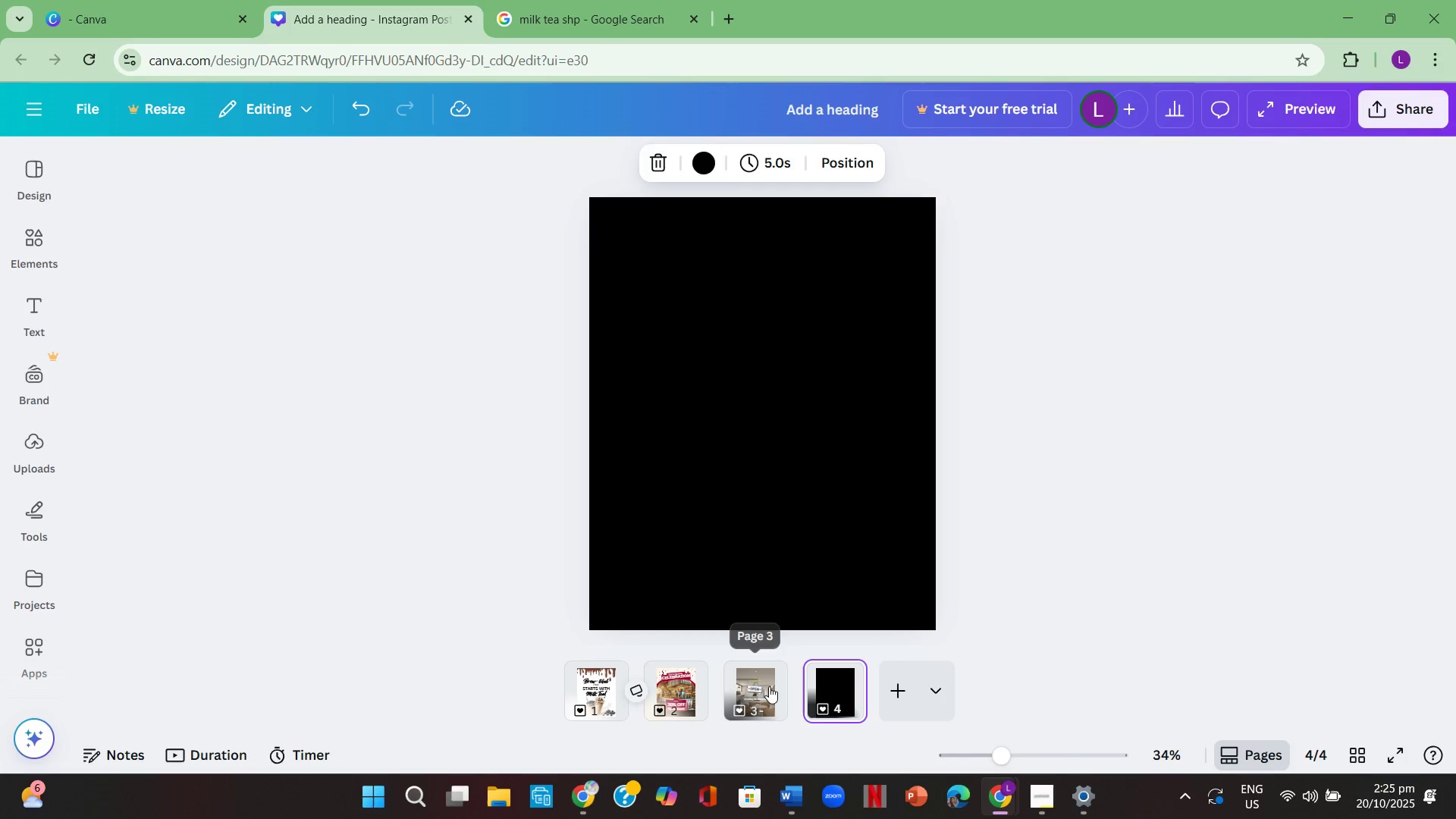 
left_click([763, 686])
 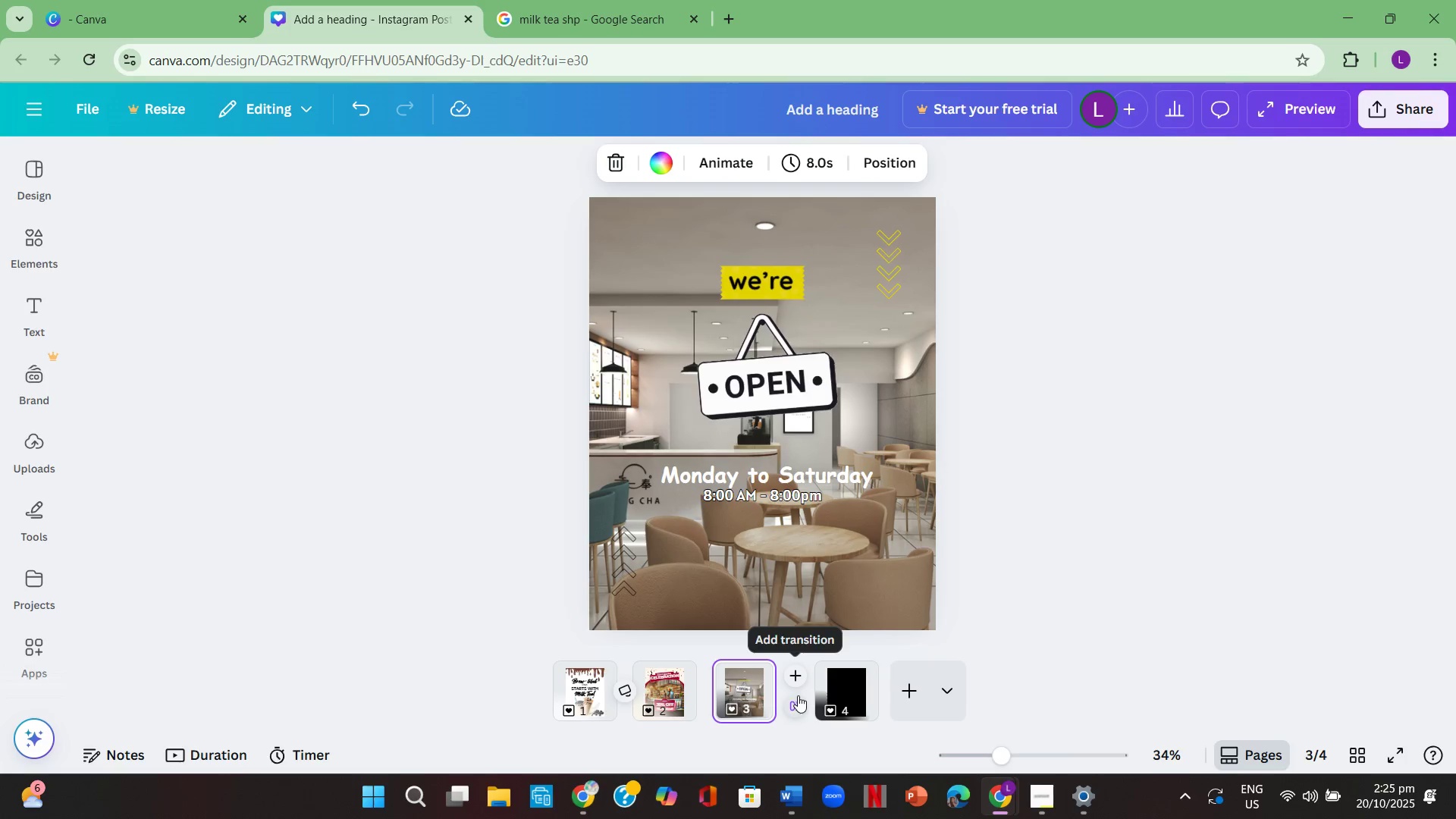 
left_click([795, 703])
 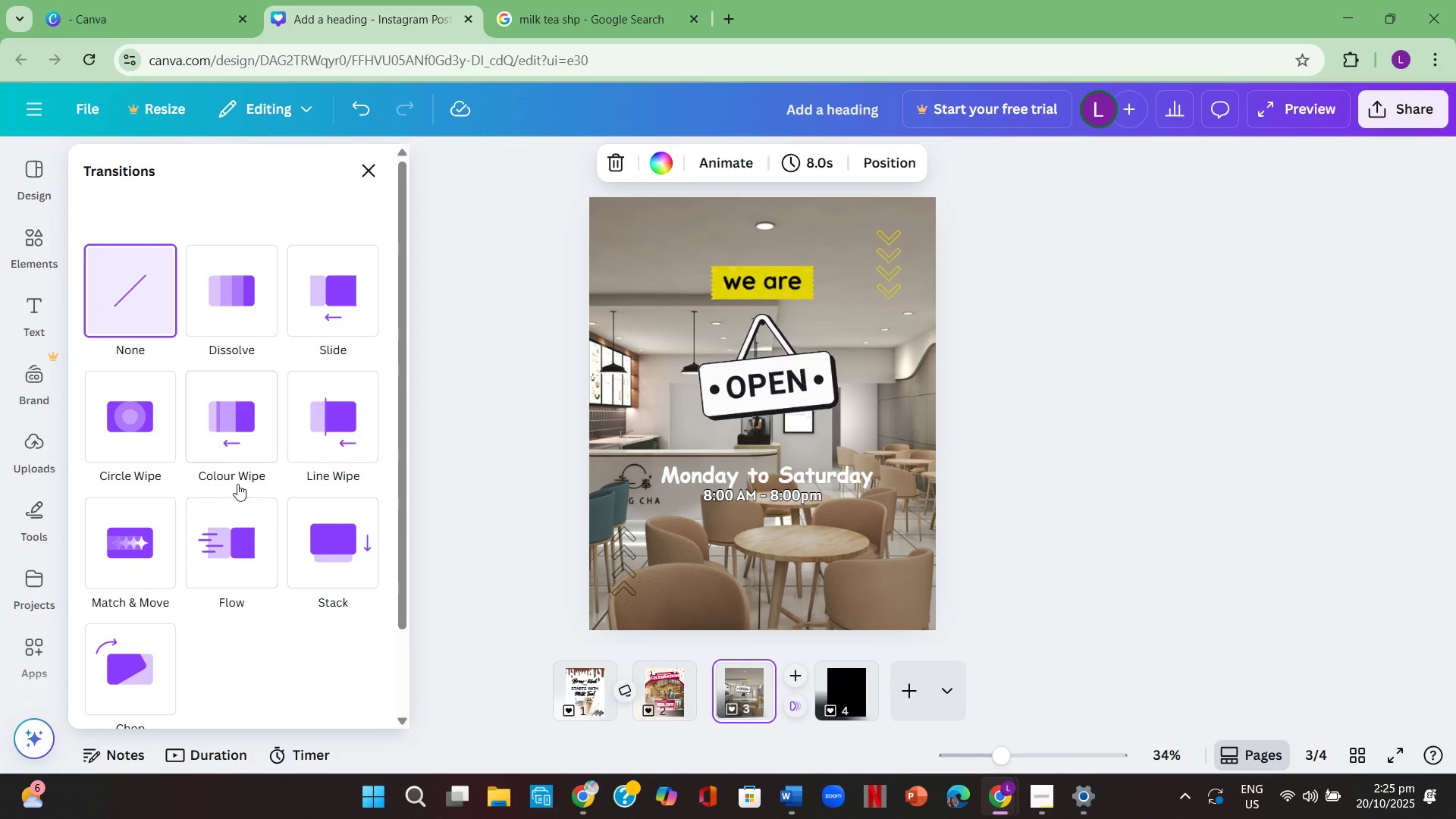 
scroll: coordinate [237, 491], scroll_direction: down, amount: 2.0
 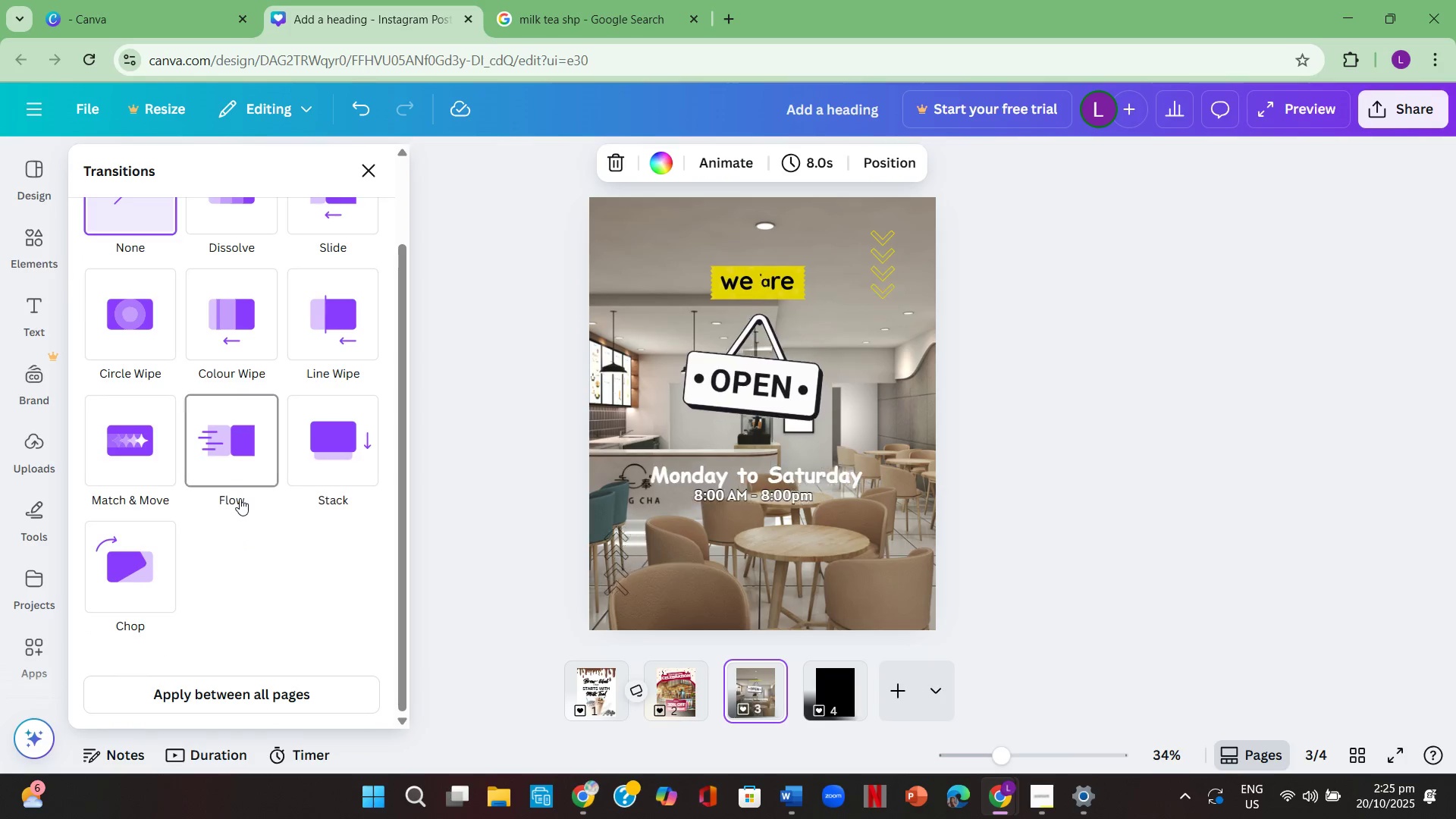 
scroll: coordinate [240, 498], scroll_direction: up, amount: 1.0
 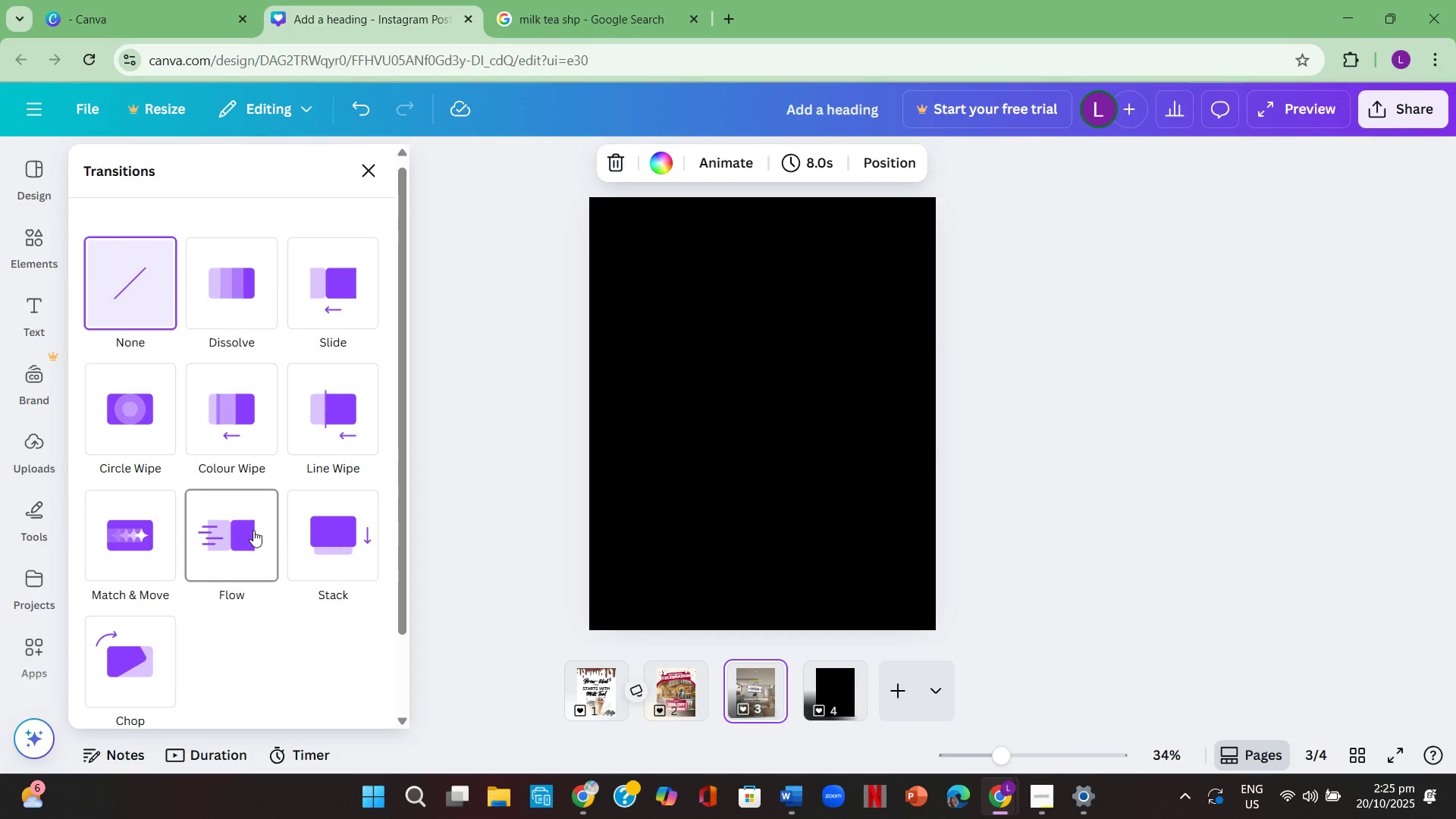 
left_click([344, 524])
 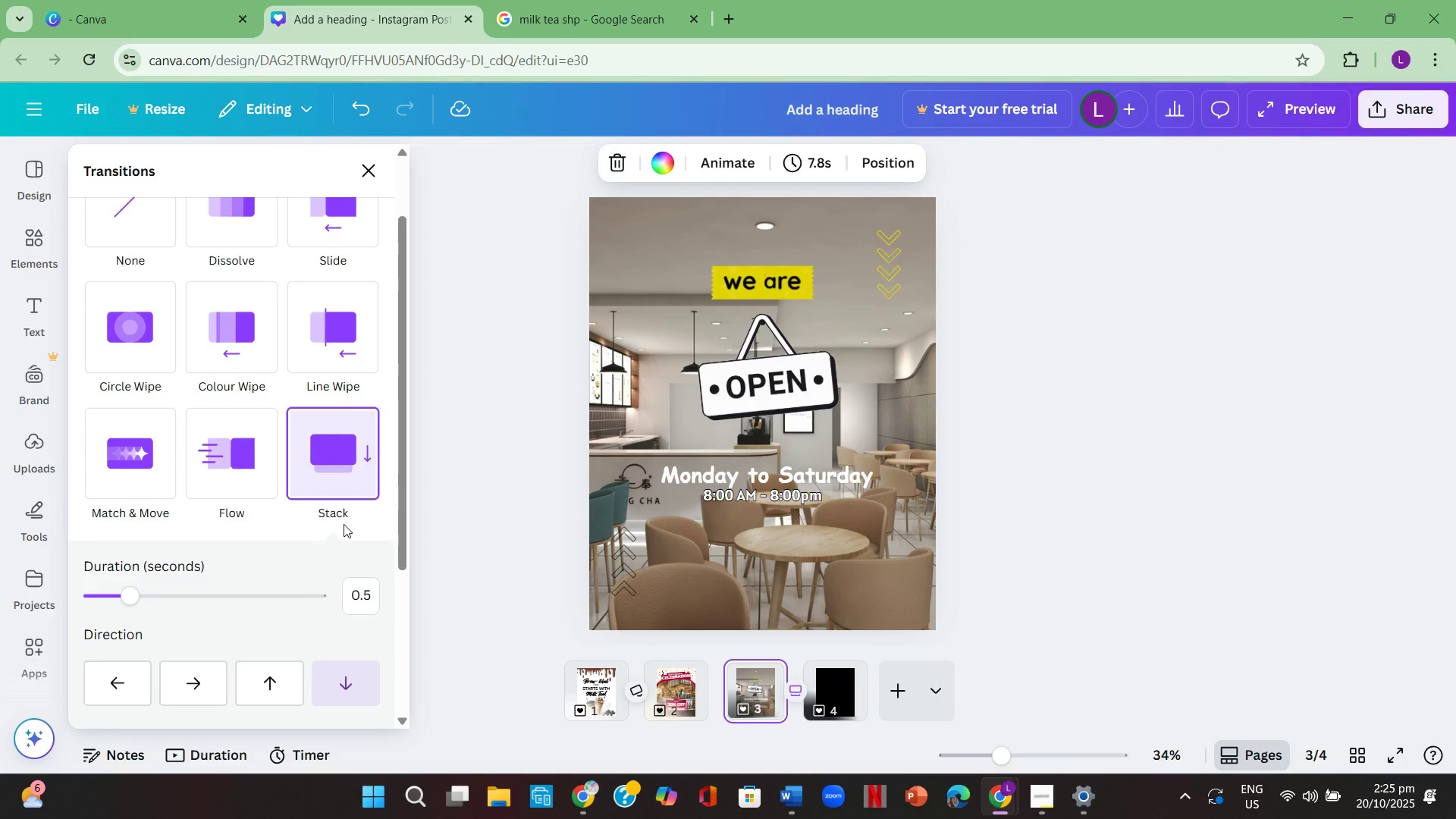 
left_click([344, 524])
 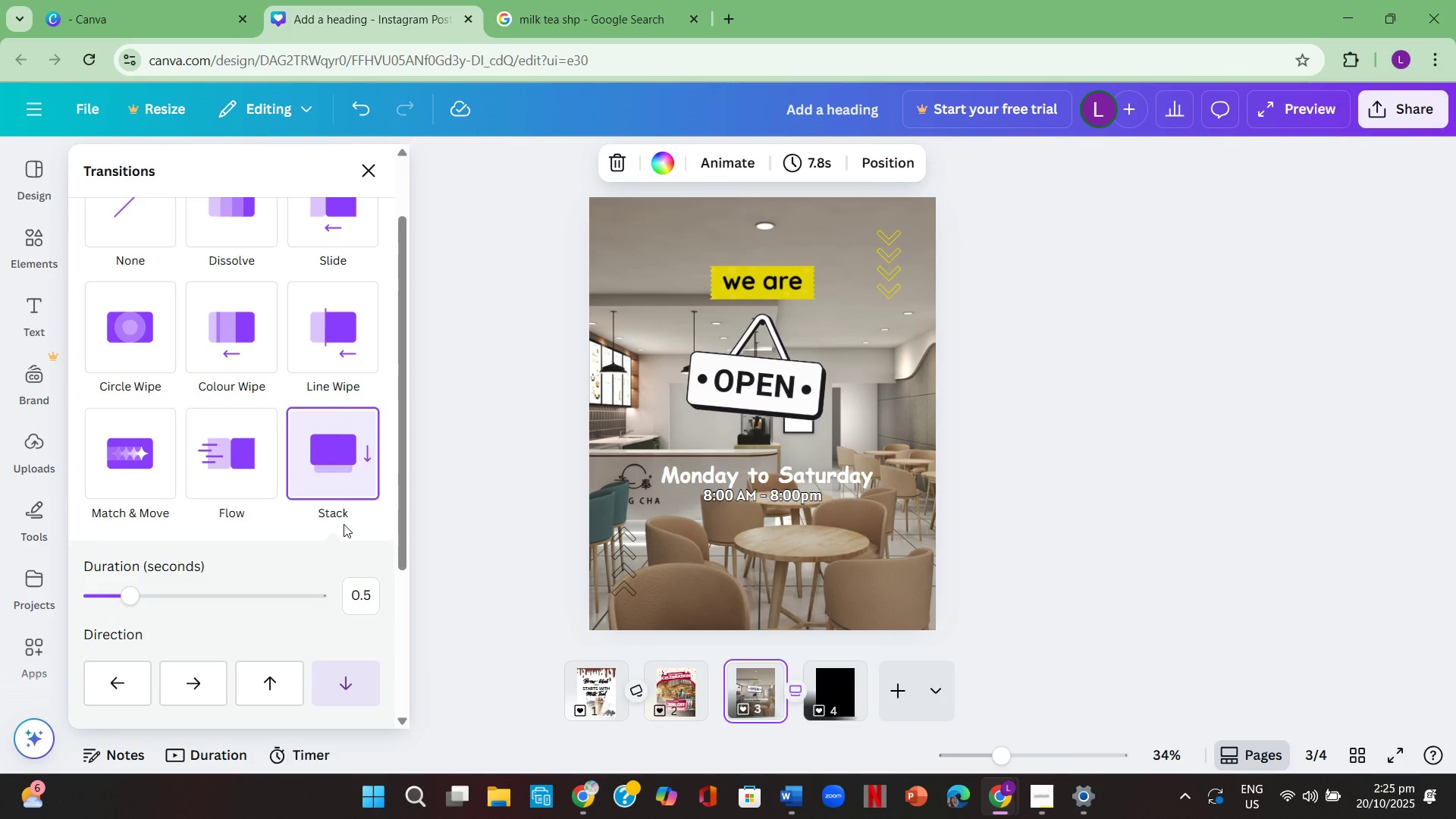 
scroll: coordinate [344, 524], scroll_direction: down, amount: 1.0
 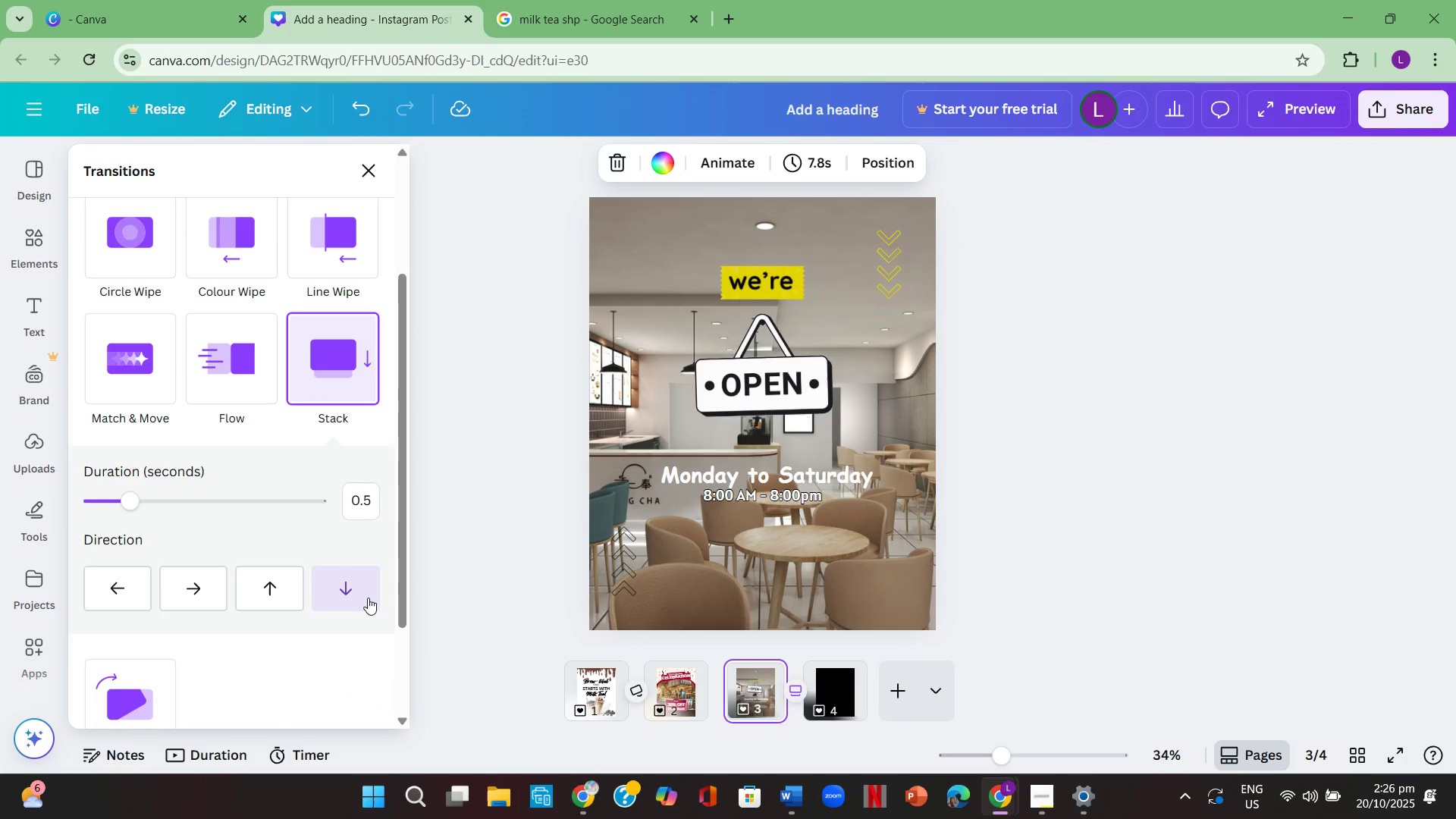 
left_click([366, 597])
 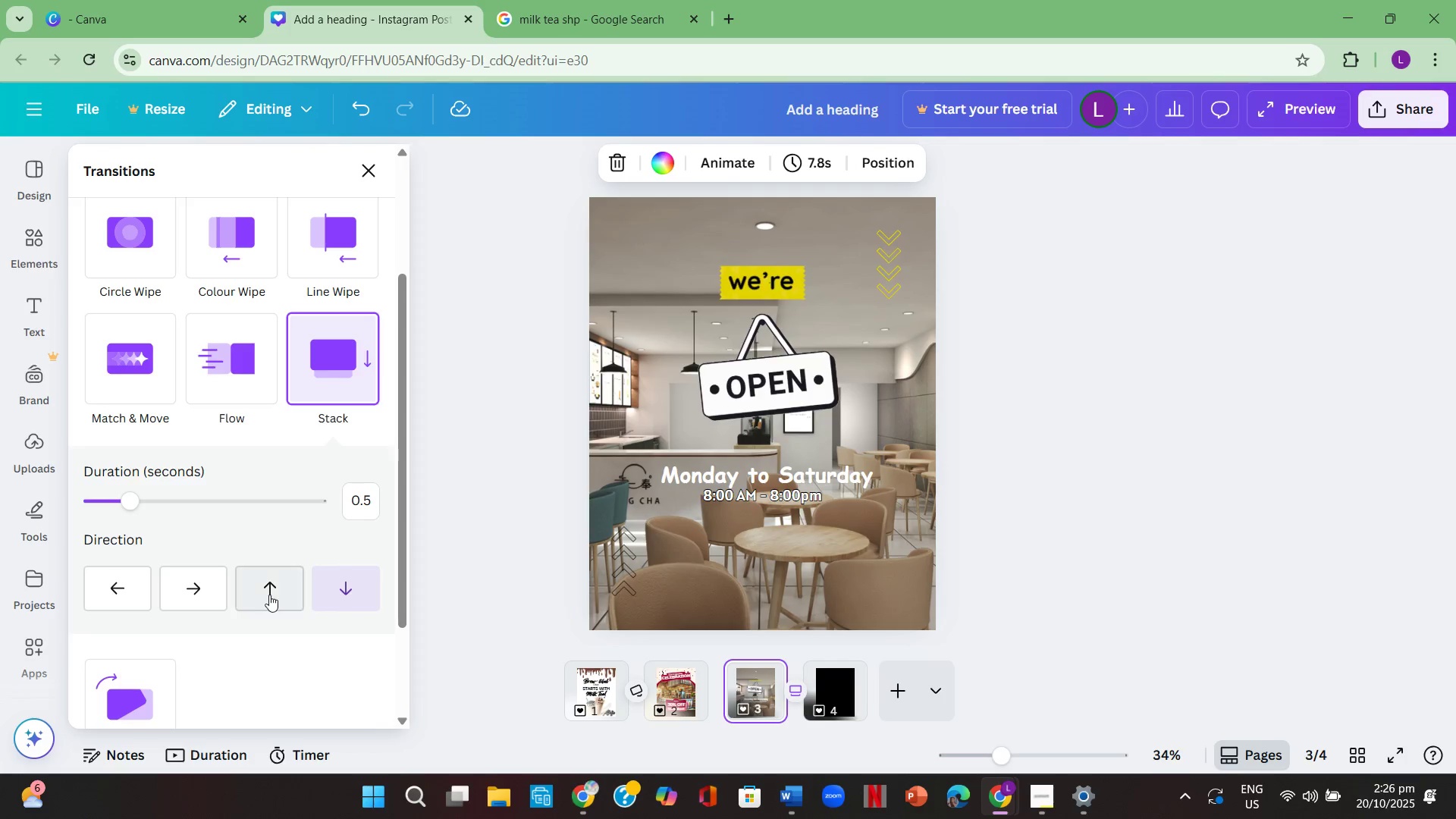 
left_click([267, 595])
 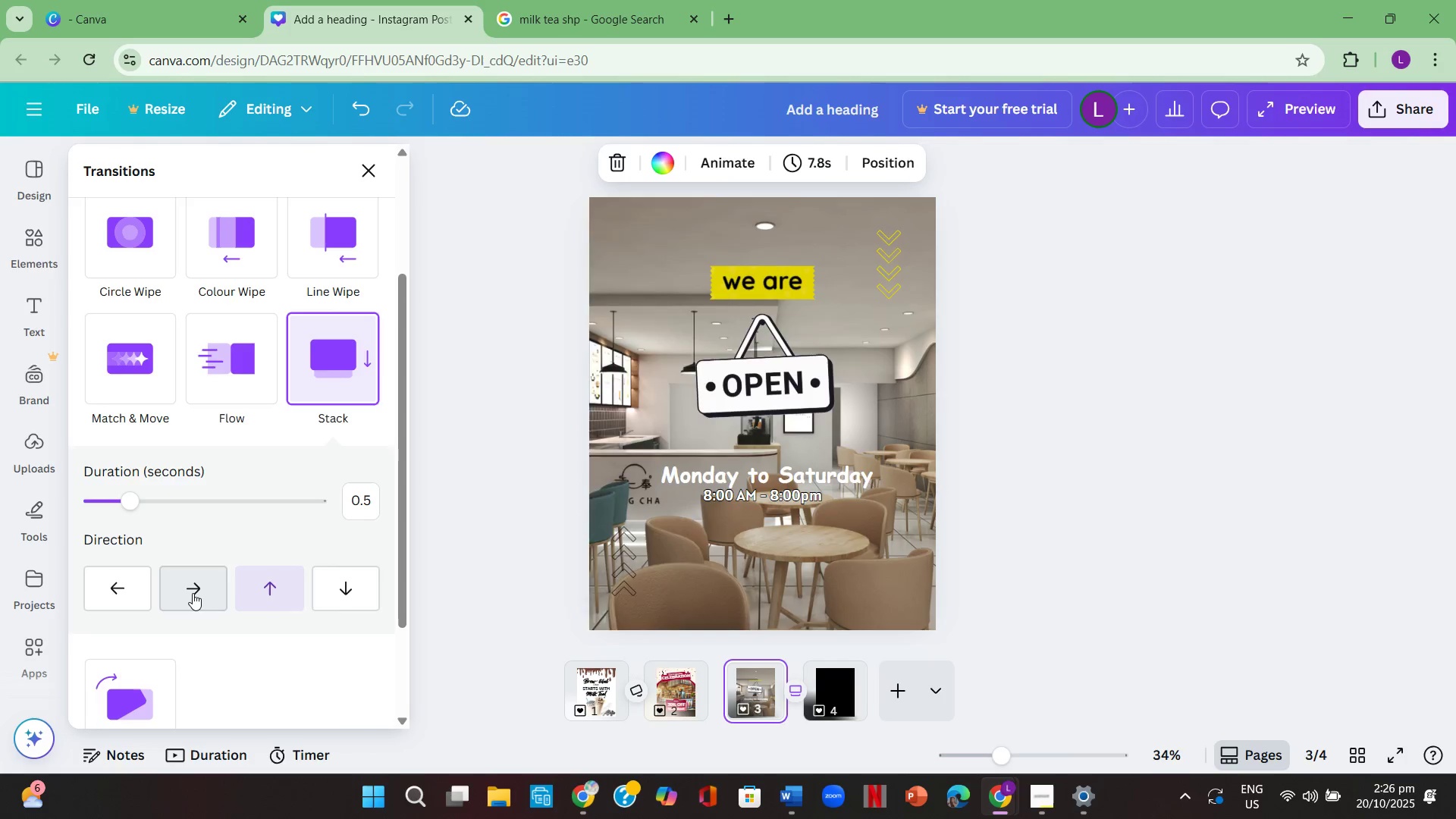 
left_click([193, 593])
 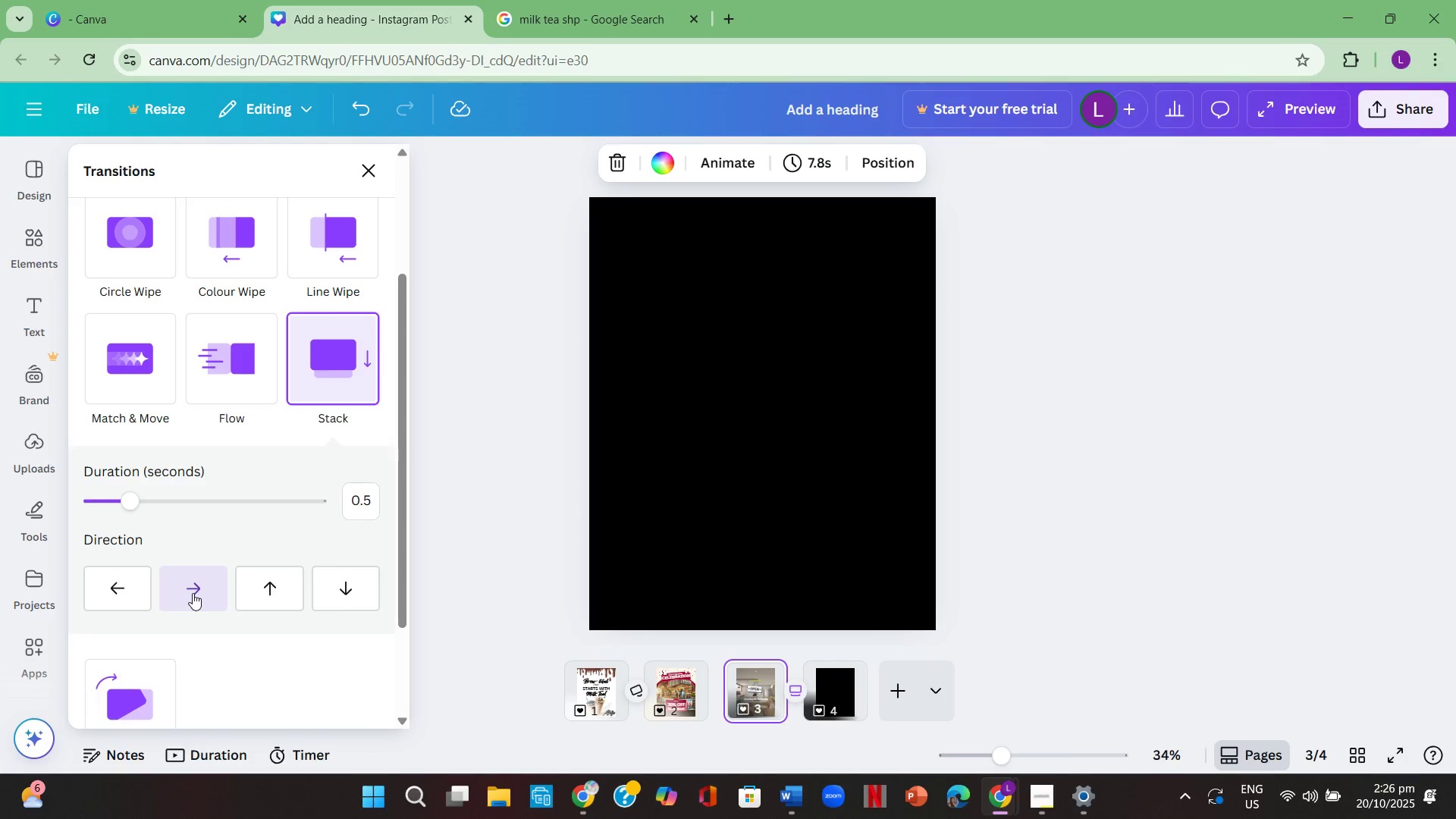 
left_click([193, 593])
 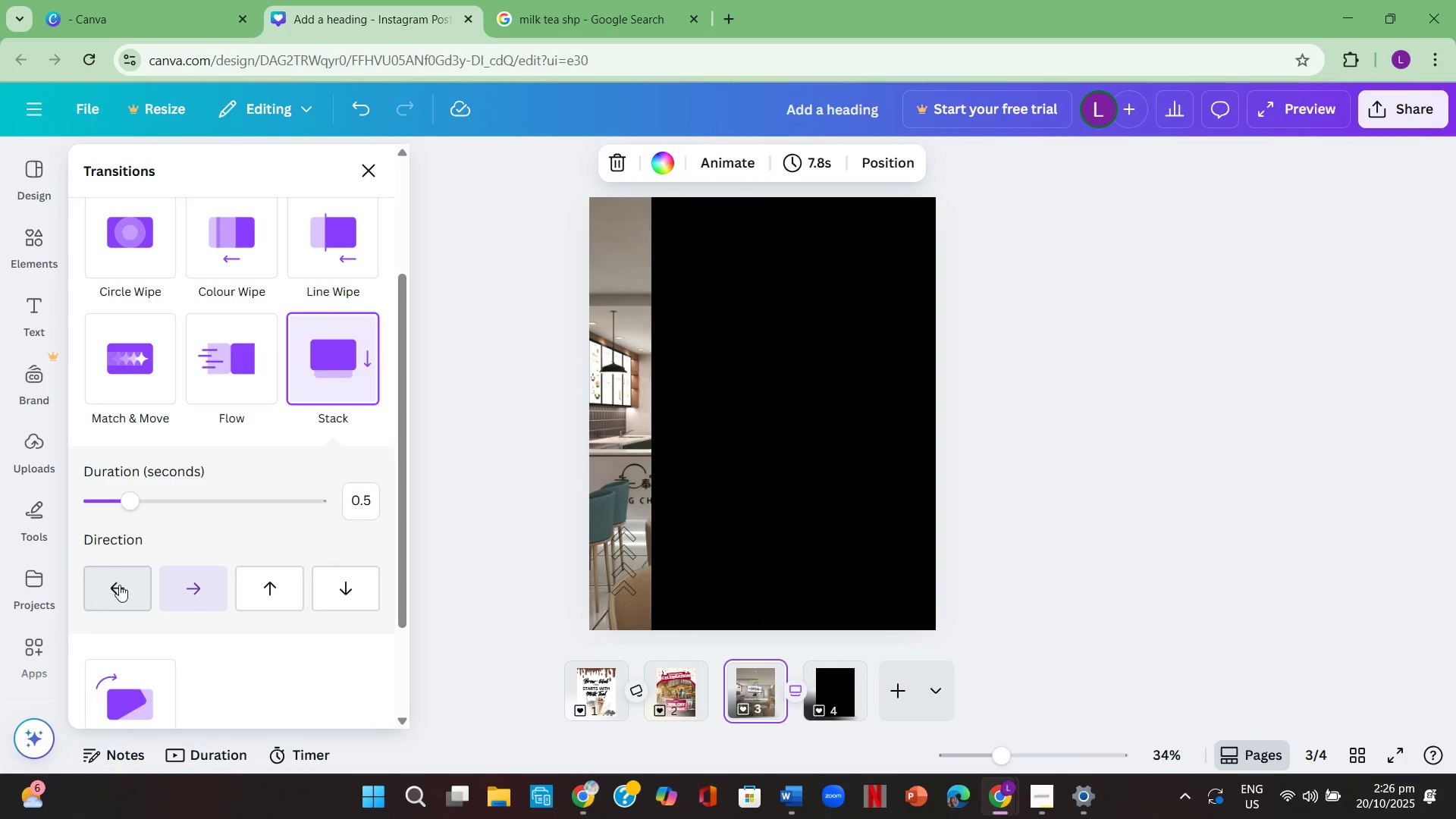 
left_click([119, 585])
 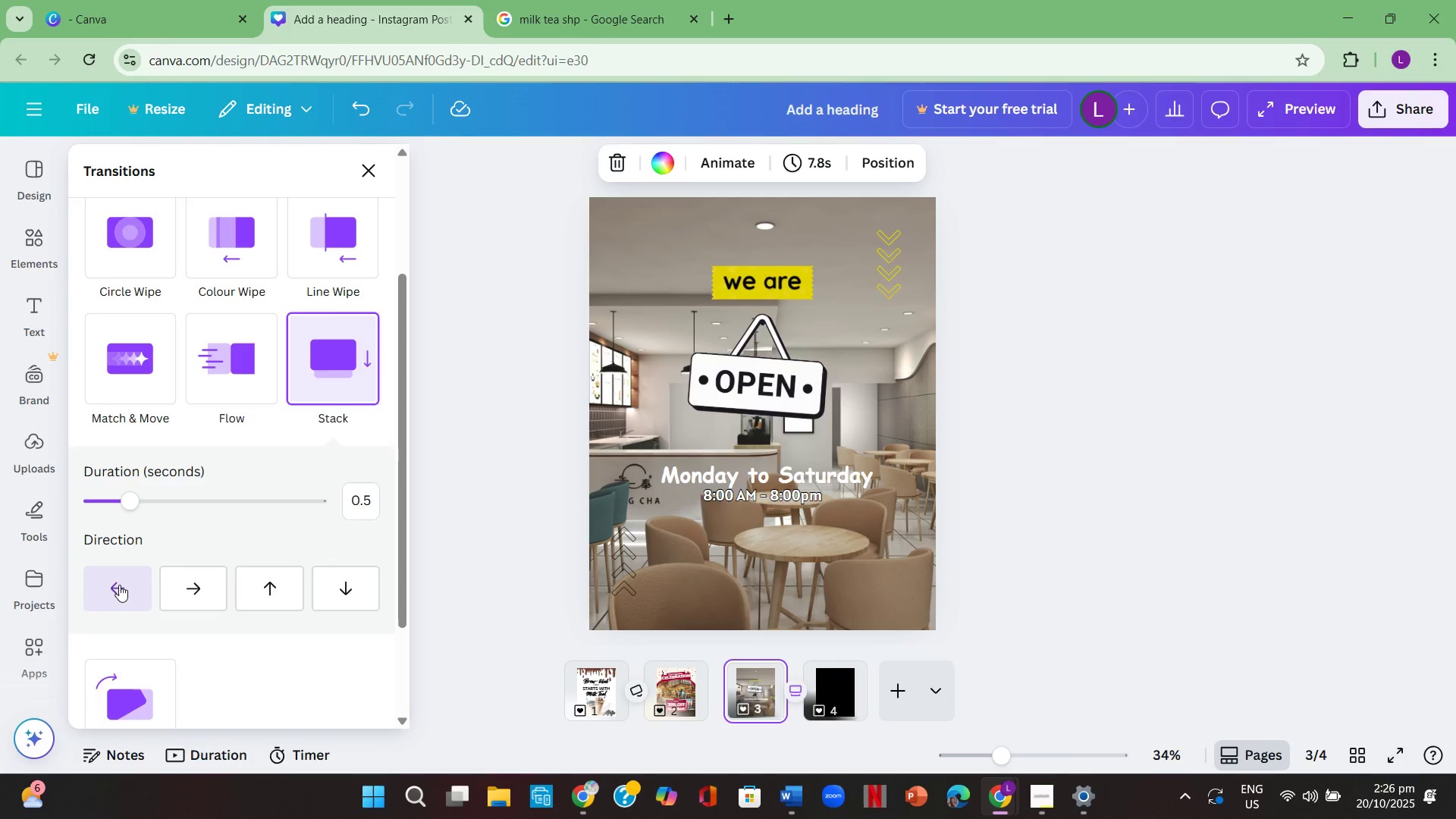 
scroll: coordinate [192, 535], scroll_direction: down, amount: 3.0
 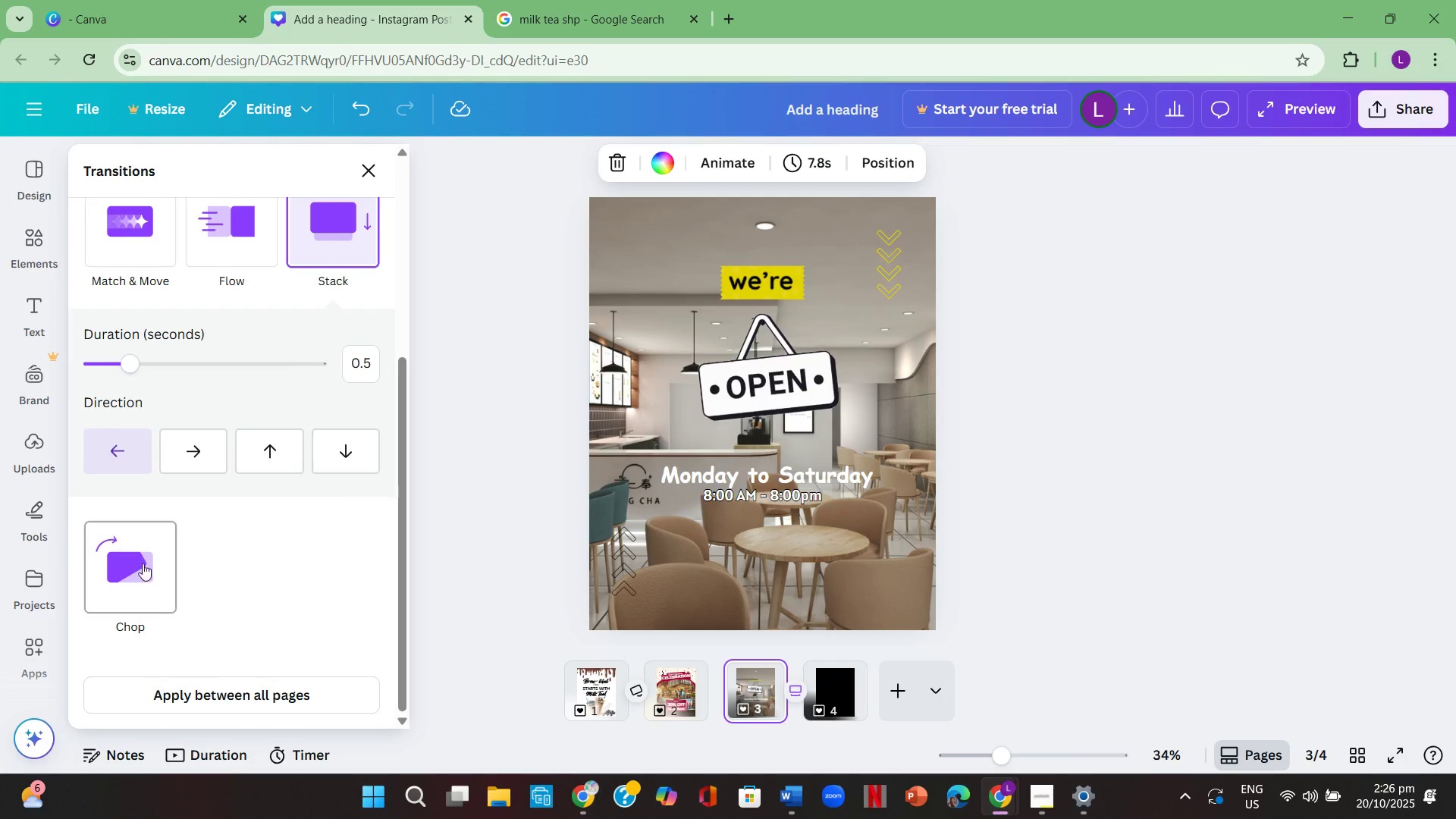 
left_click([142, 565])
 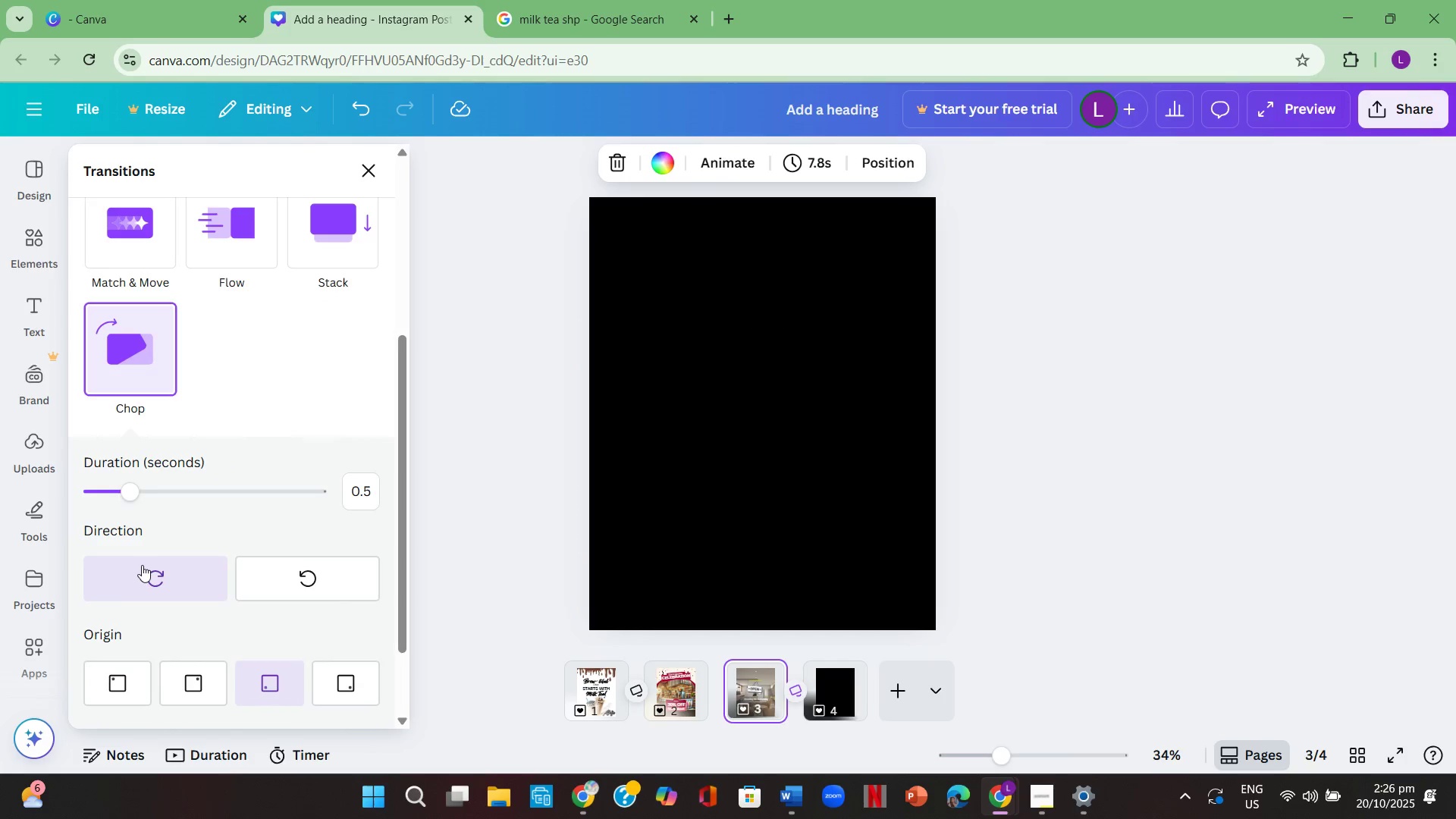 
scroll: coordinate [167, 516], scroll_direction: up, amount: 3.0
 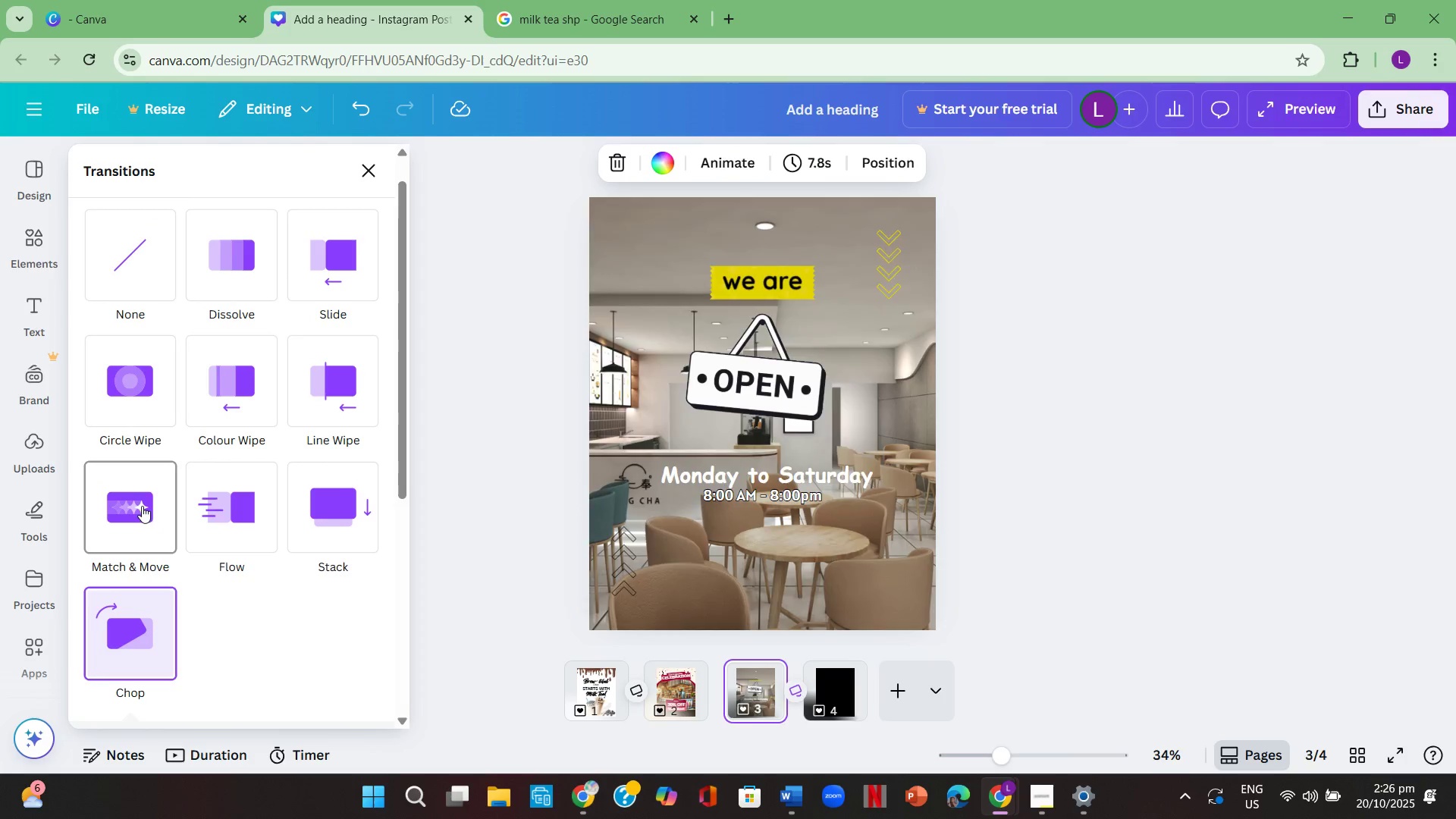 
left_click([141, 507])
 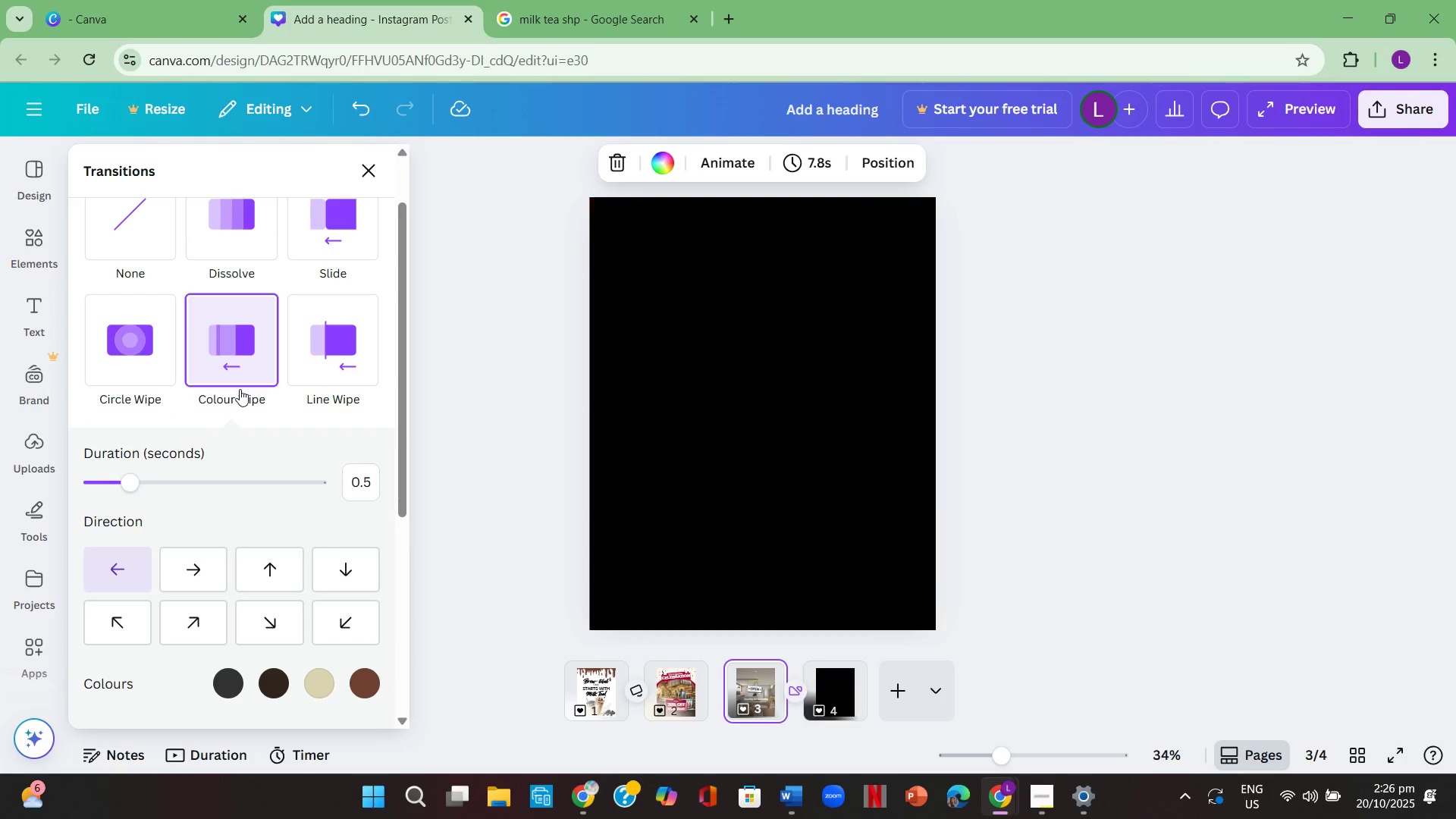 
left_click([233, 394])
 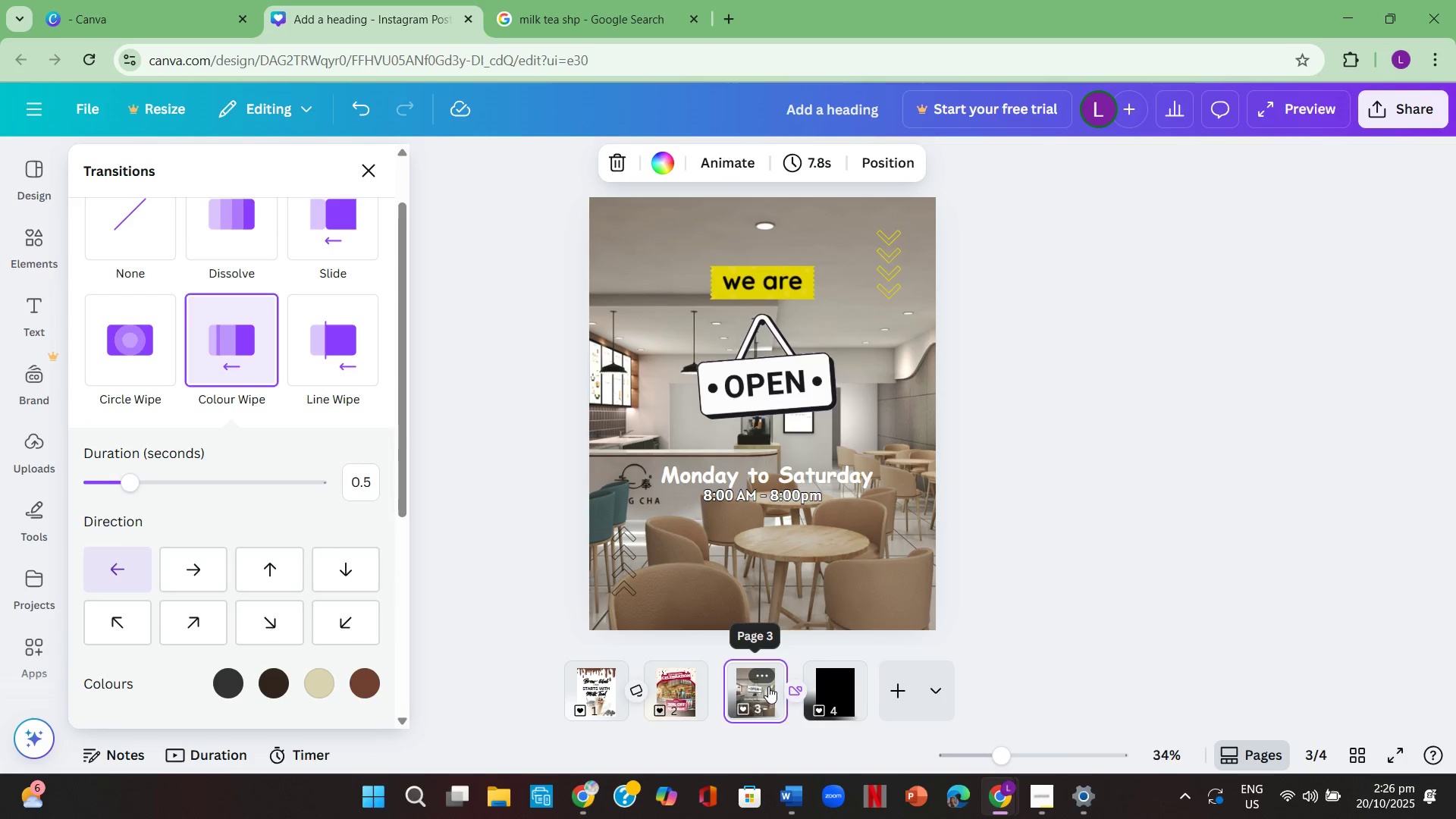 
left_click([774, 679])
 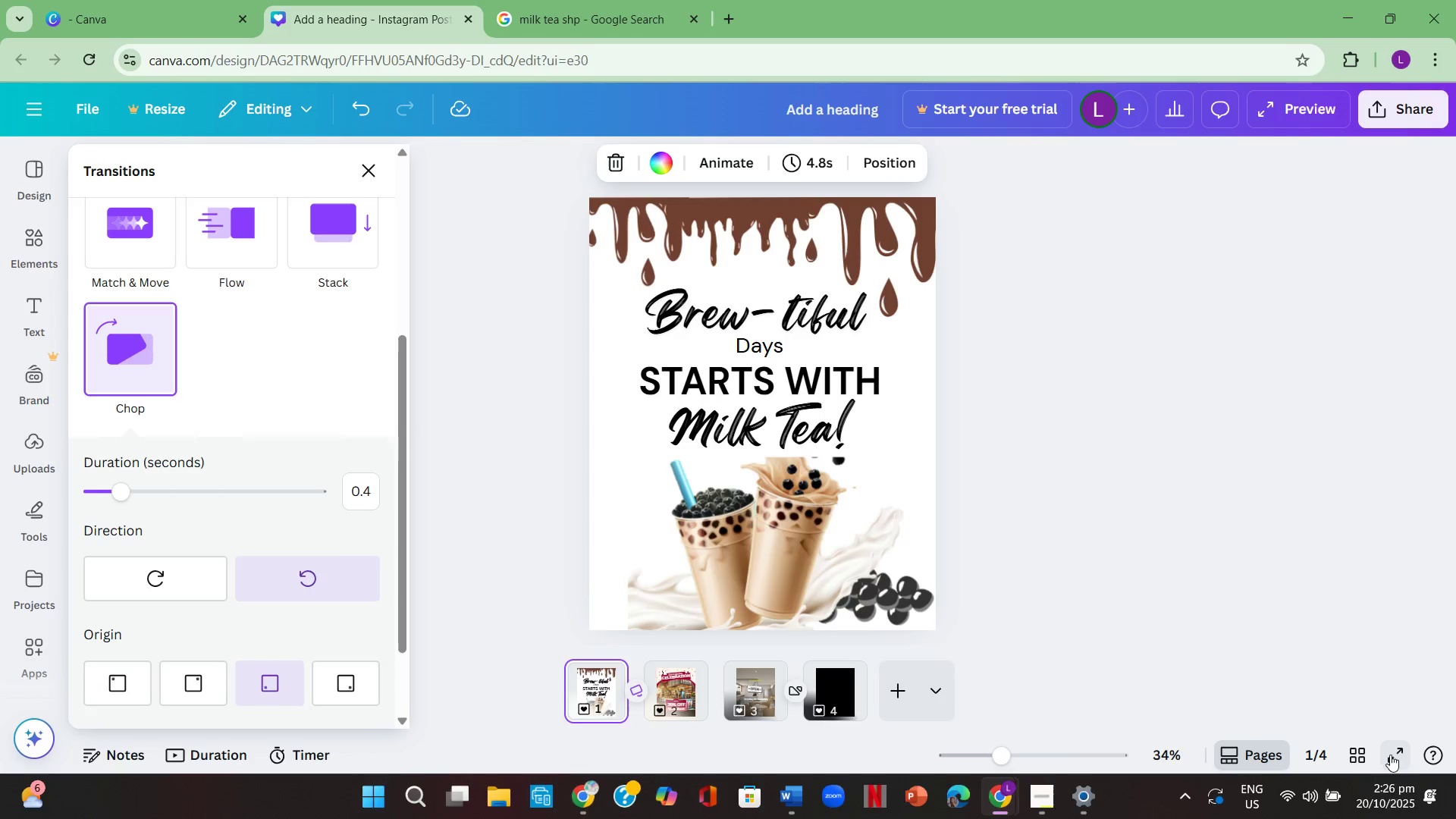 
wait(5.03)
 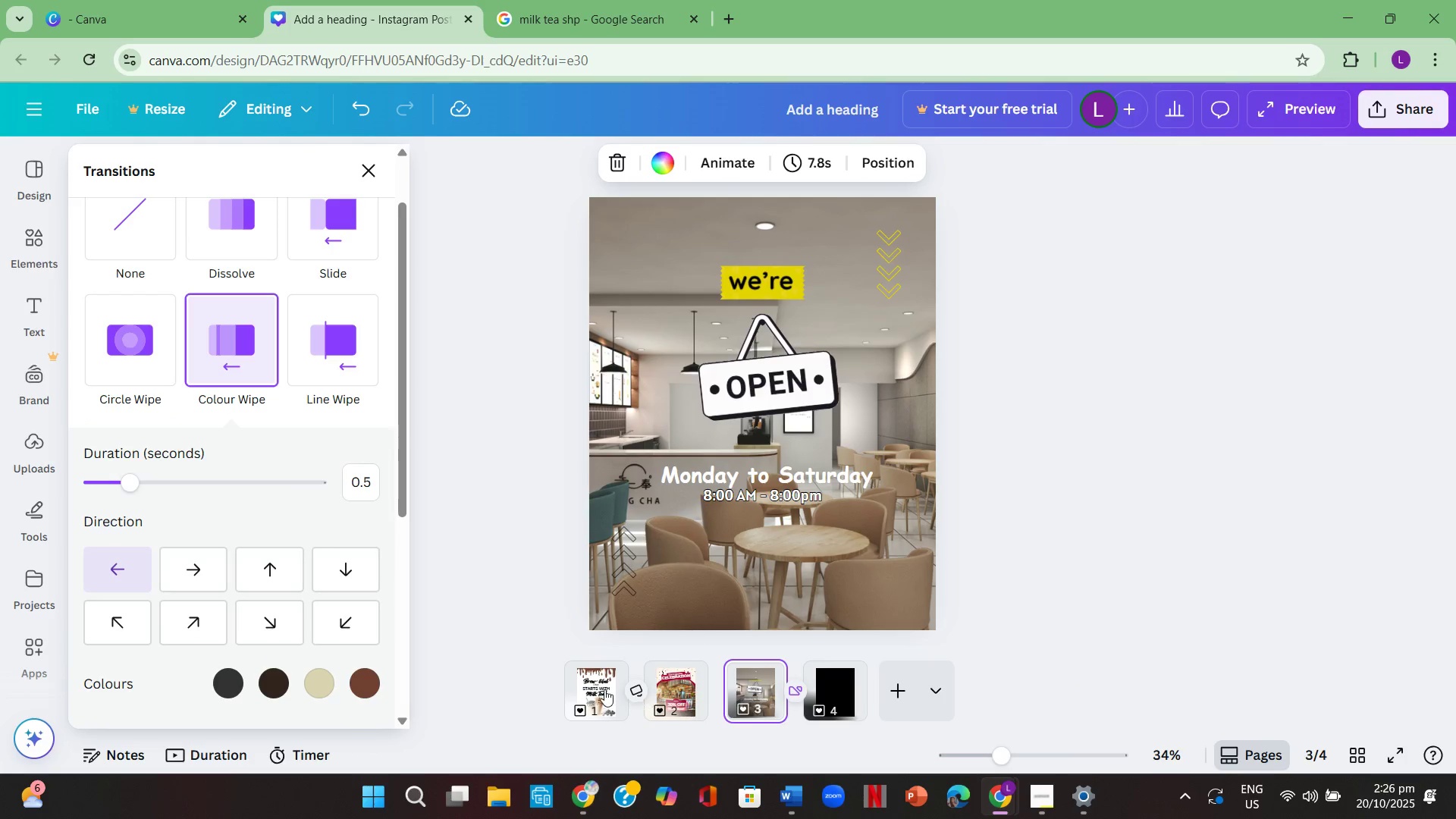 
key(ArrowRight)
 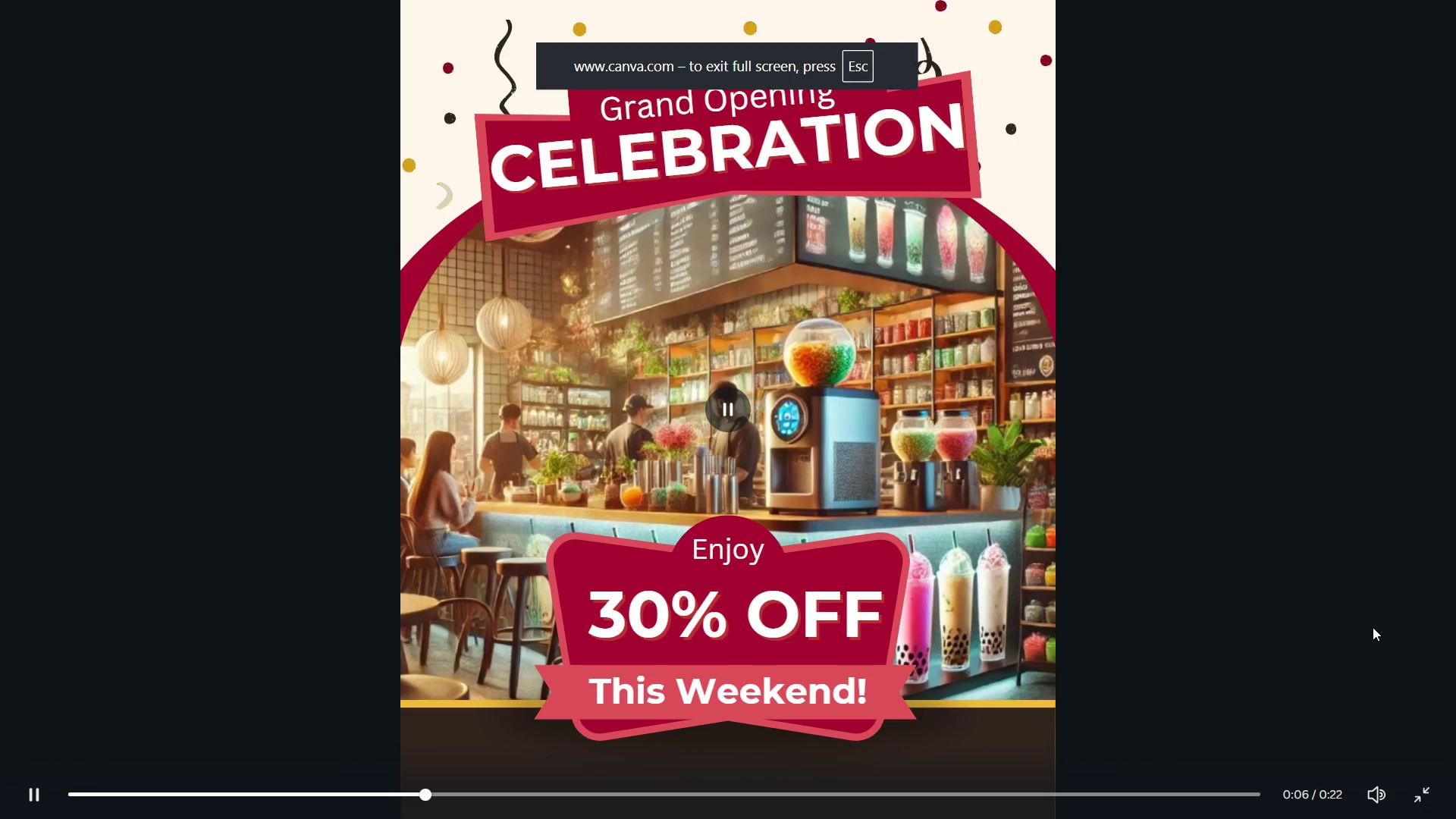 
key(ArrowRight)
 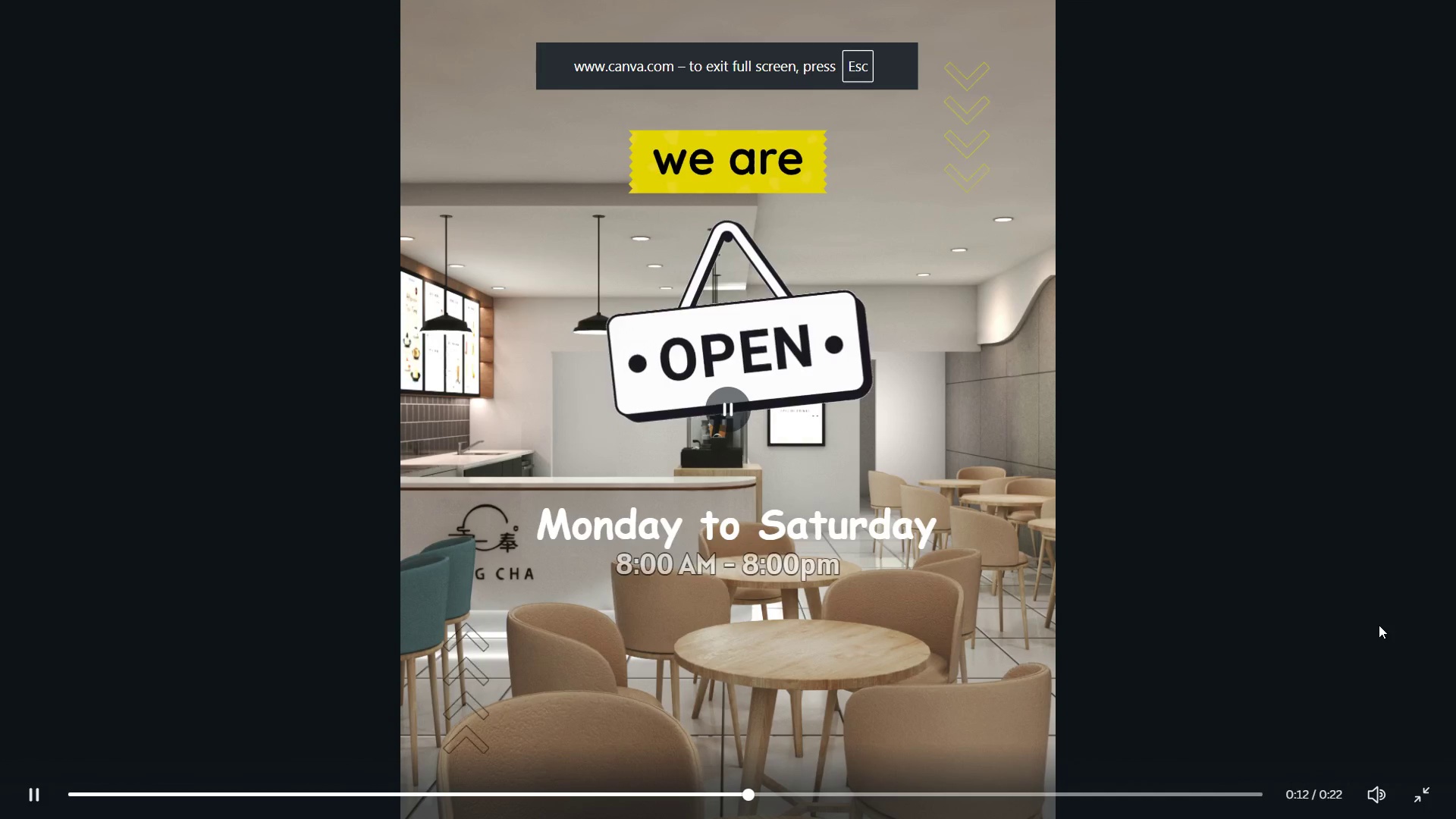 
key(ArrowRight)
 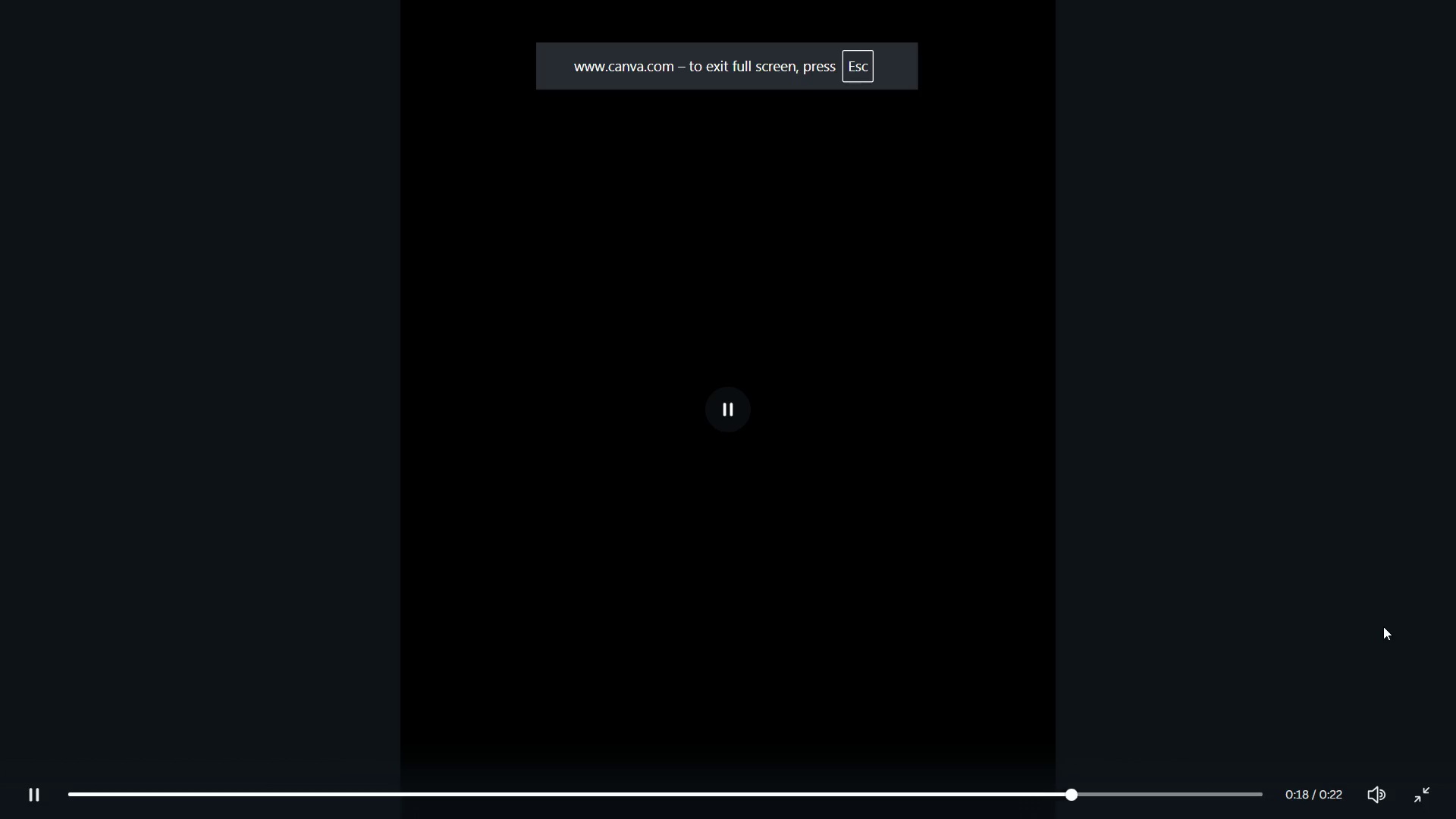 
key(ArrowRight)
 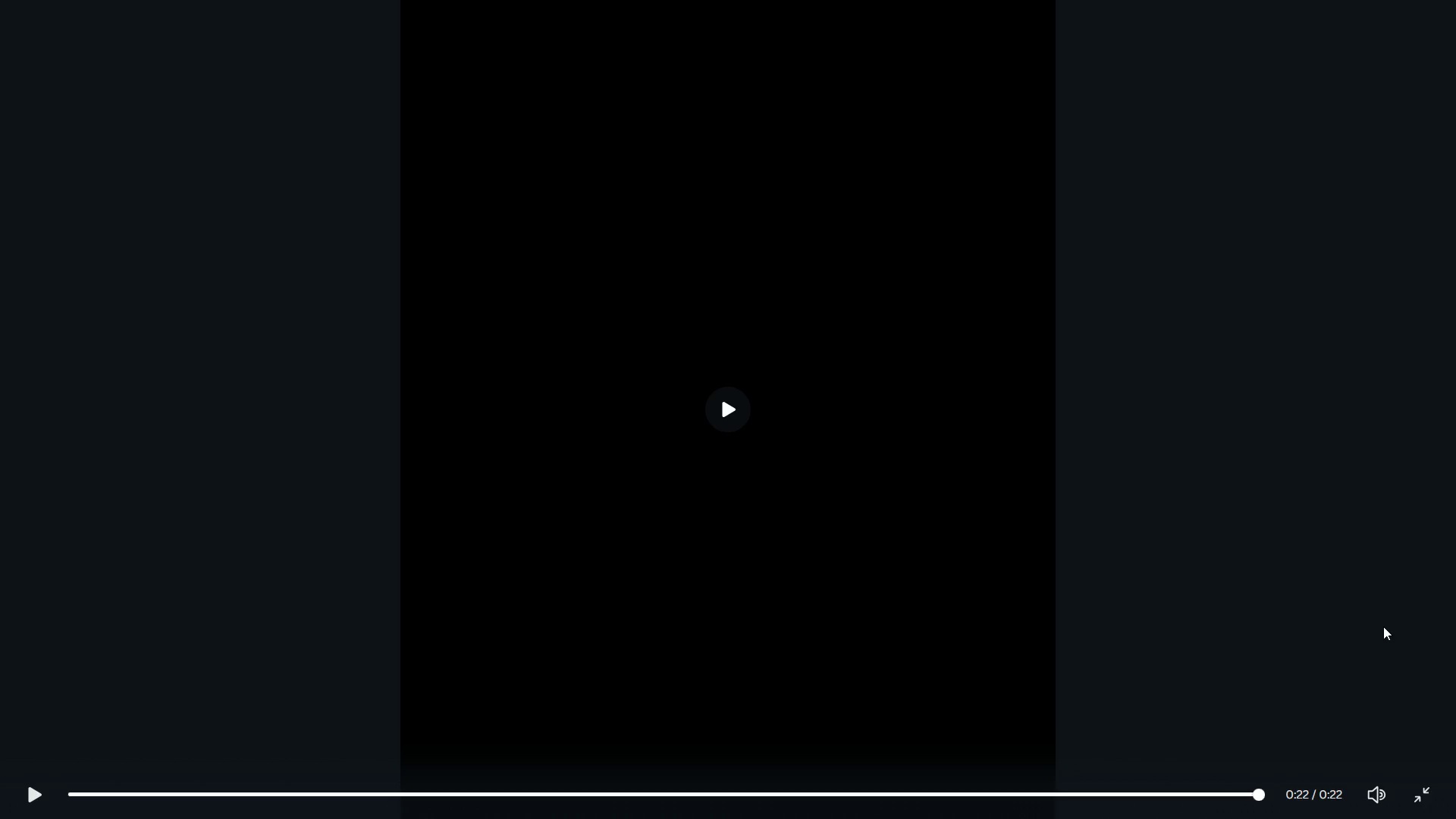 
key(ArrowRight)
 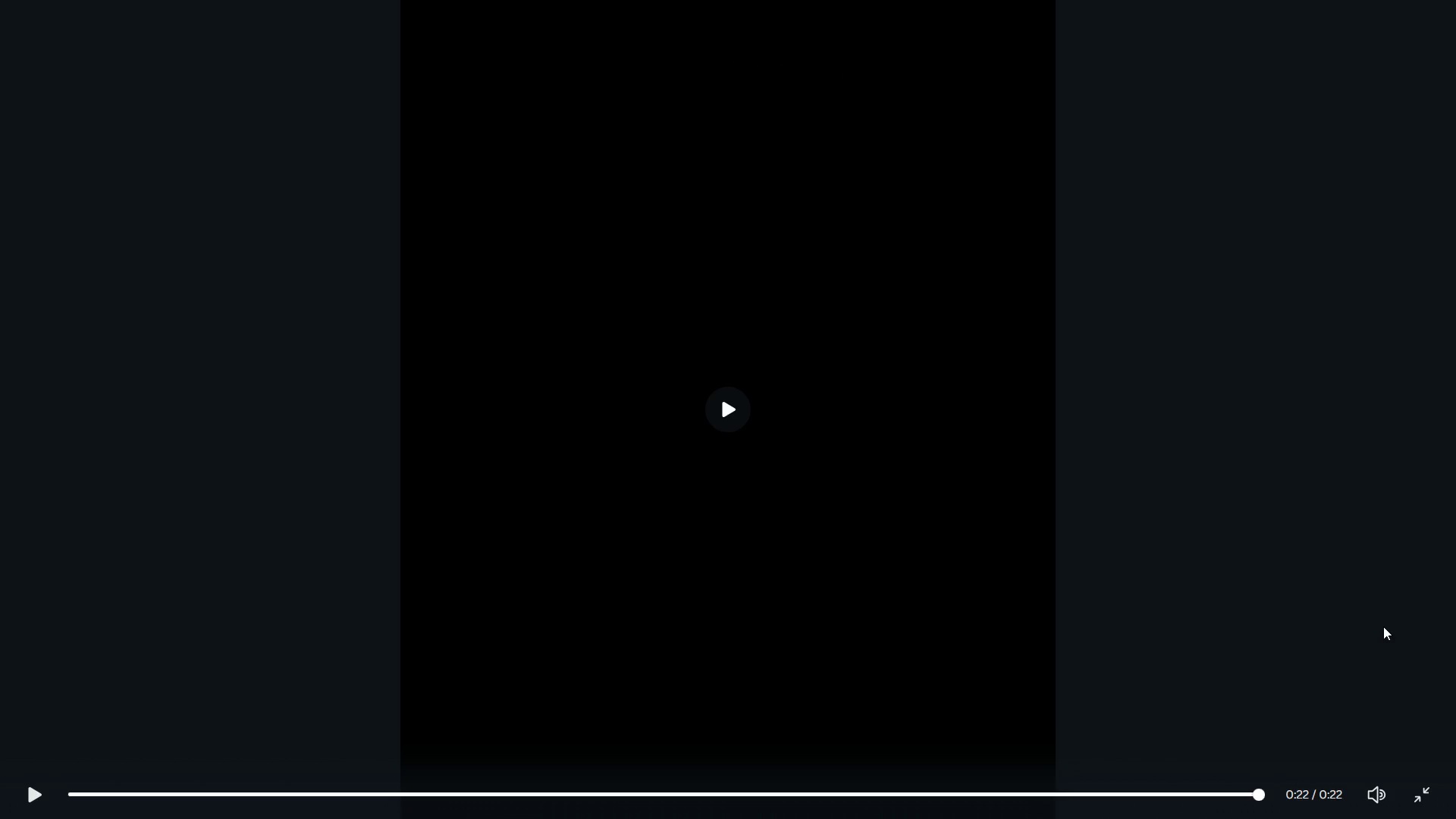 
key(Escape)
 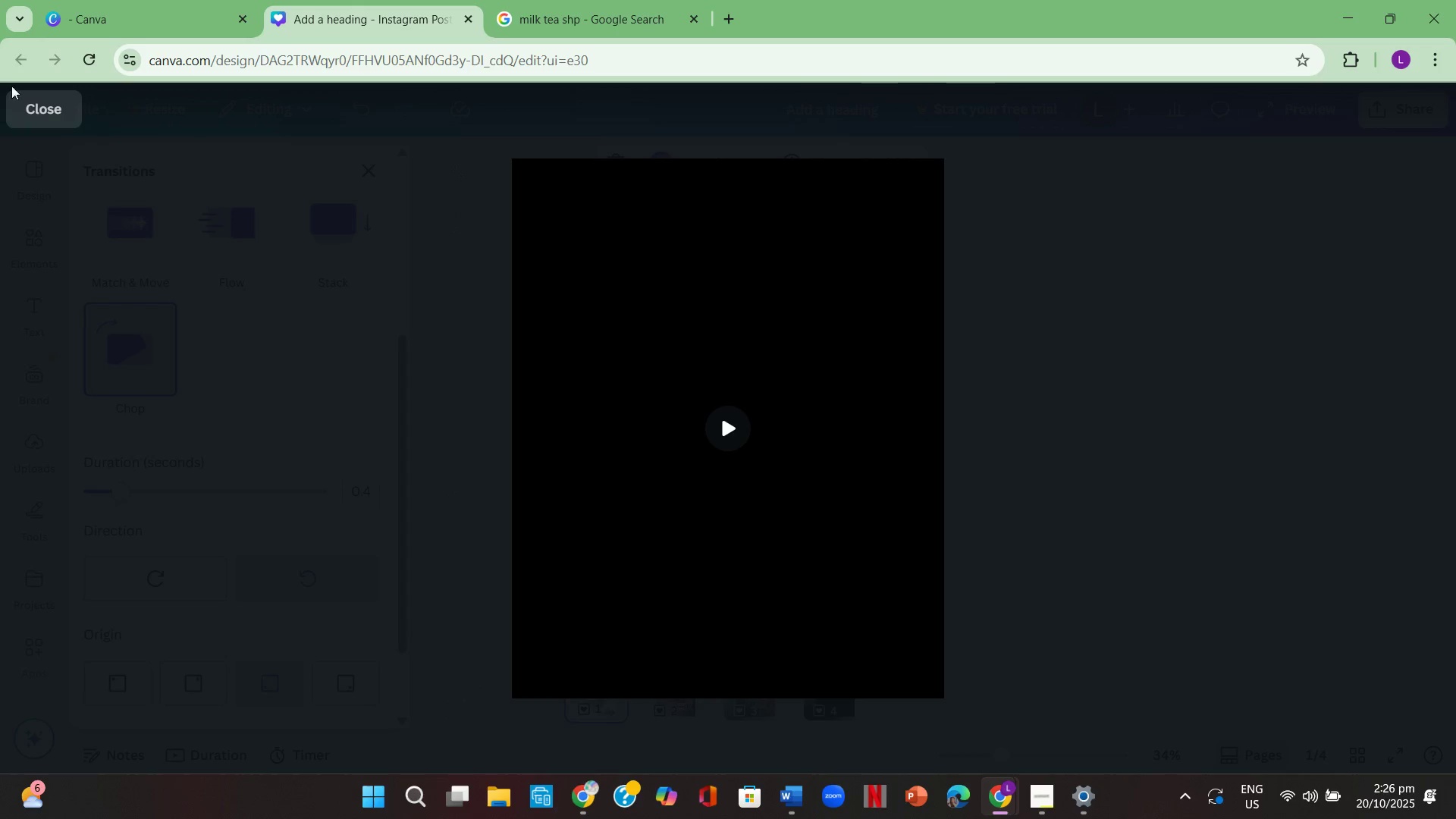 
left_click([31, 111])
 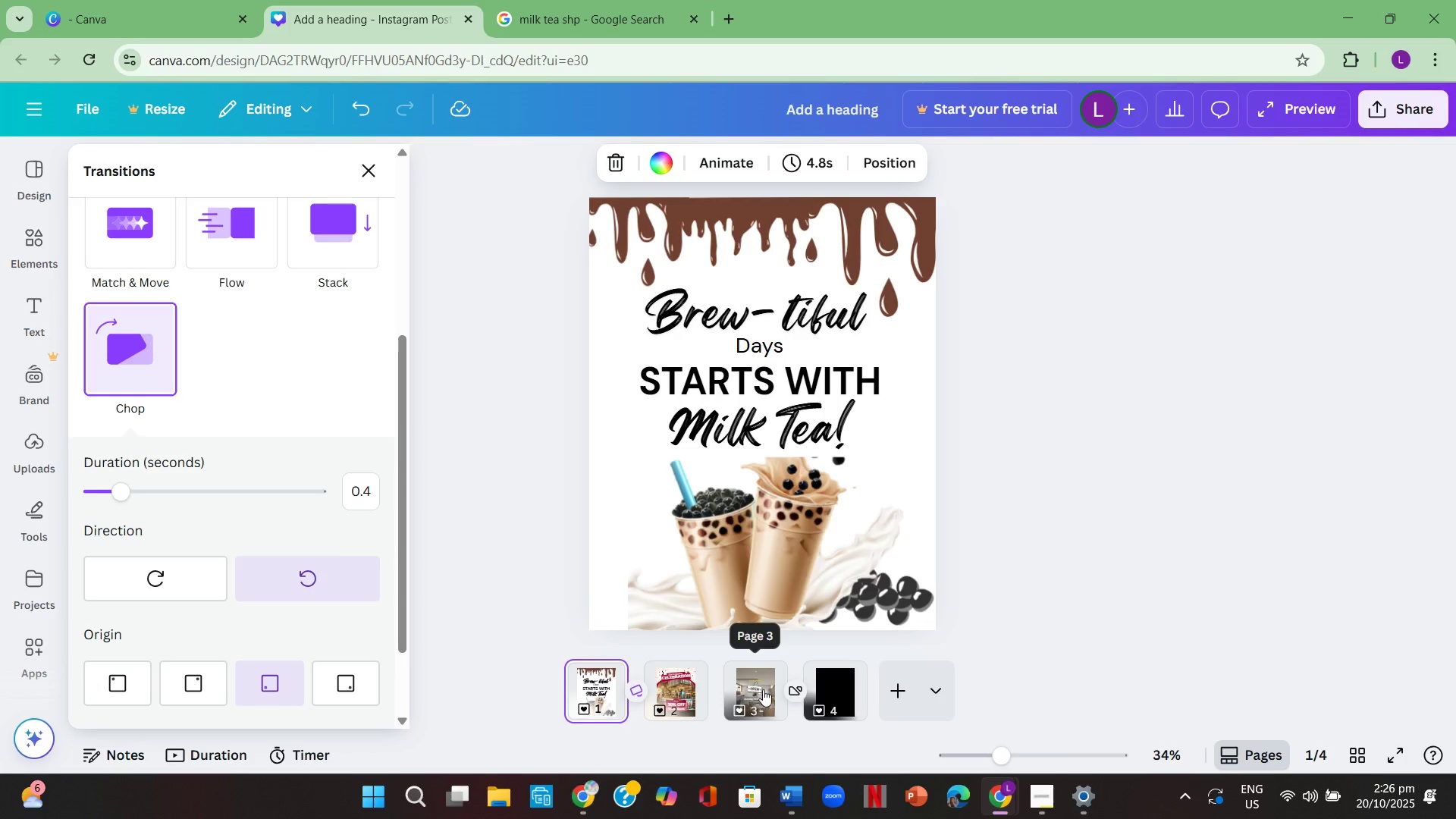 
left_click([794, 687])
 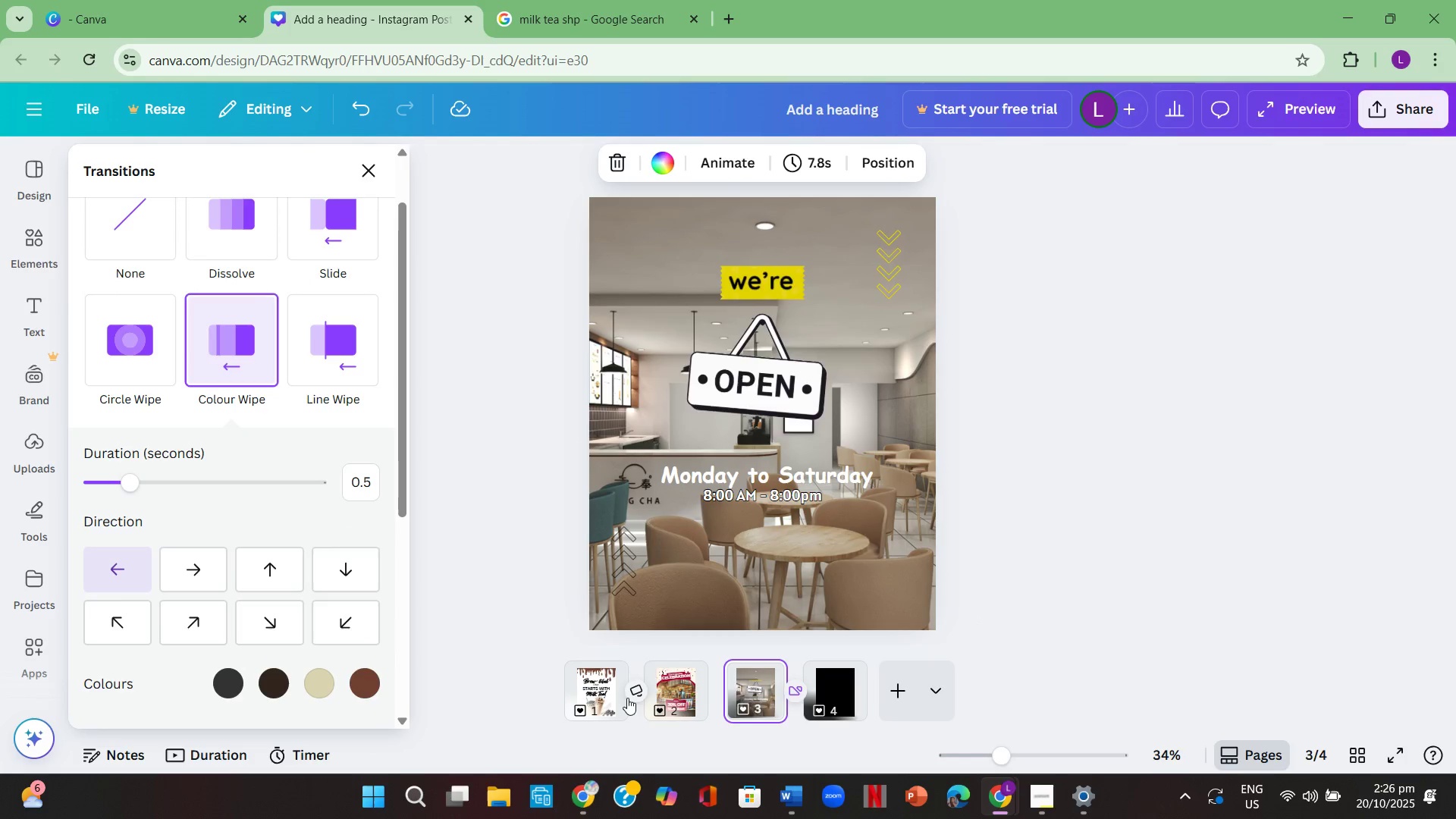 
left_click([592, 682])
 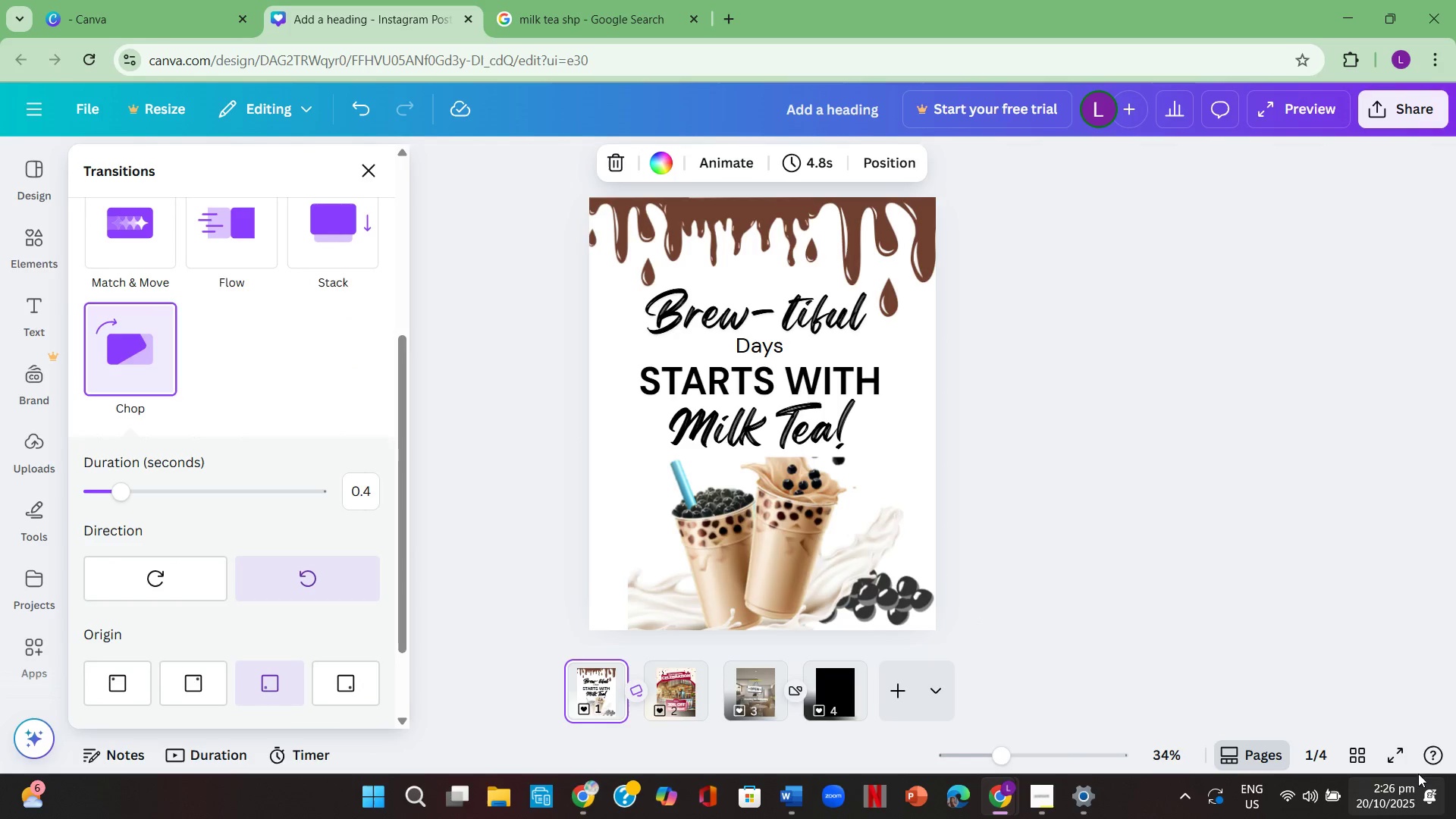 
left_click([1408, 764])
 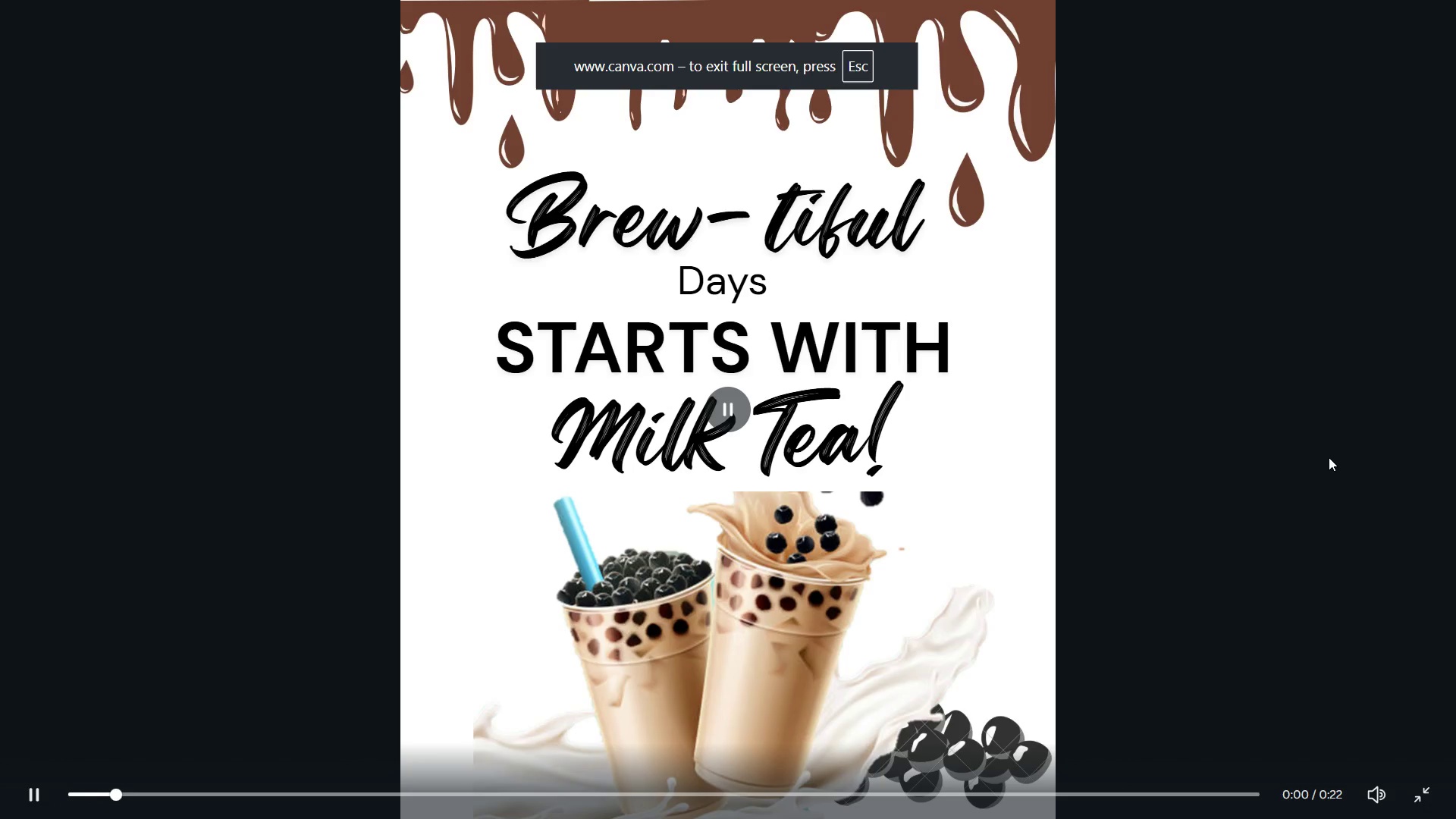 
key(ArrowDown)
 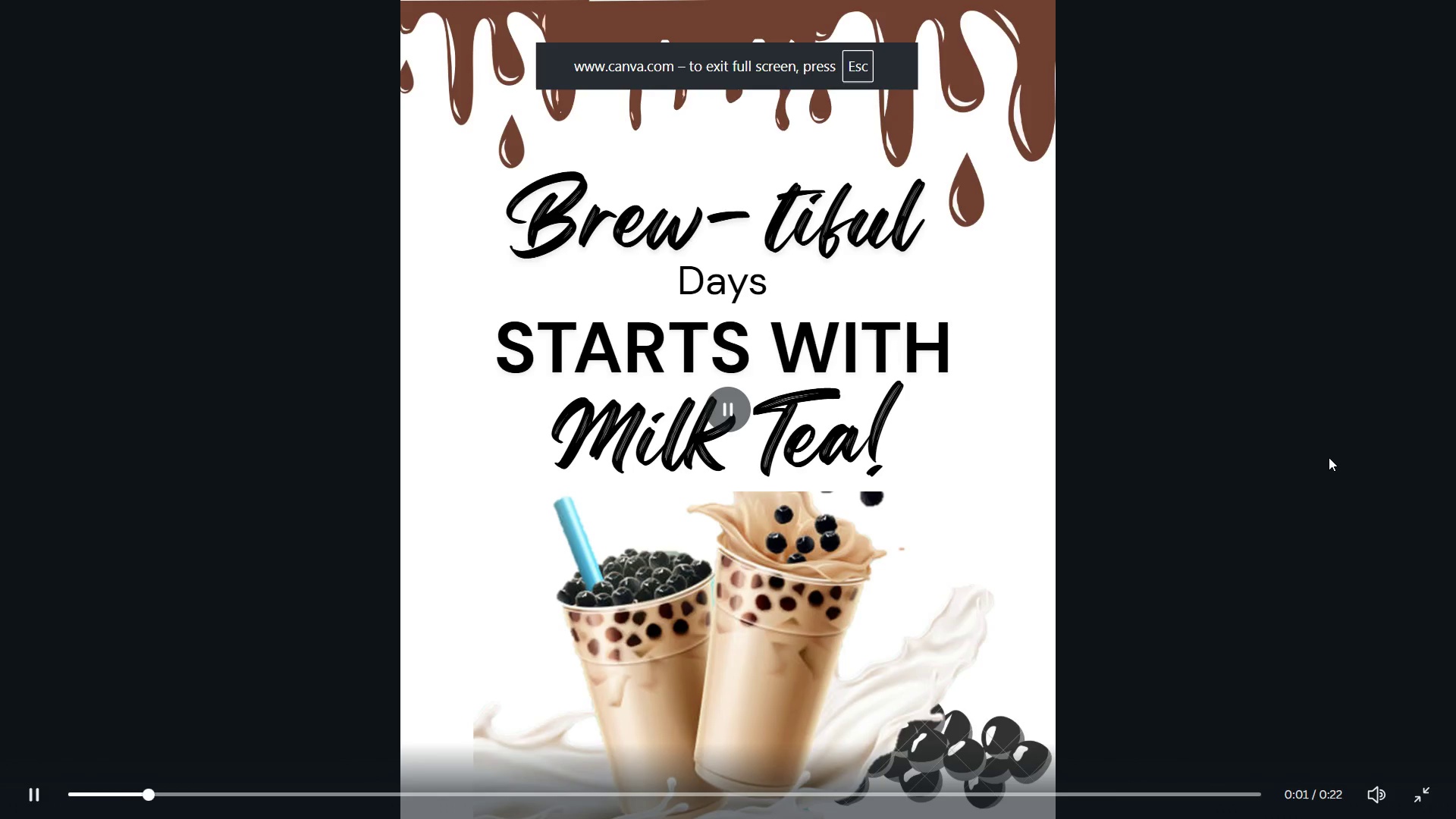 
key(ArrowRight)
 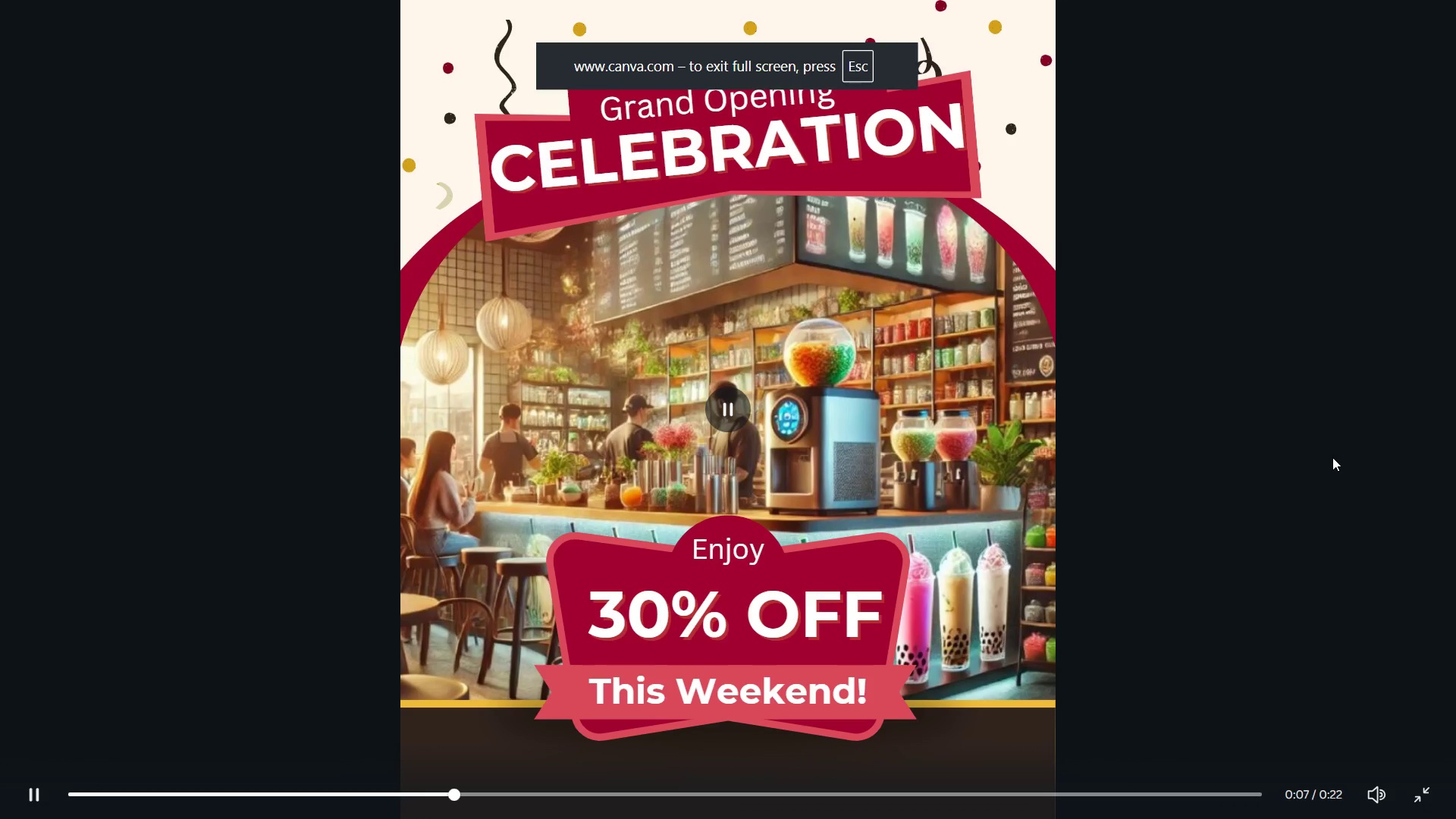 
key(ArrowRight)
 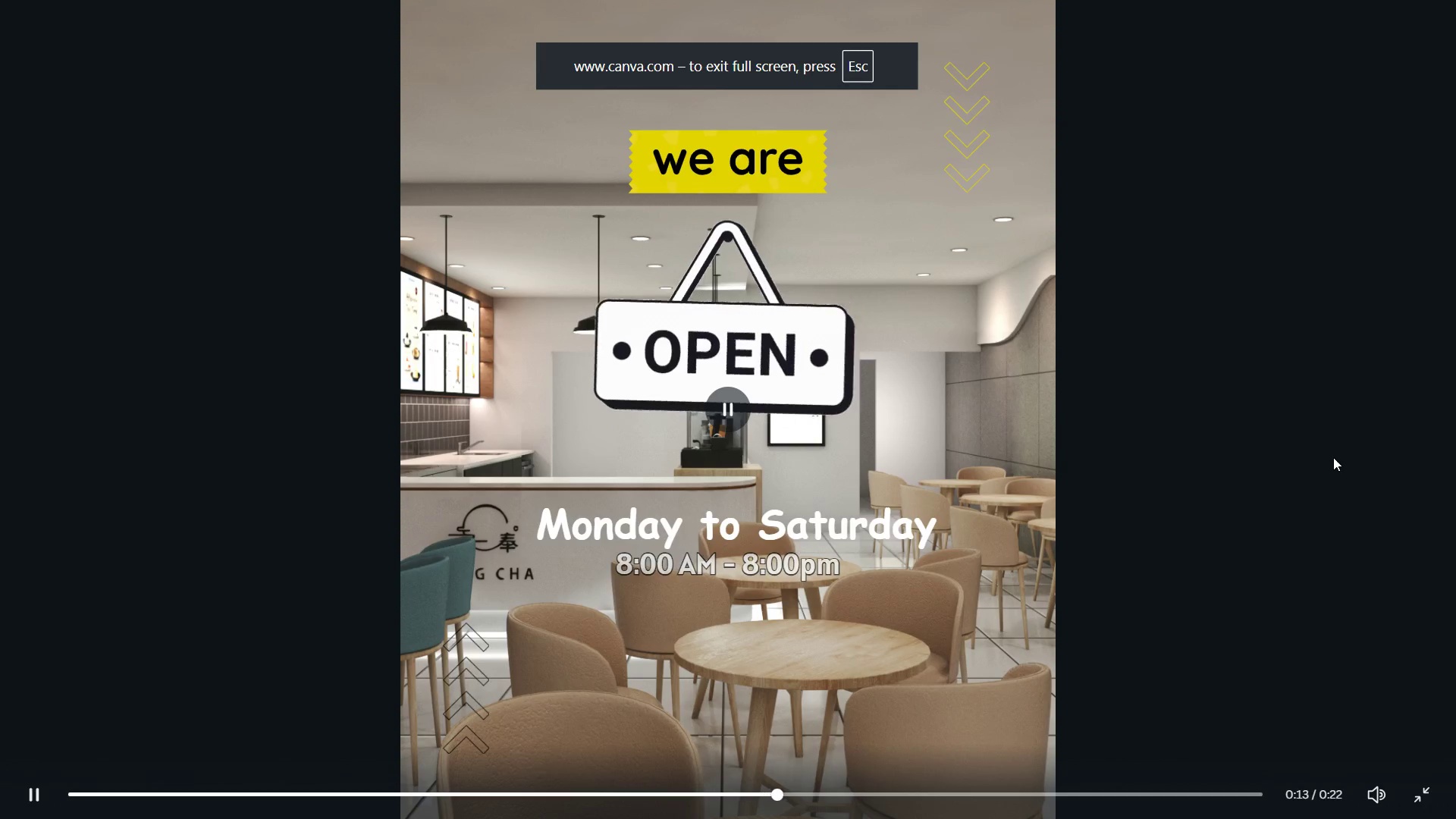 
key(ArrowRight)
 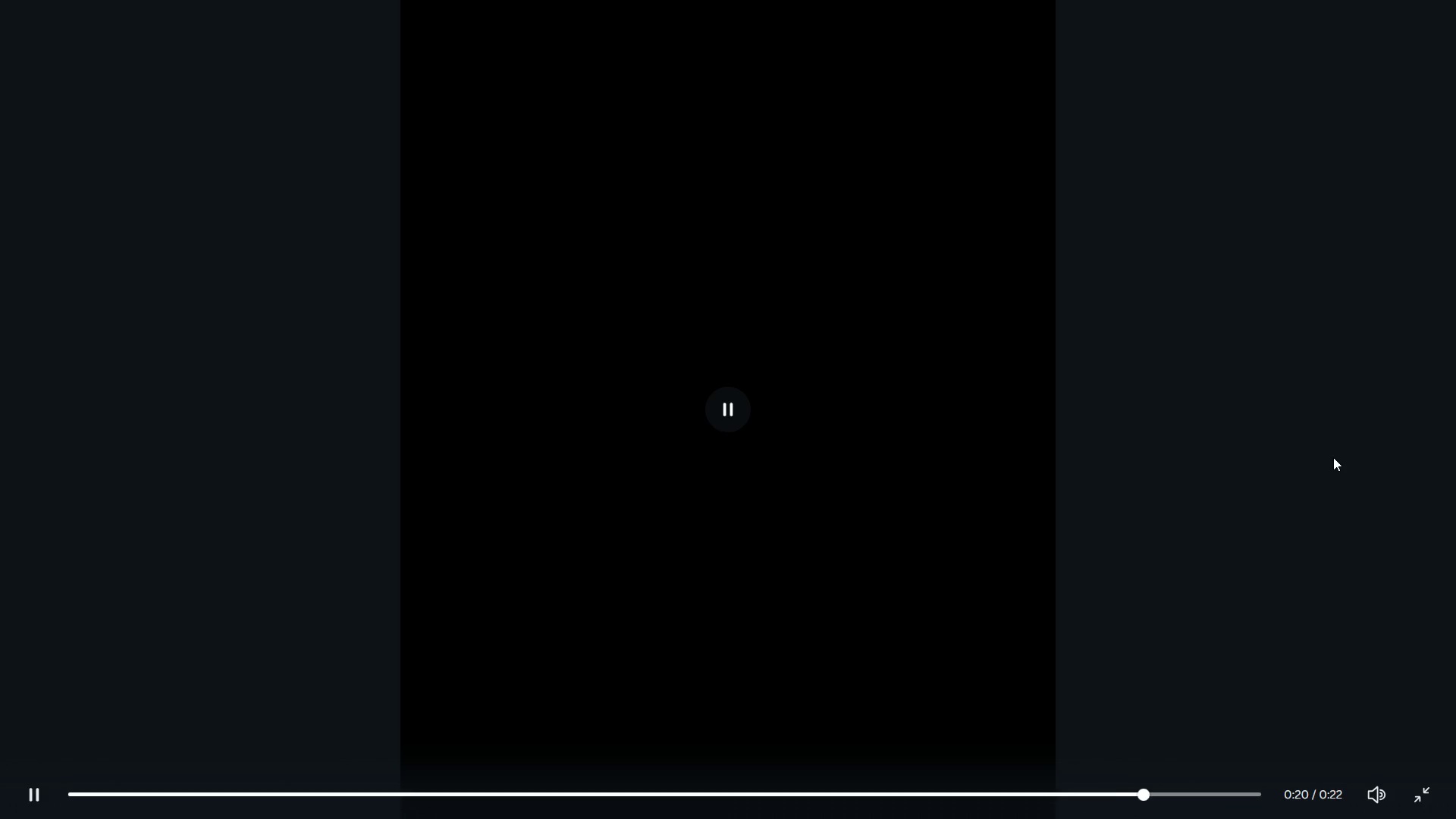 
key(ArrowLeft)
 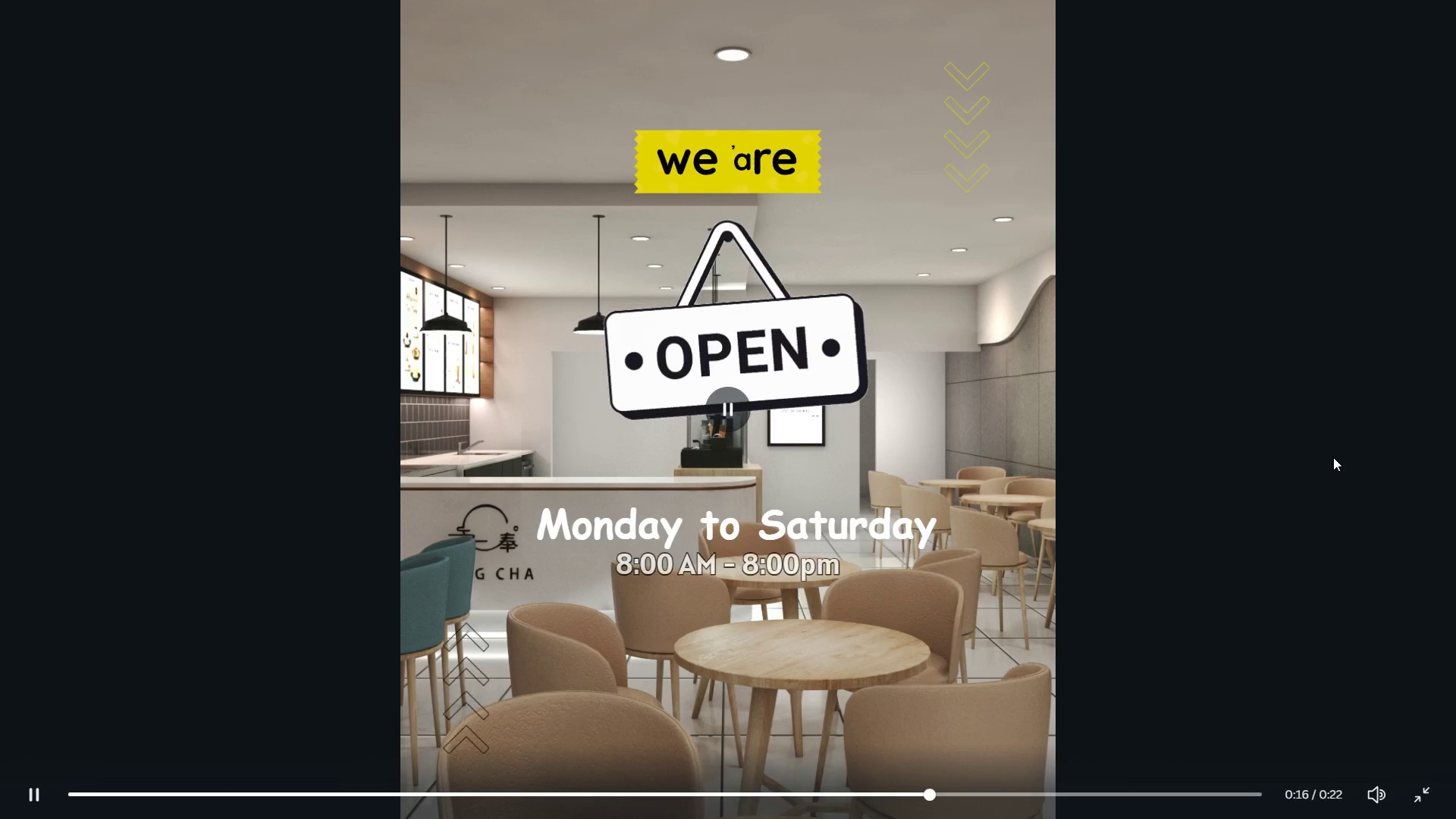 
key(Escape)
 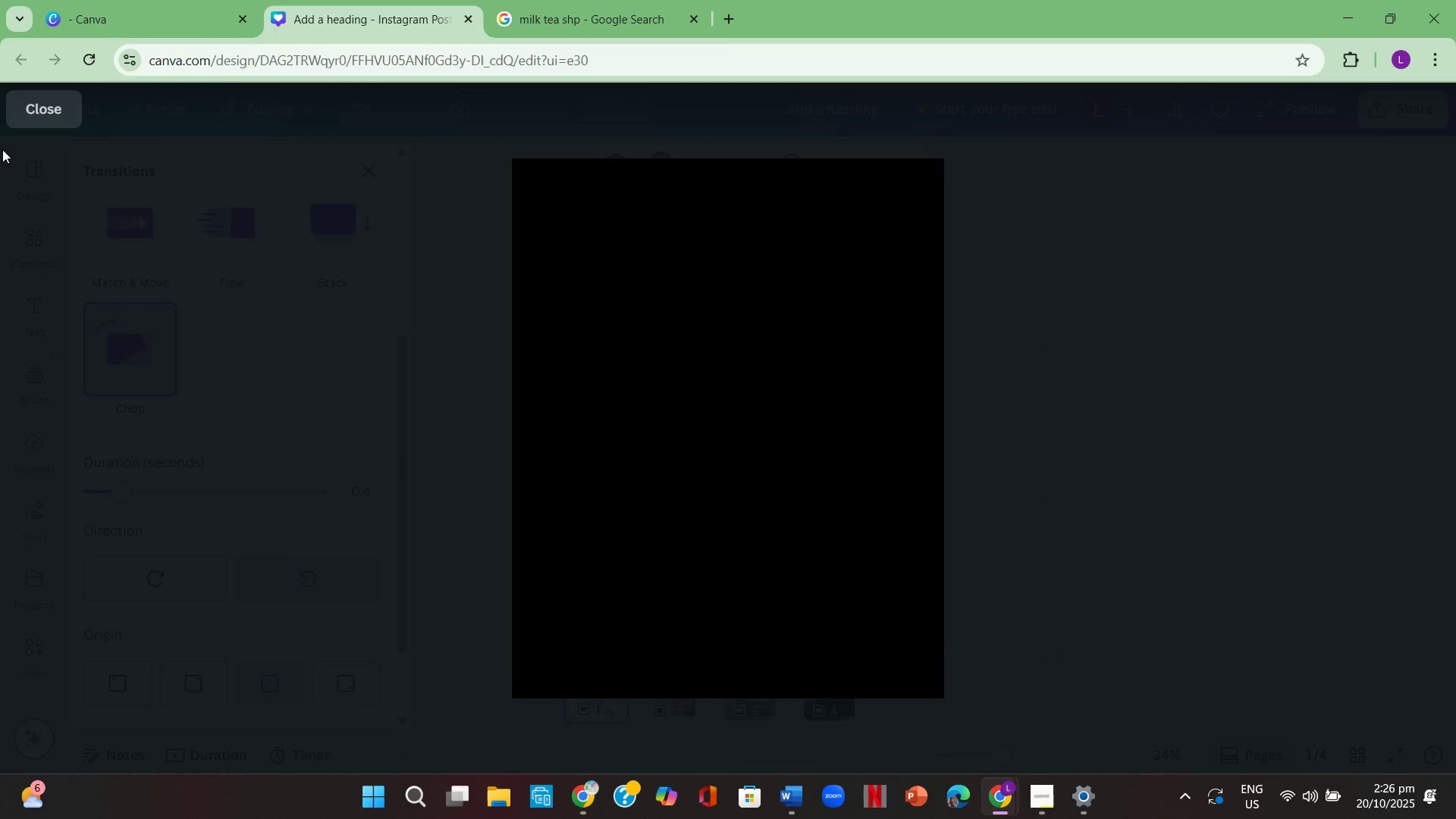 
left_click([26, 118])
 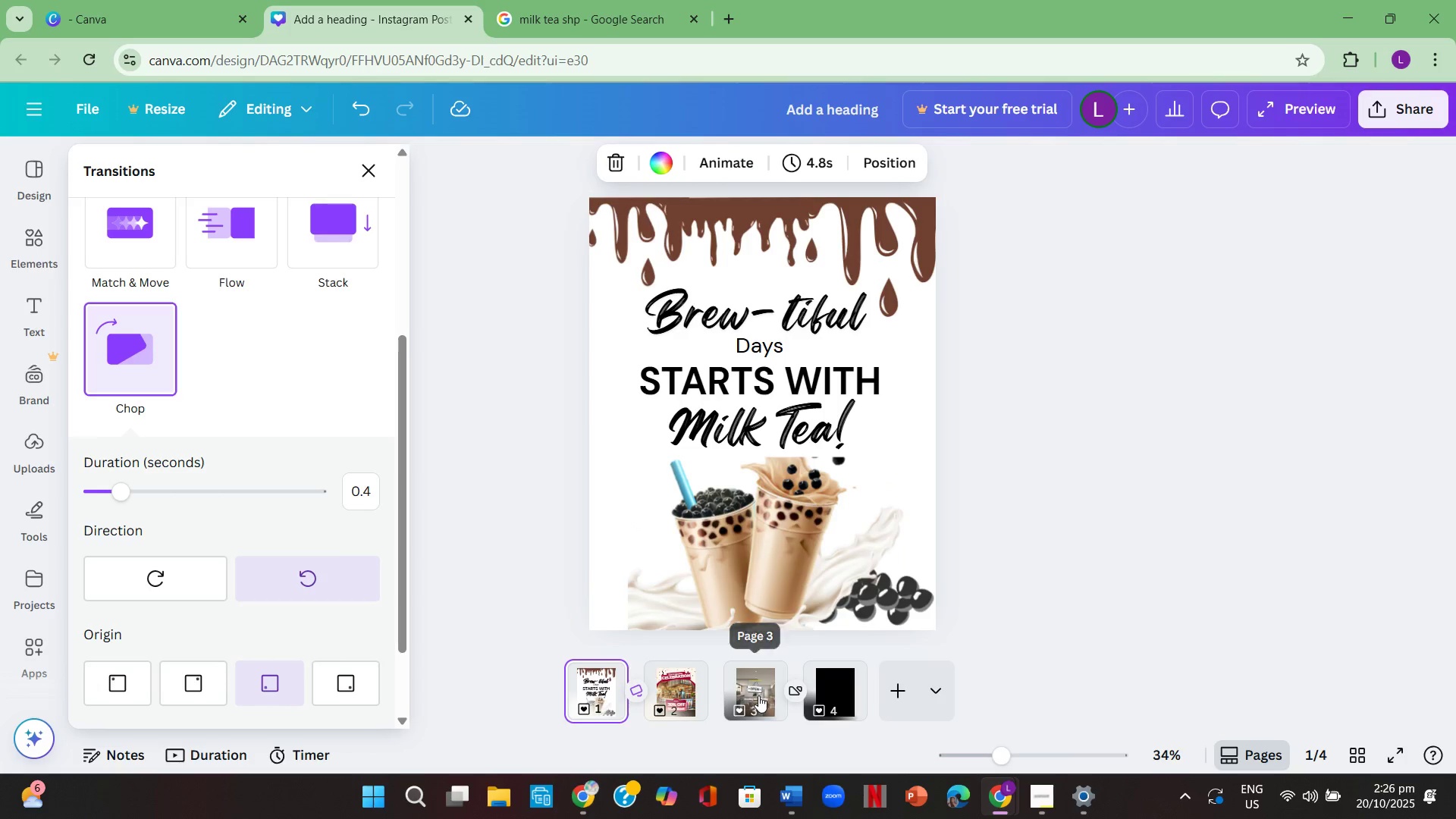 
left_click([695, 687])
 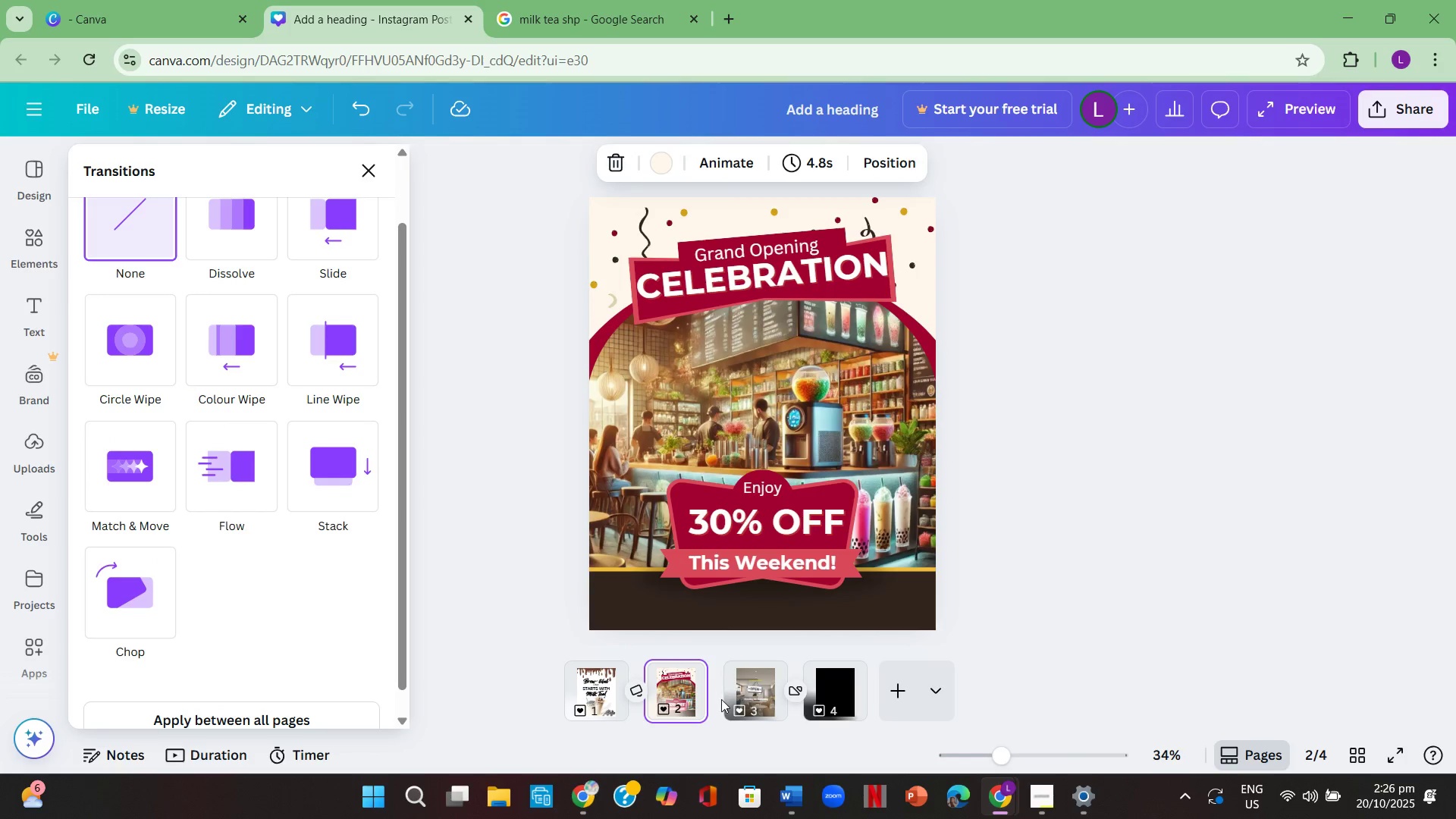 
left_click([721, 699])
 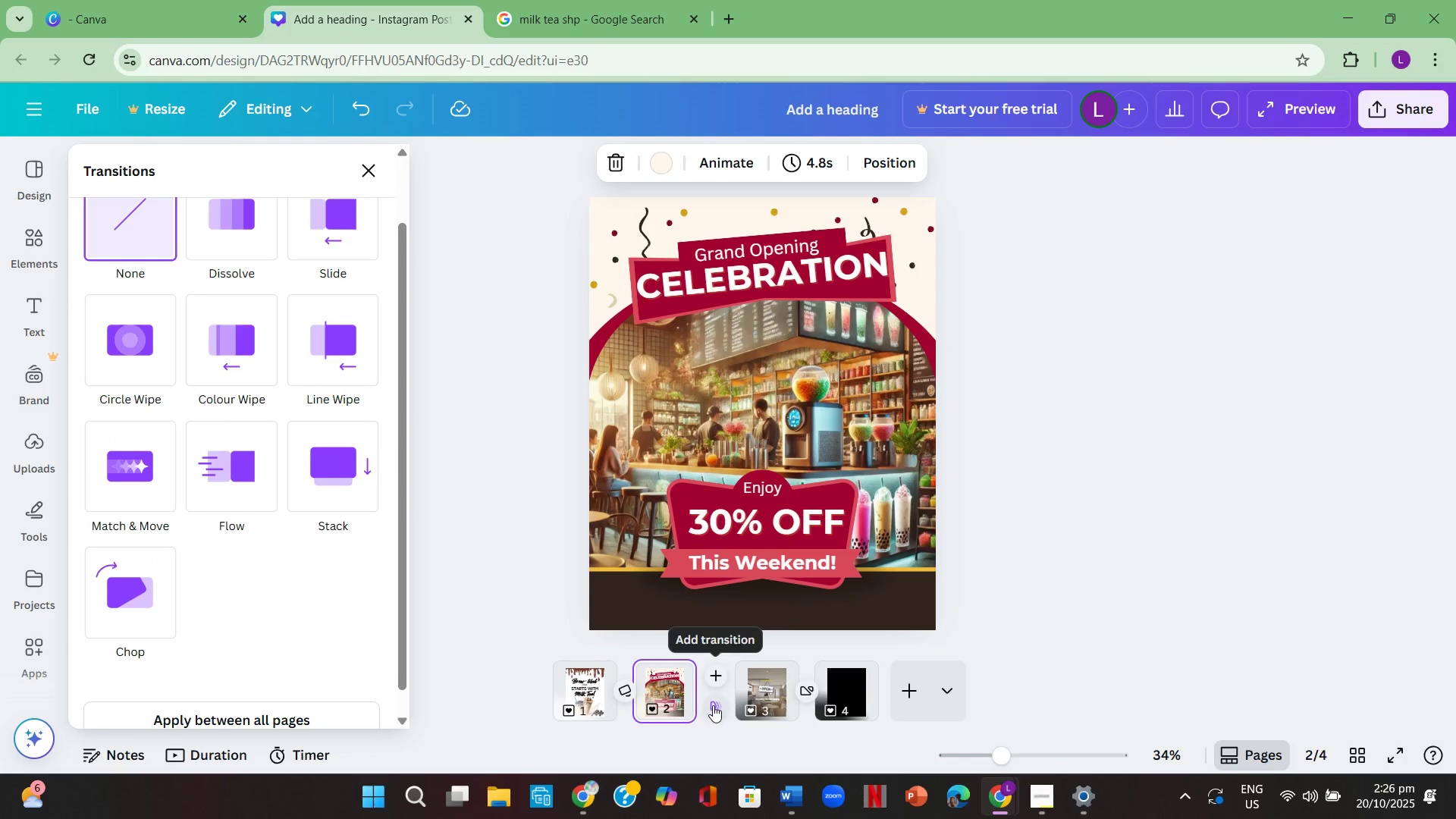 
left_click([713, 705])
 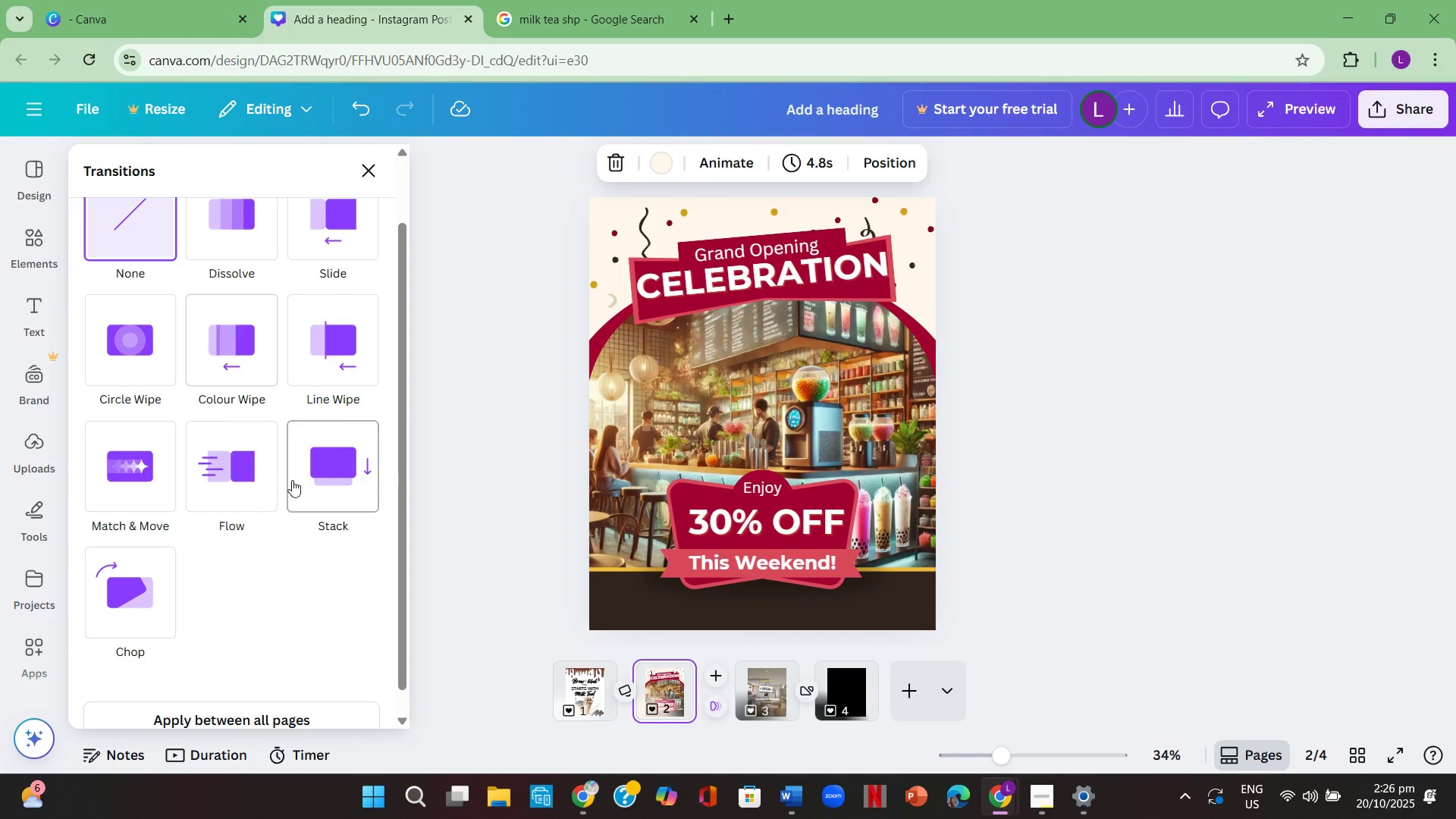 
left_click([215, 470])
 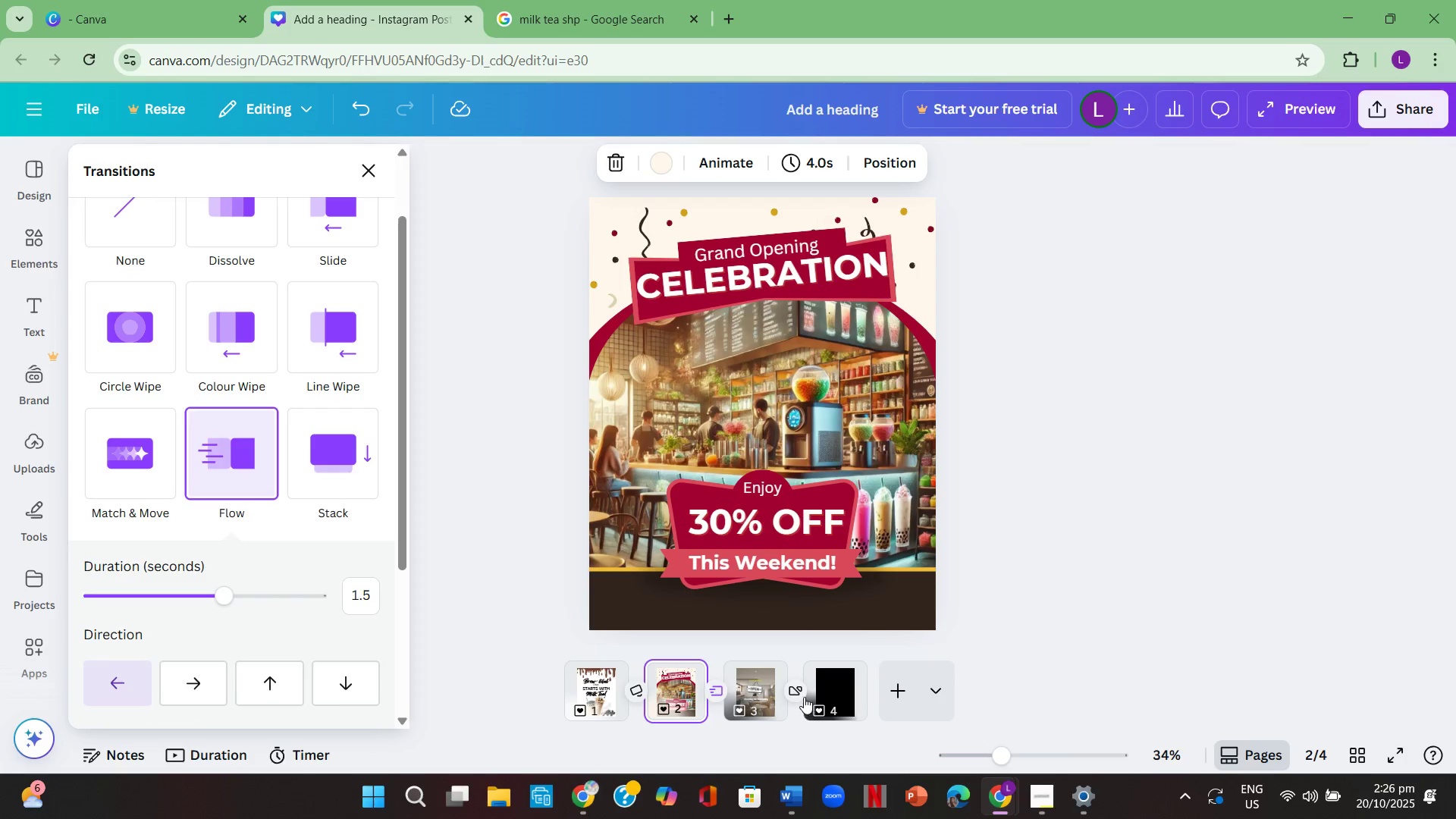 
wait(5.1)
 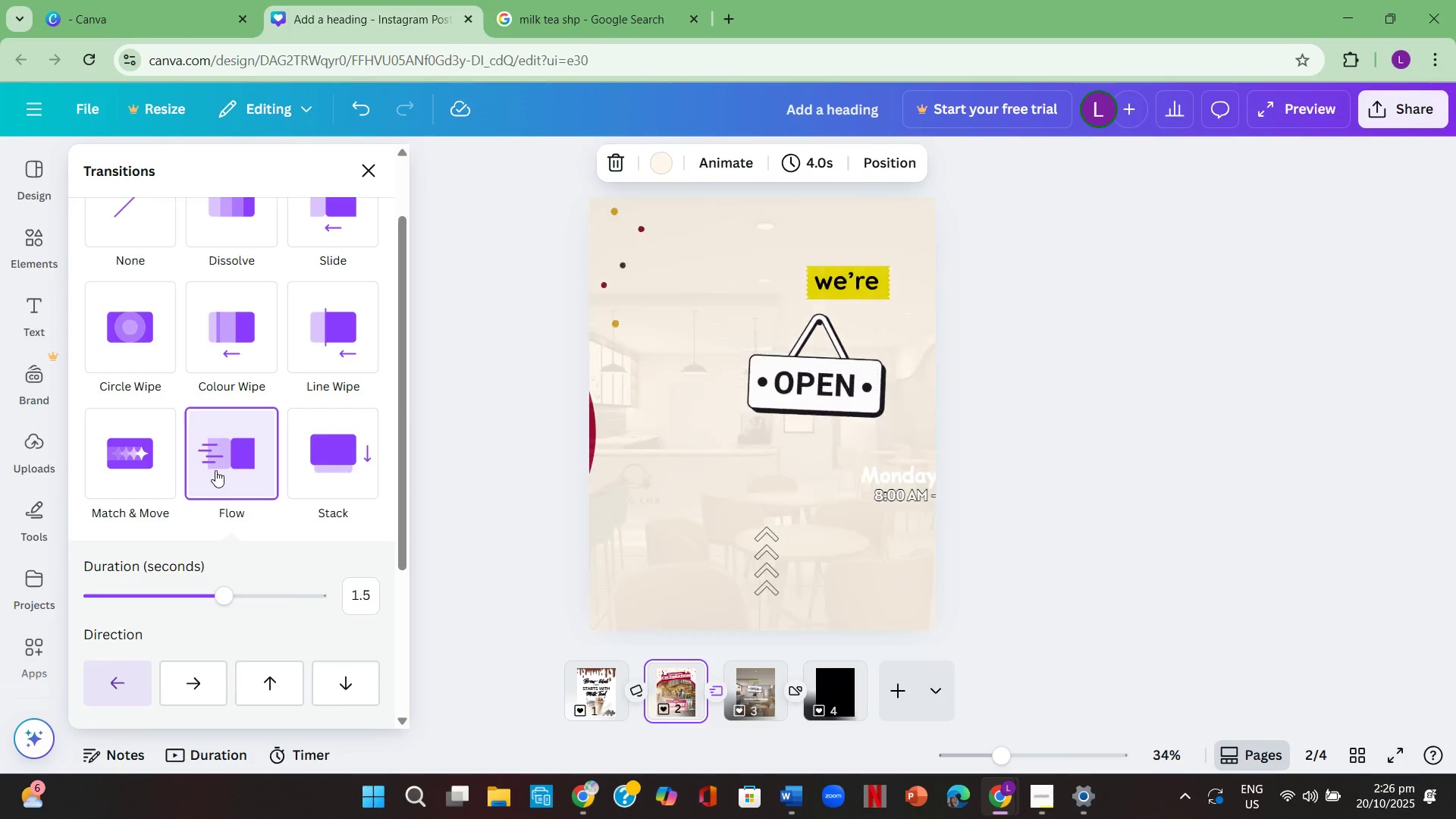 
left_click([1391, 756])
 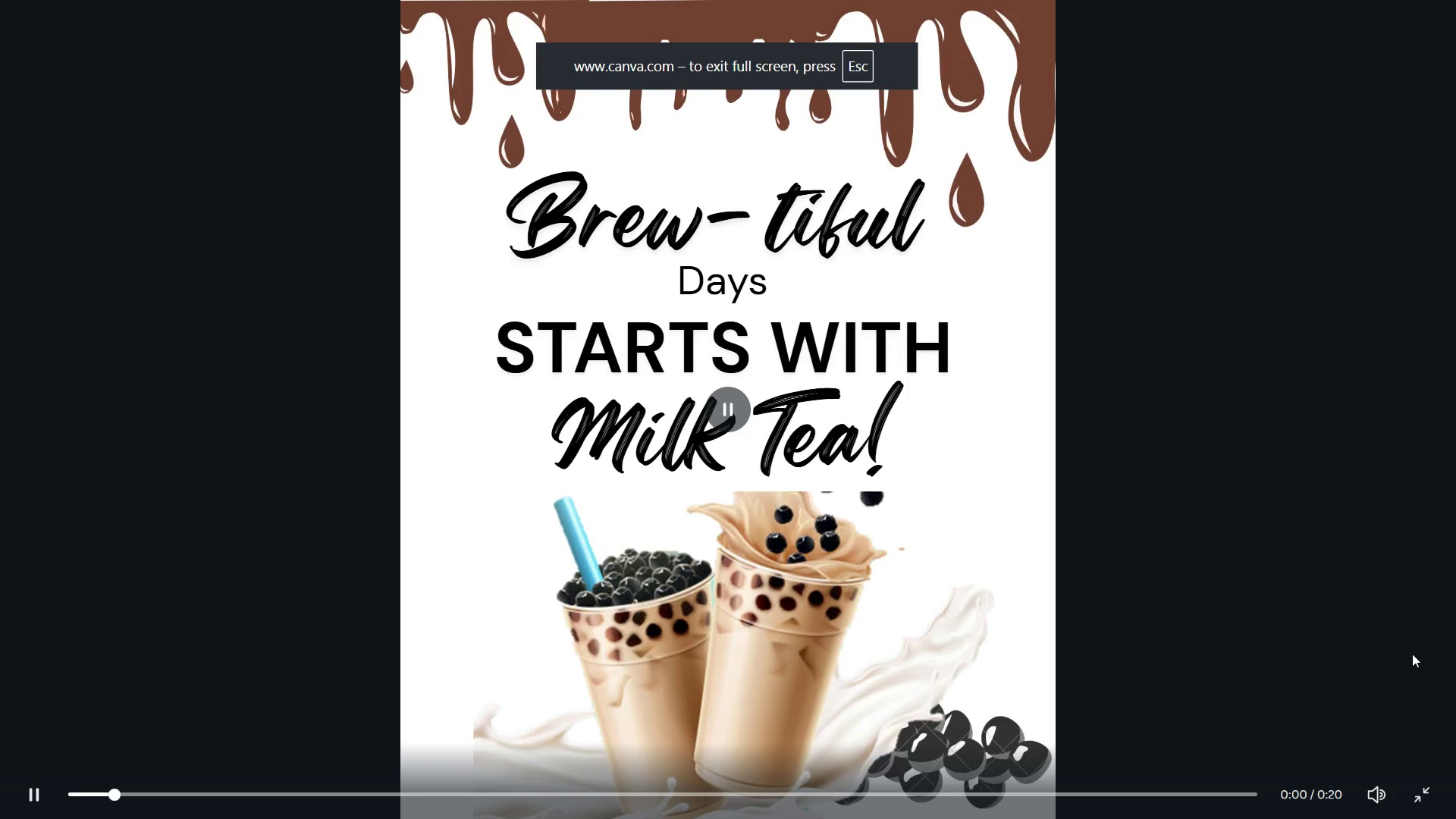 
key(ArrowRight)
 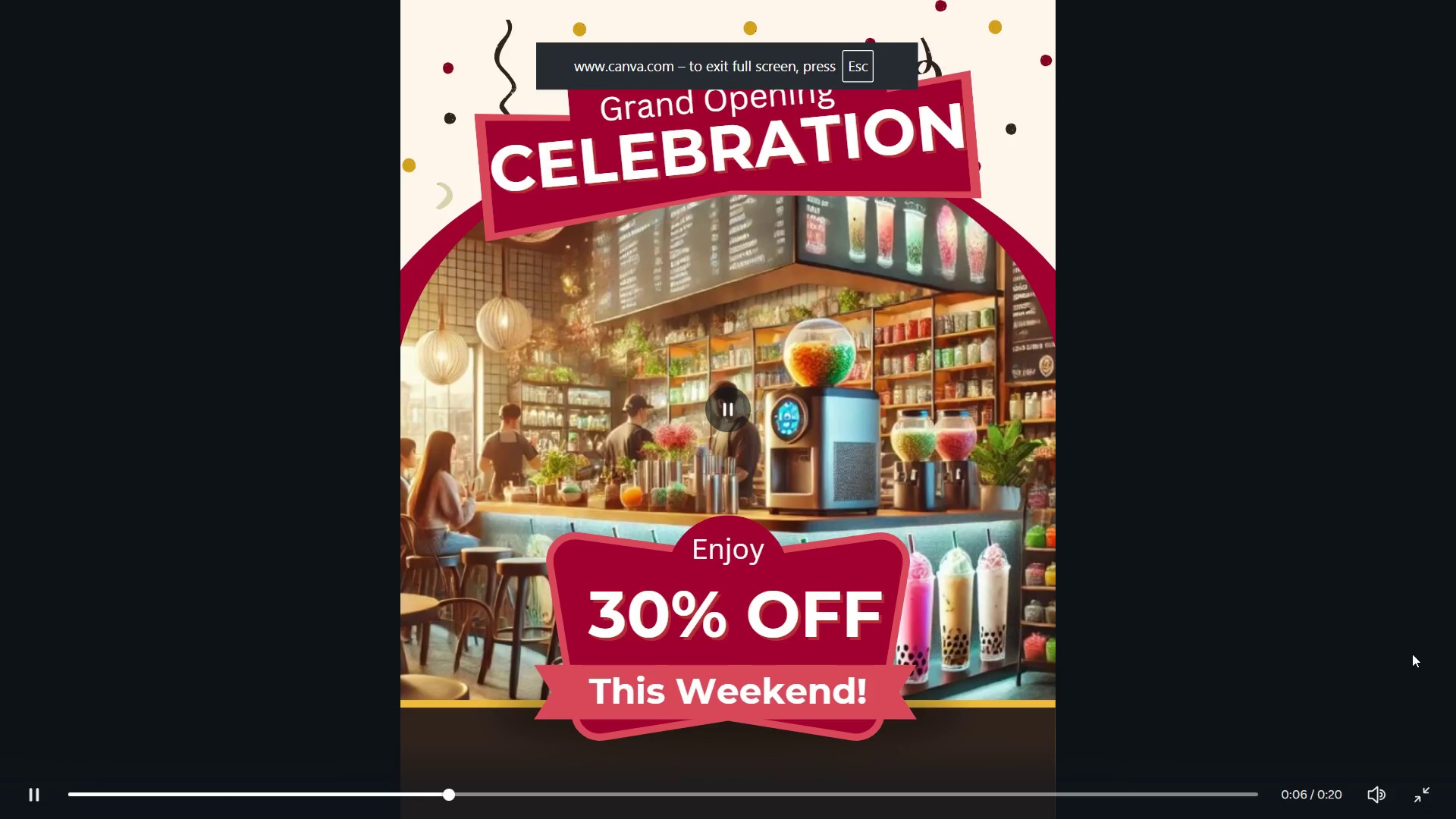 
key(ArrowRight)
 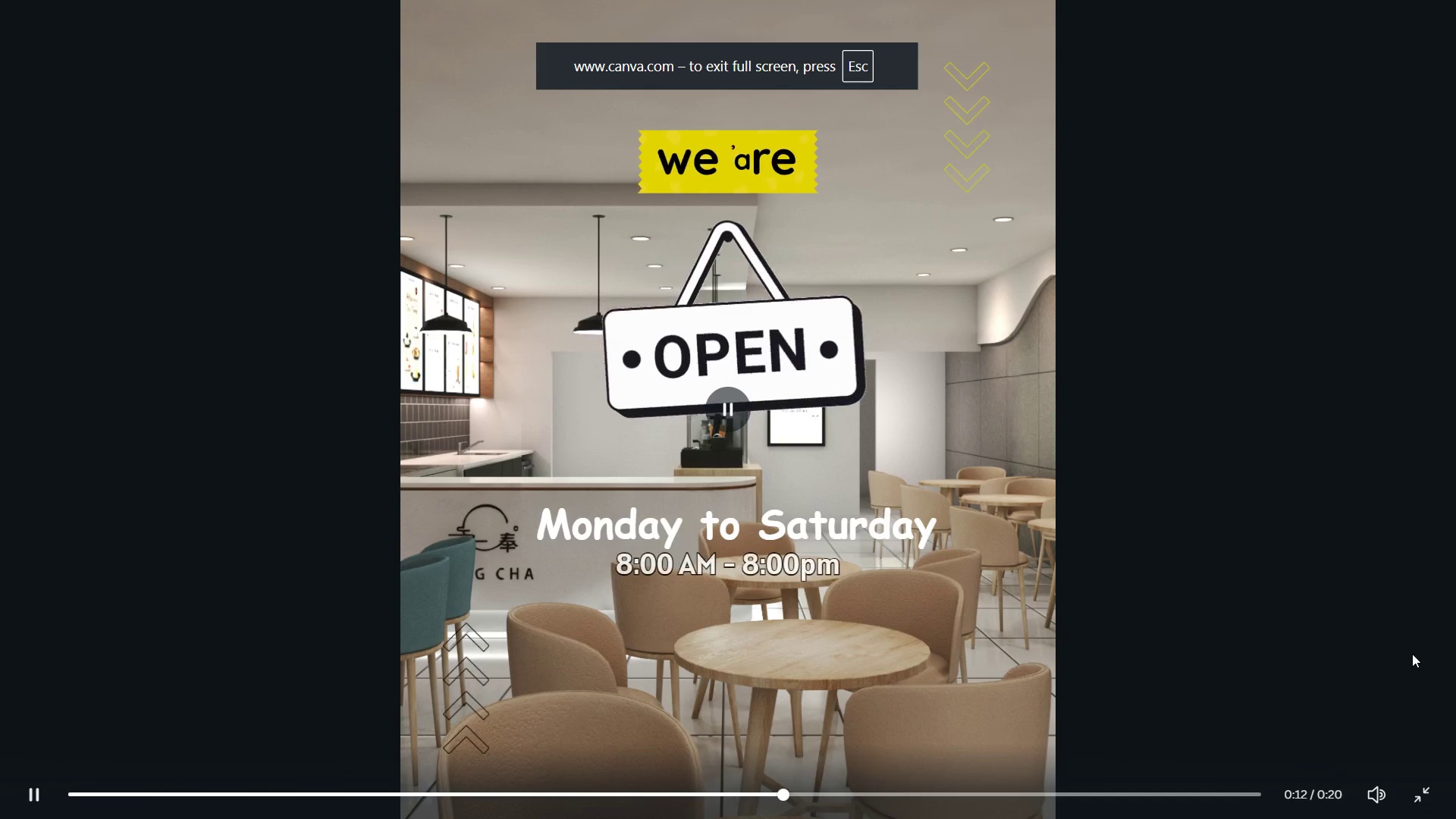 
key(ArrowRight)
 